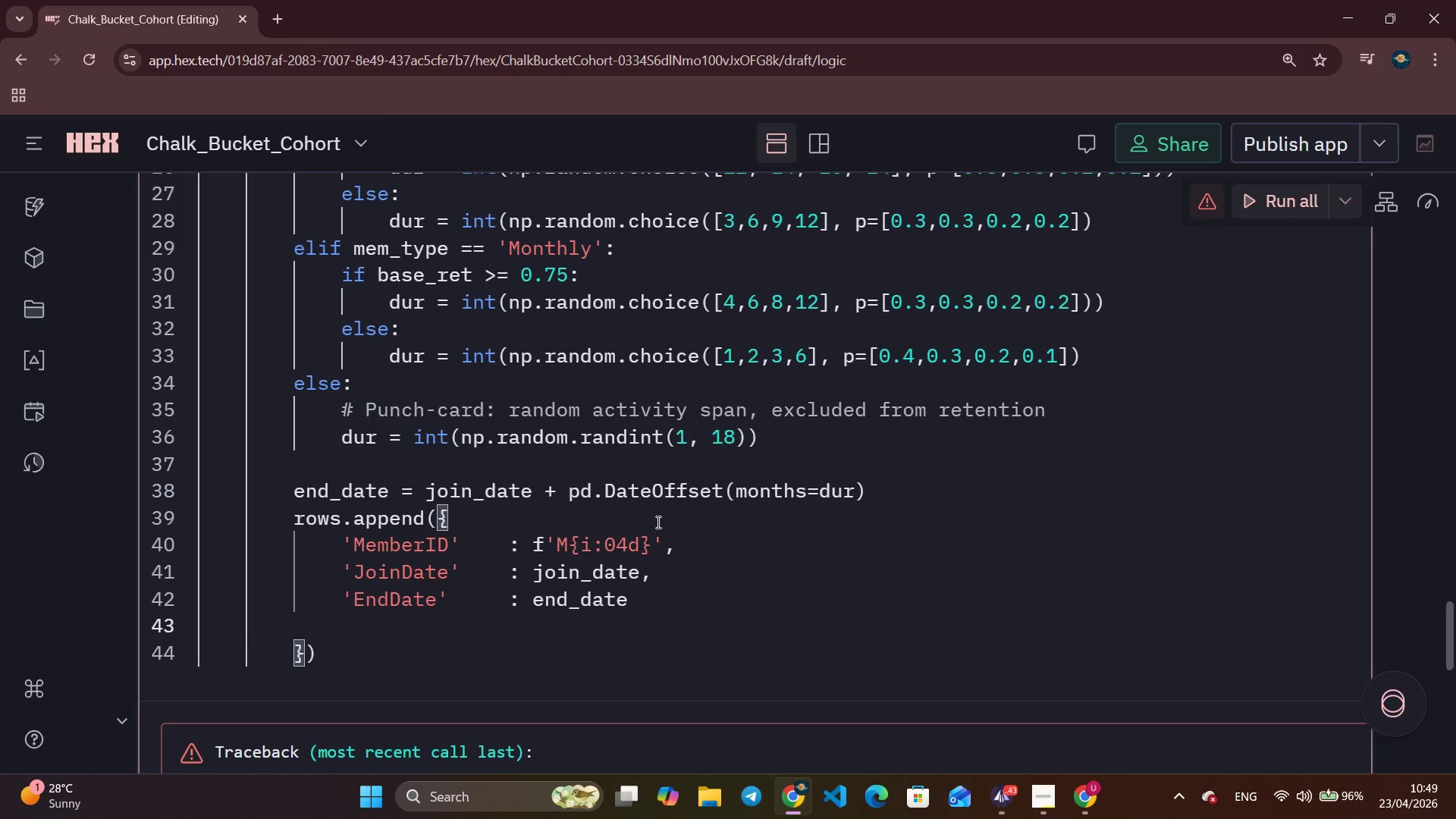 
key(Control+ControlLeft)
 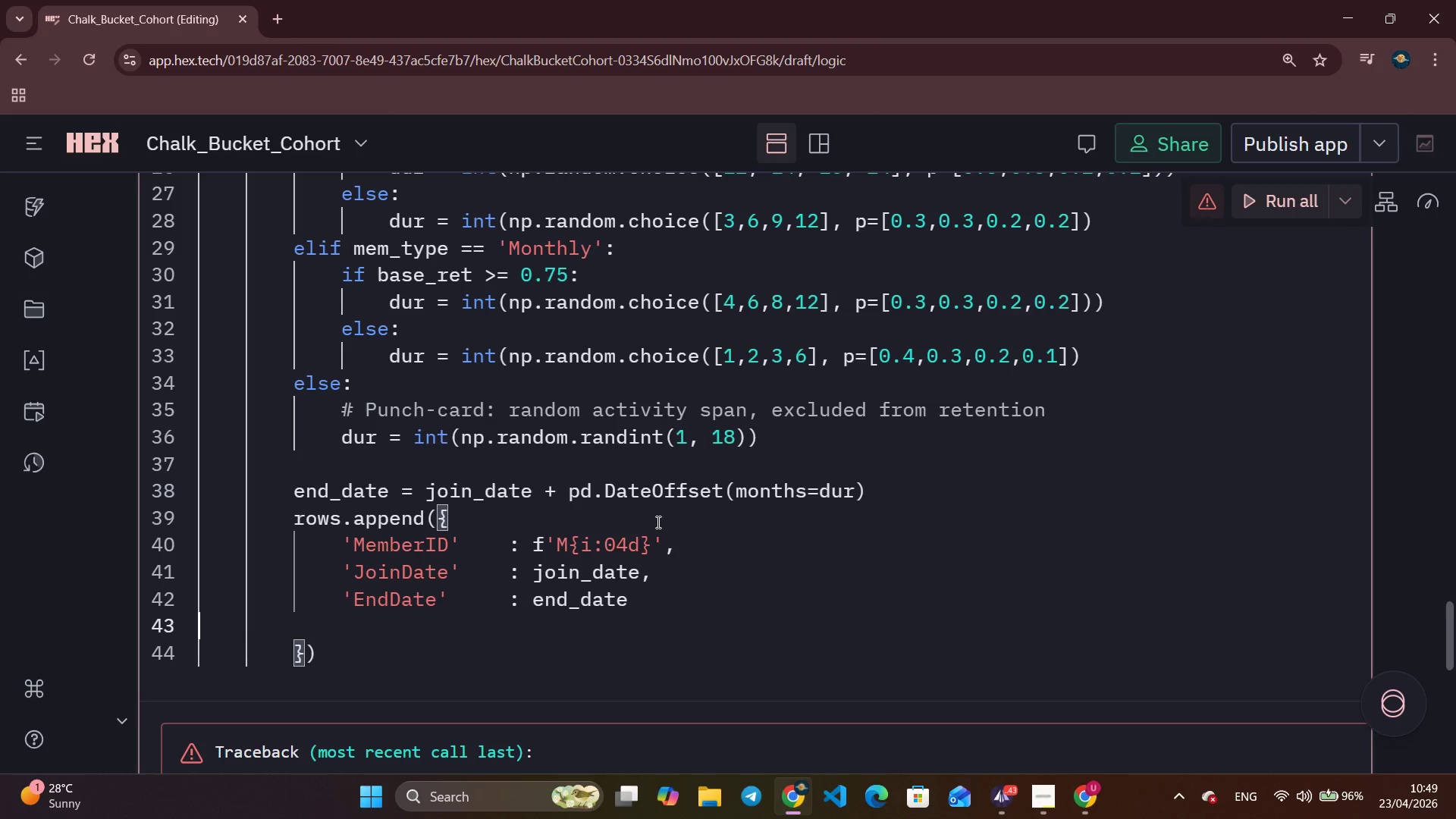 
key(Space)
 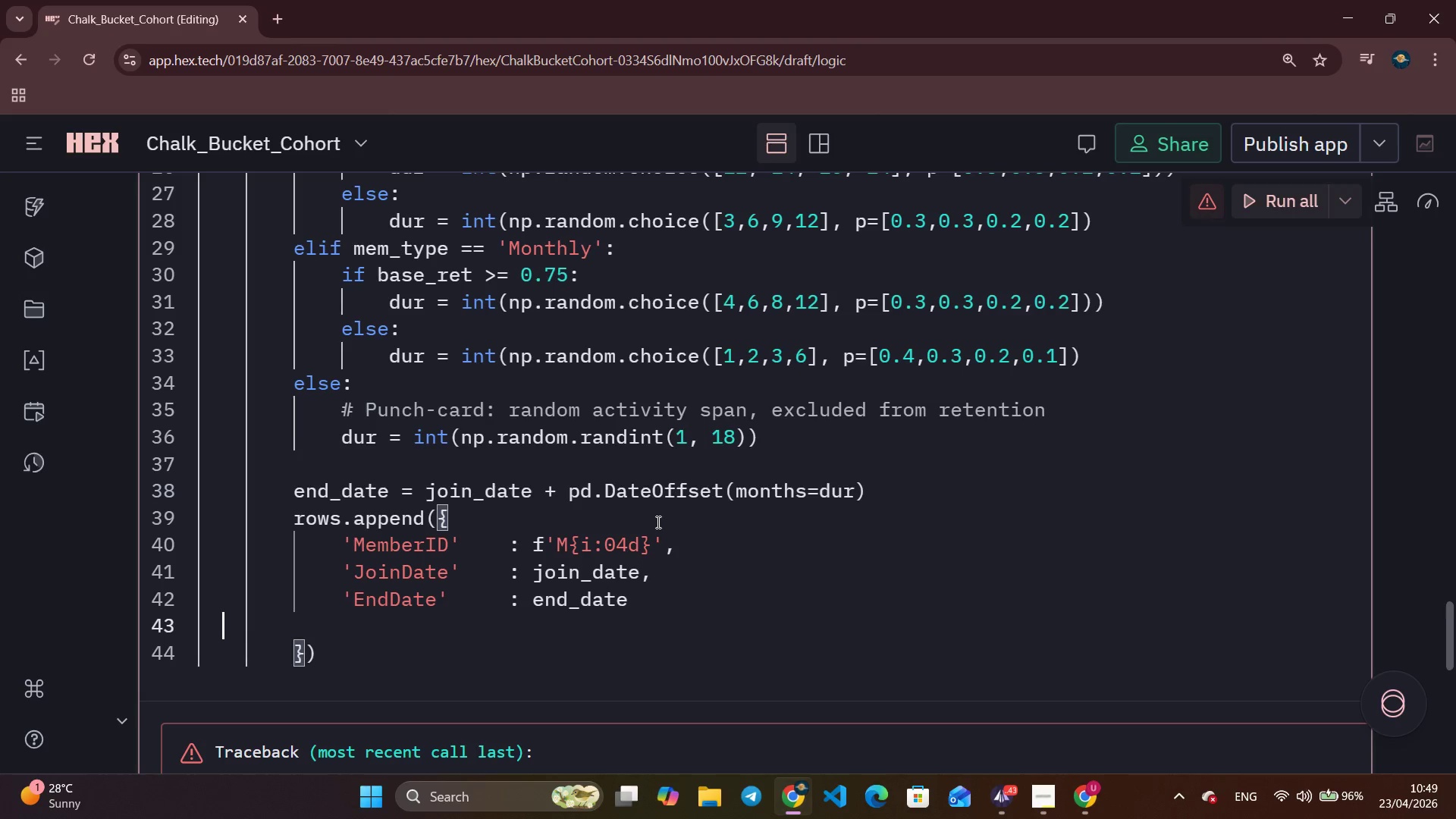 
key(Space)
 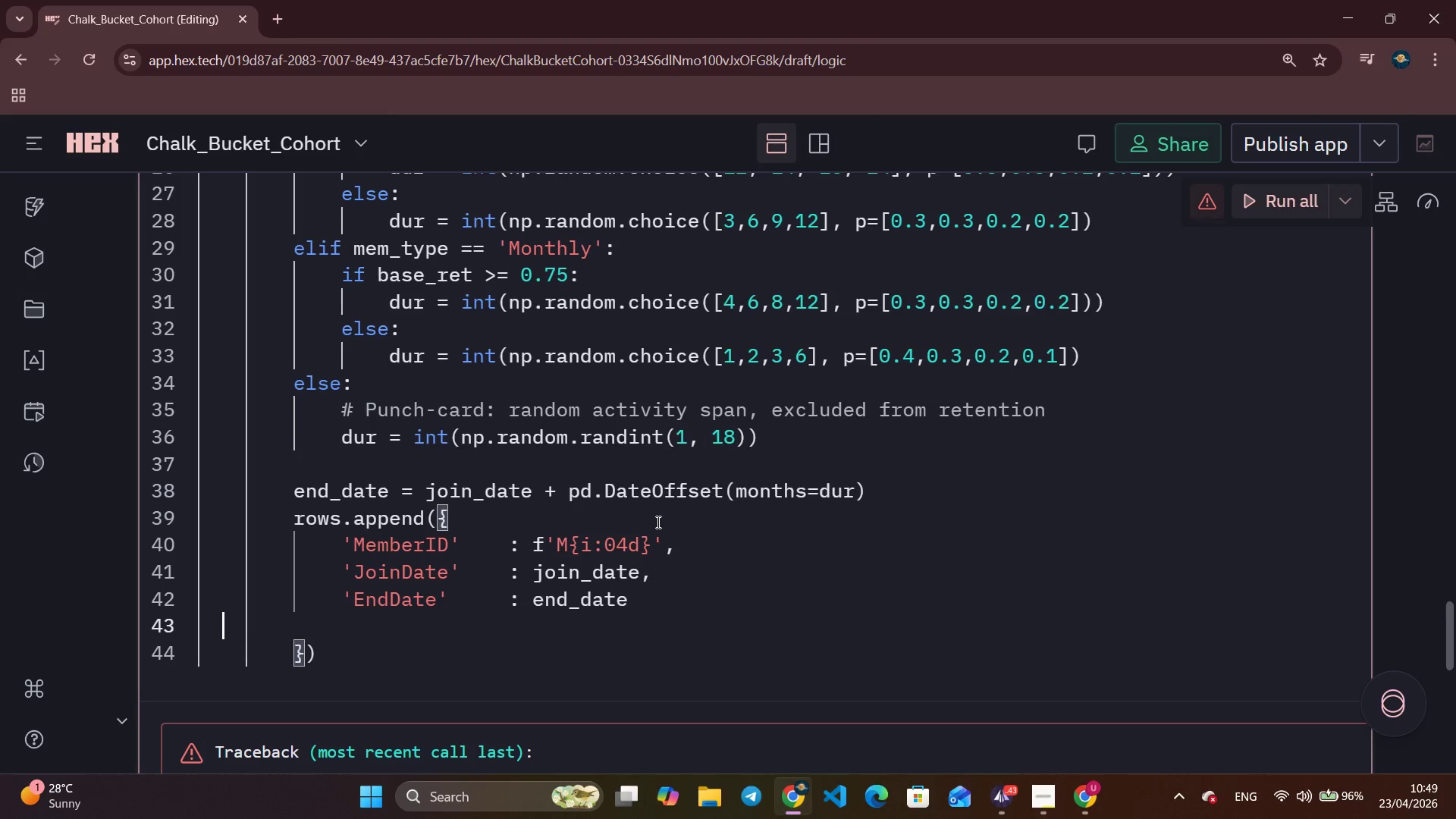 
key(Space)
 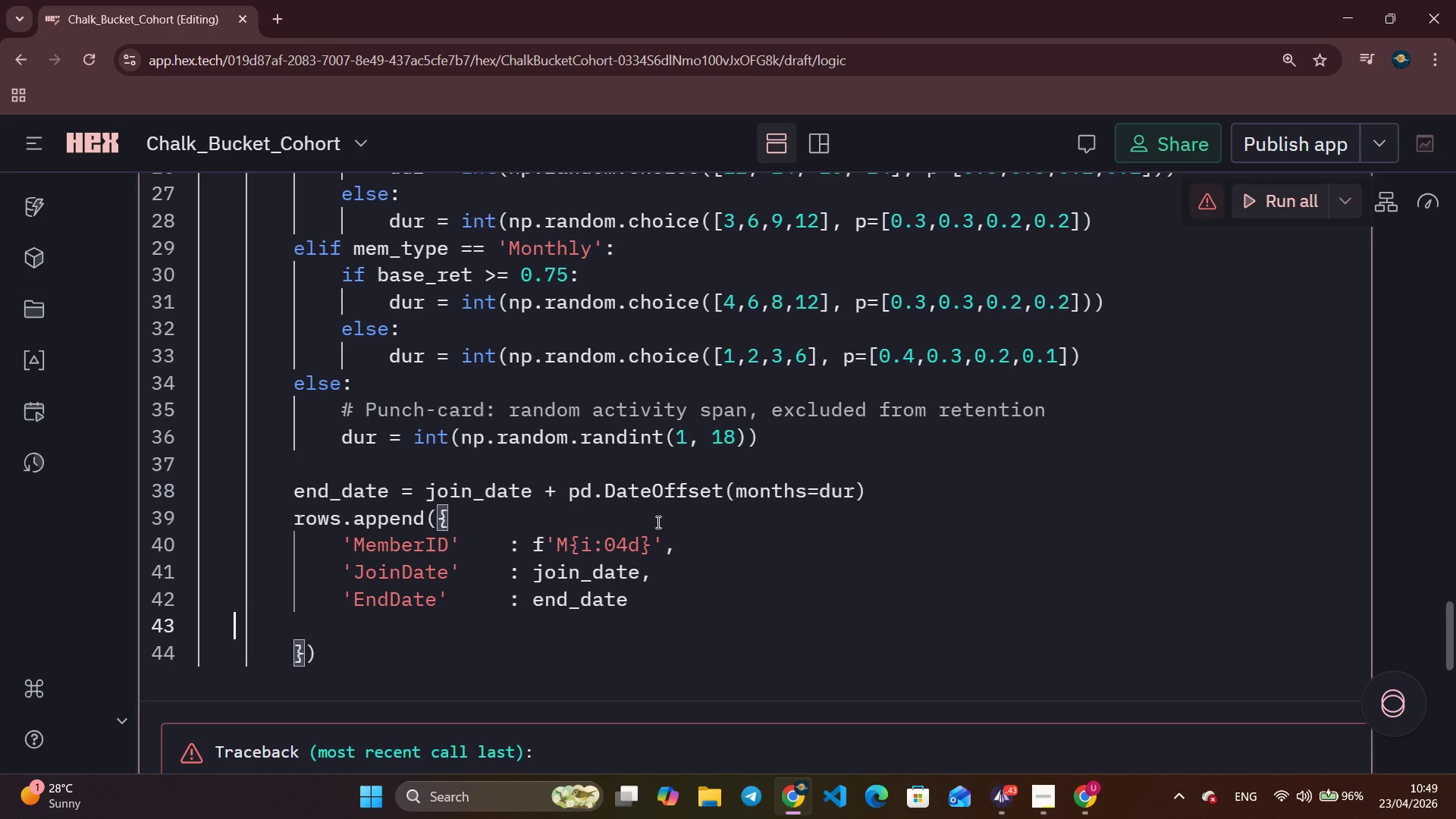 
key(Space)
 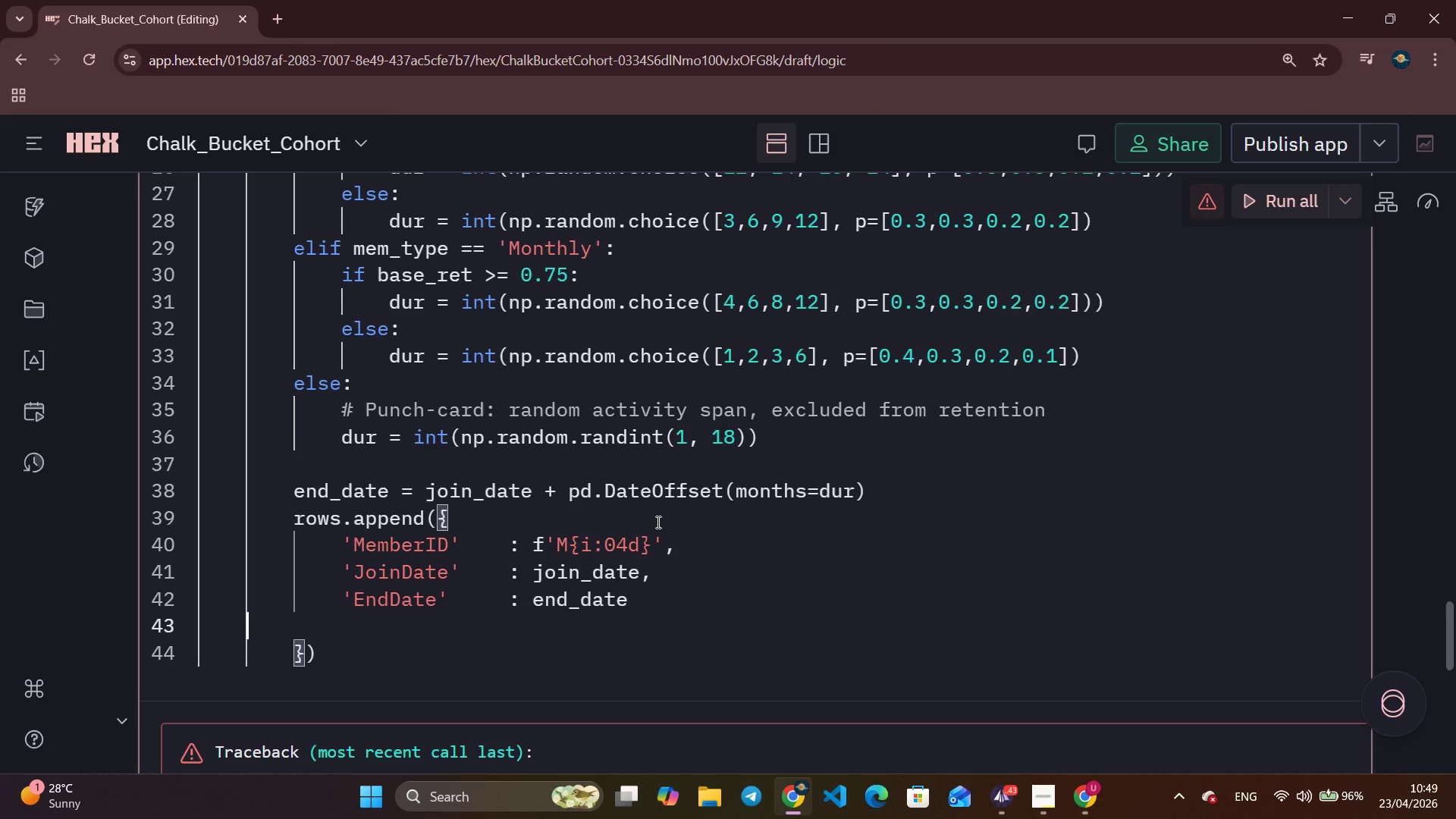 
key(Space)
 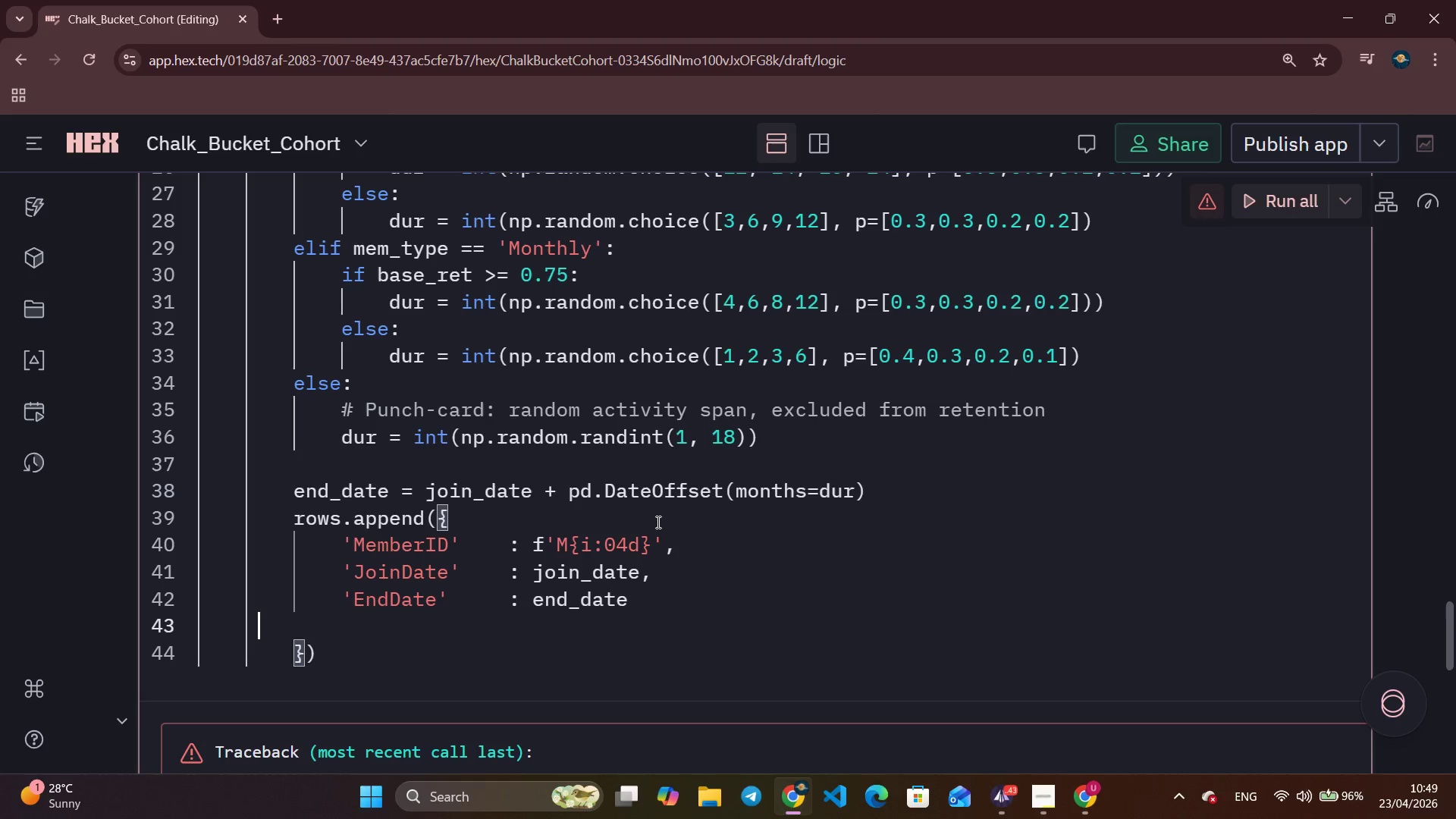 
key(Space)
 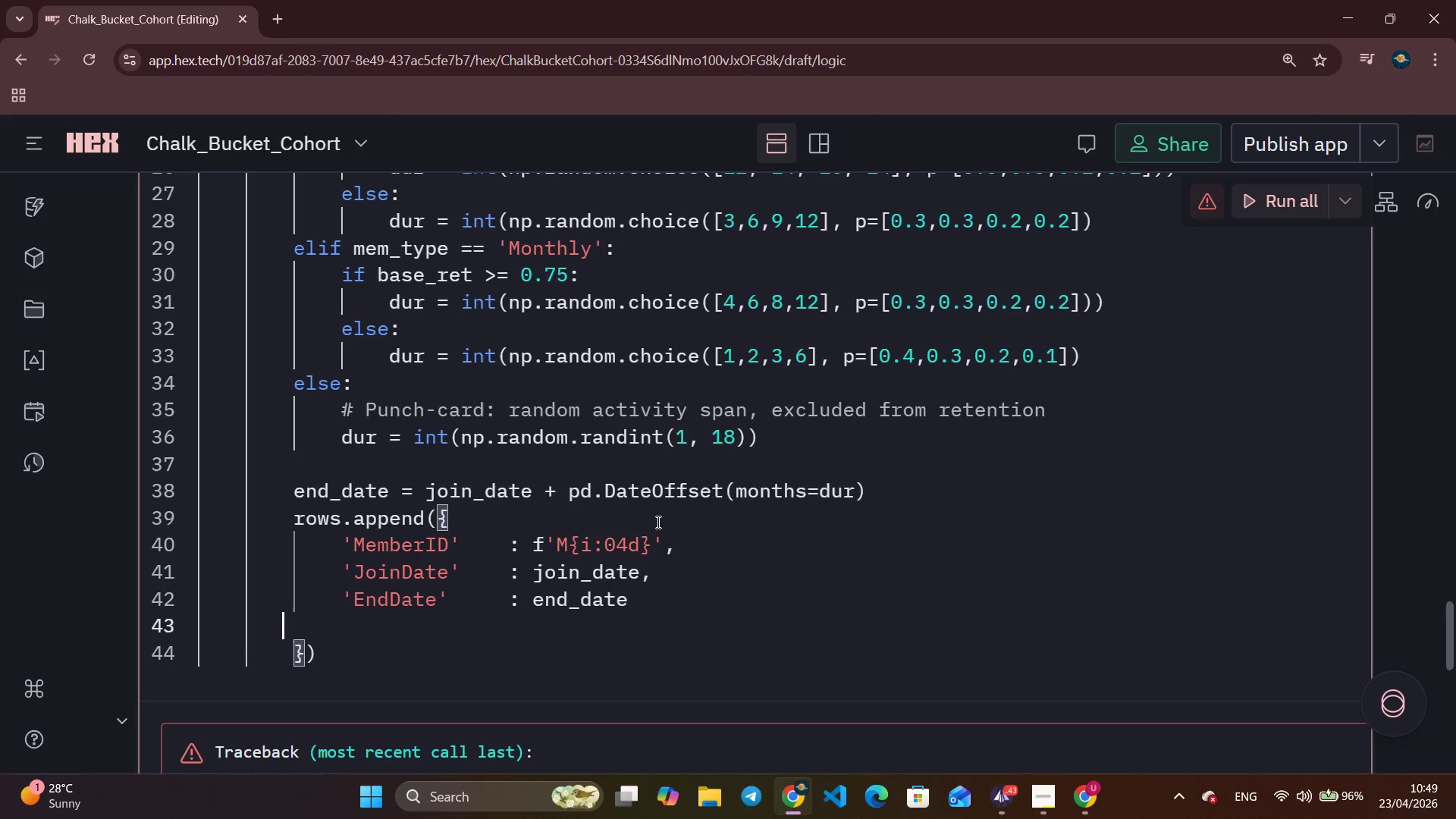 
key(Space)
 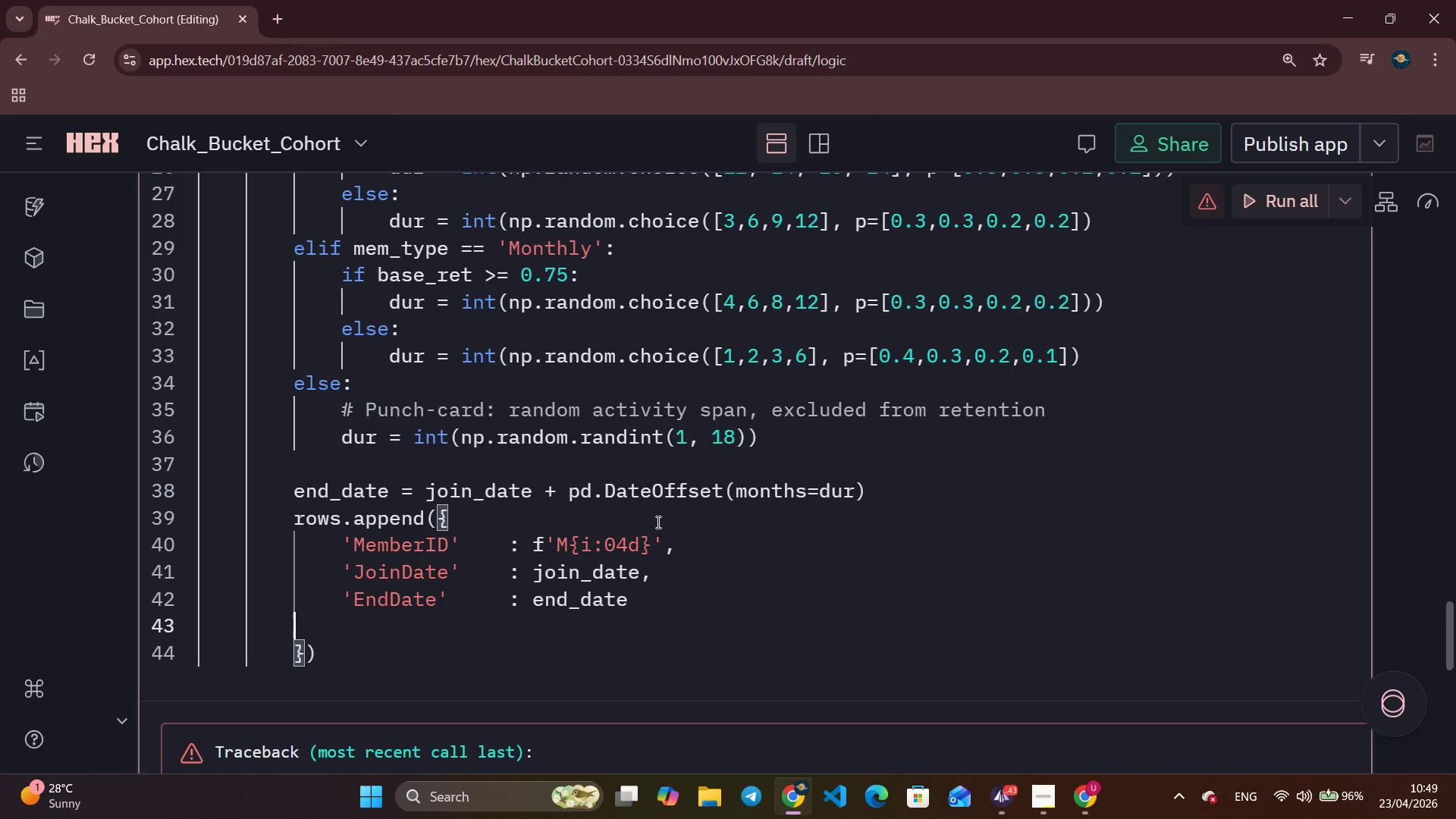 
key(Space)
 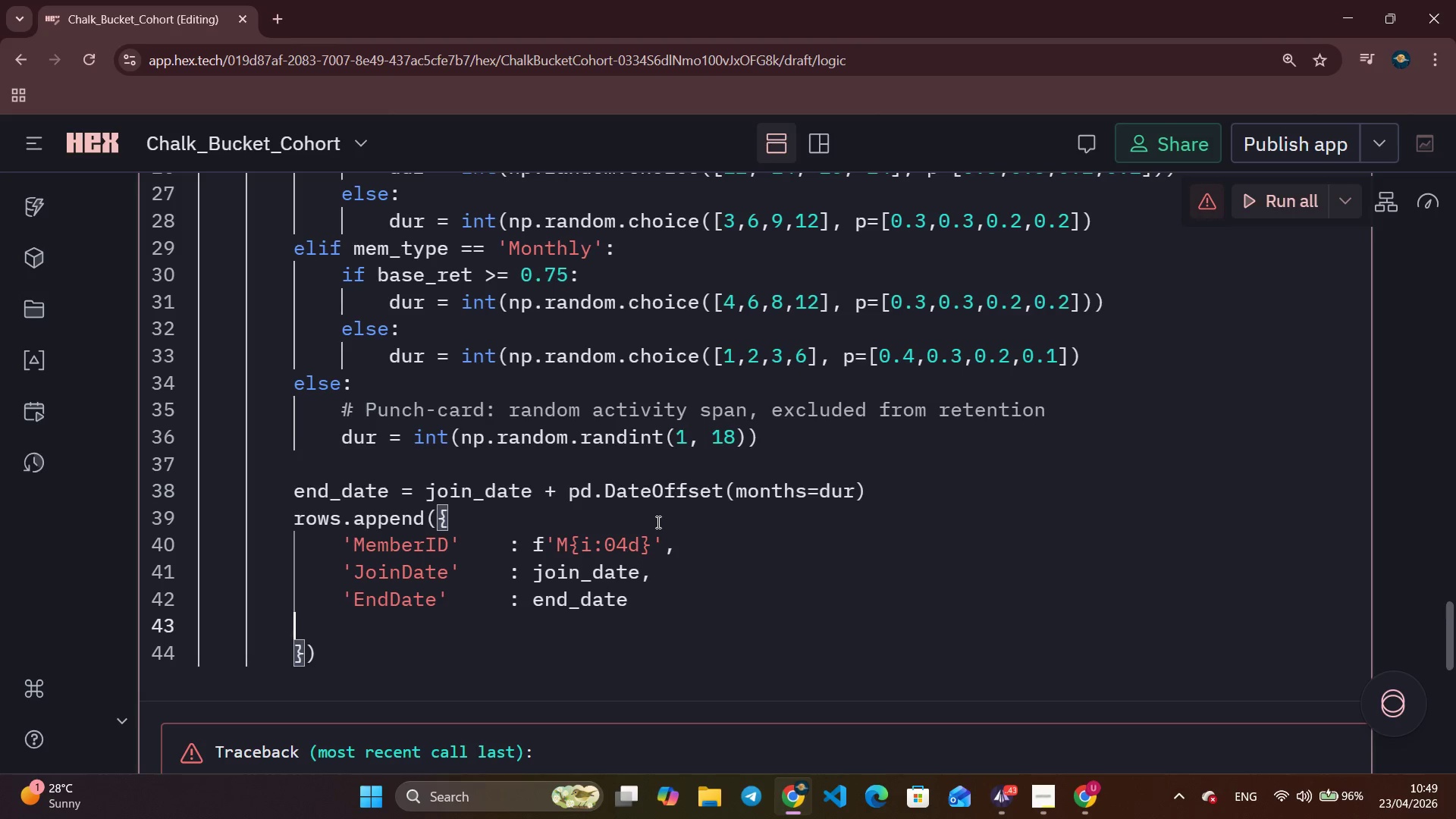 
key(Space)
 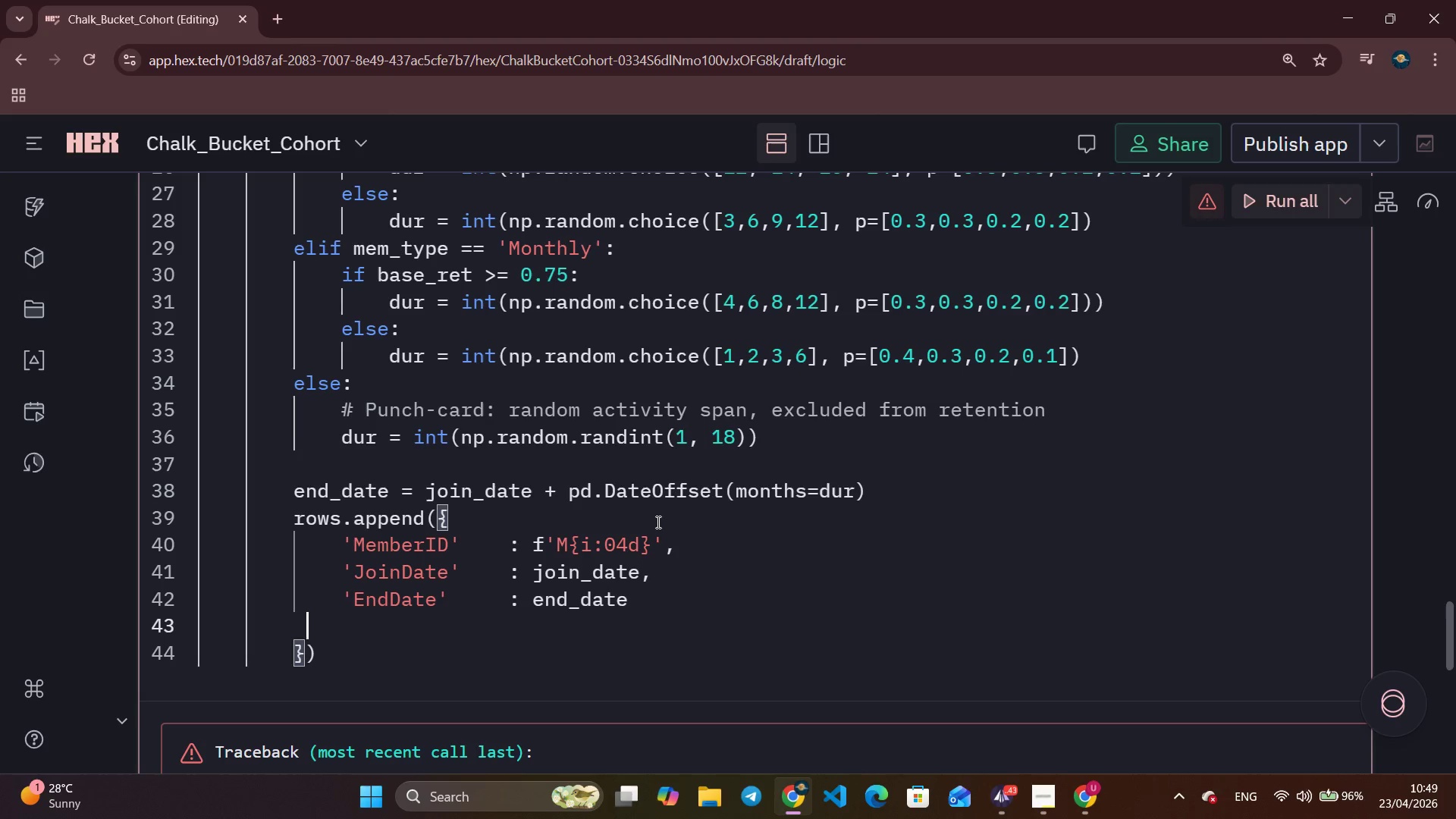 
key(Space)
 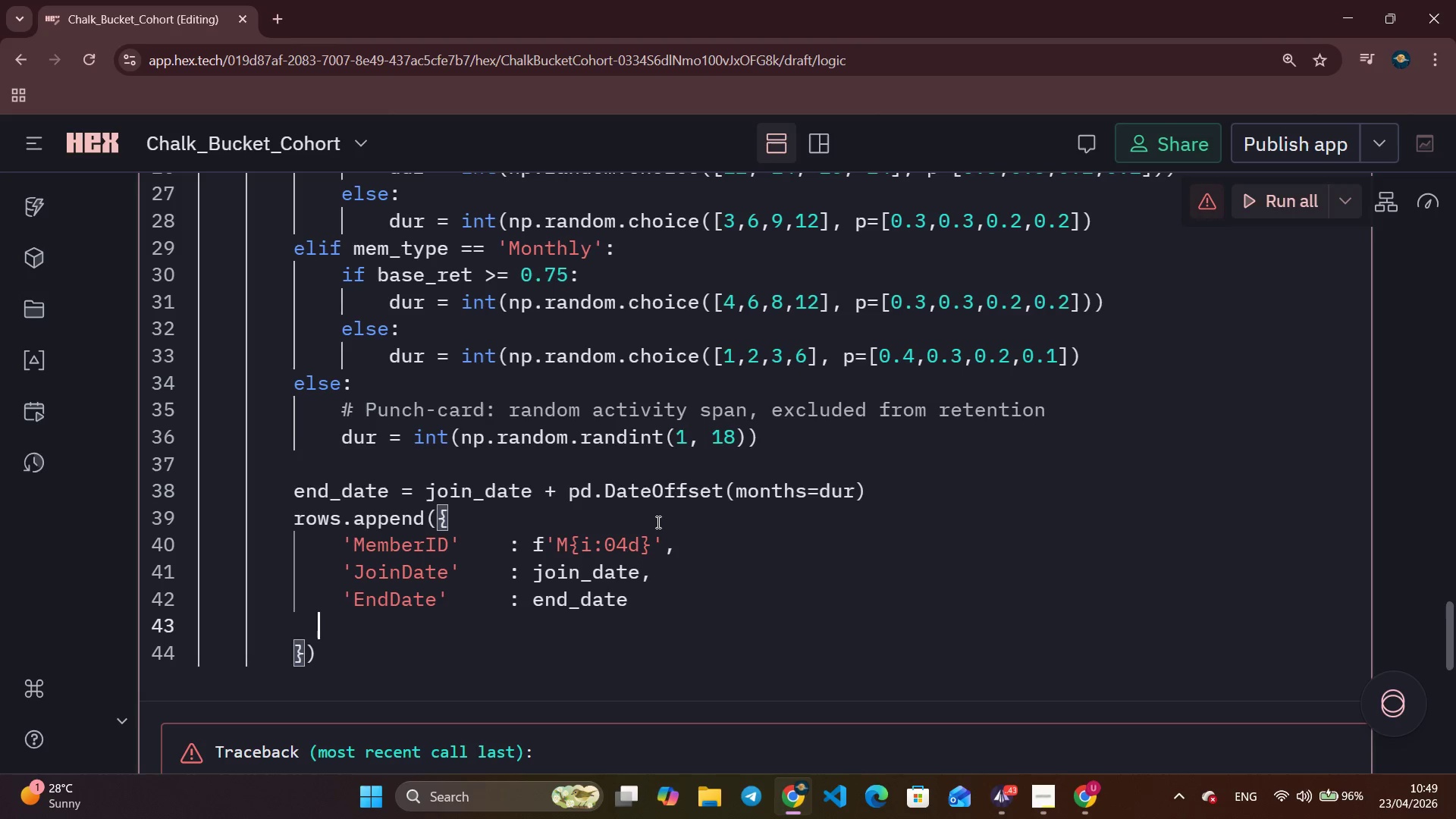 
key(Space)
 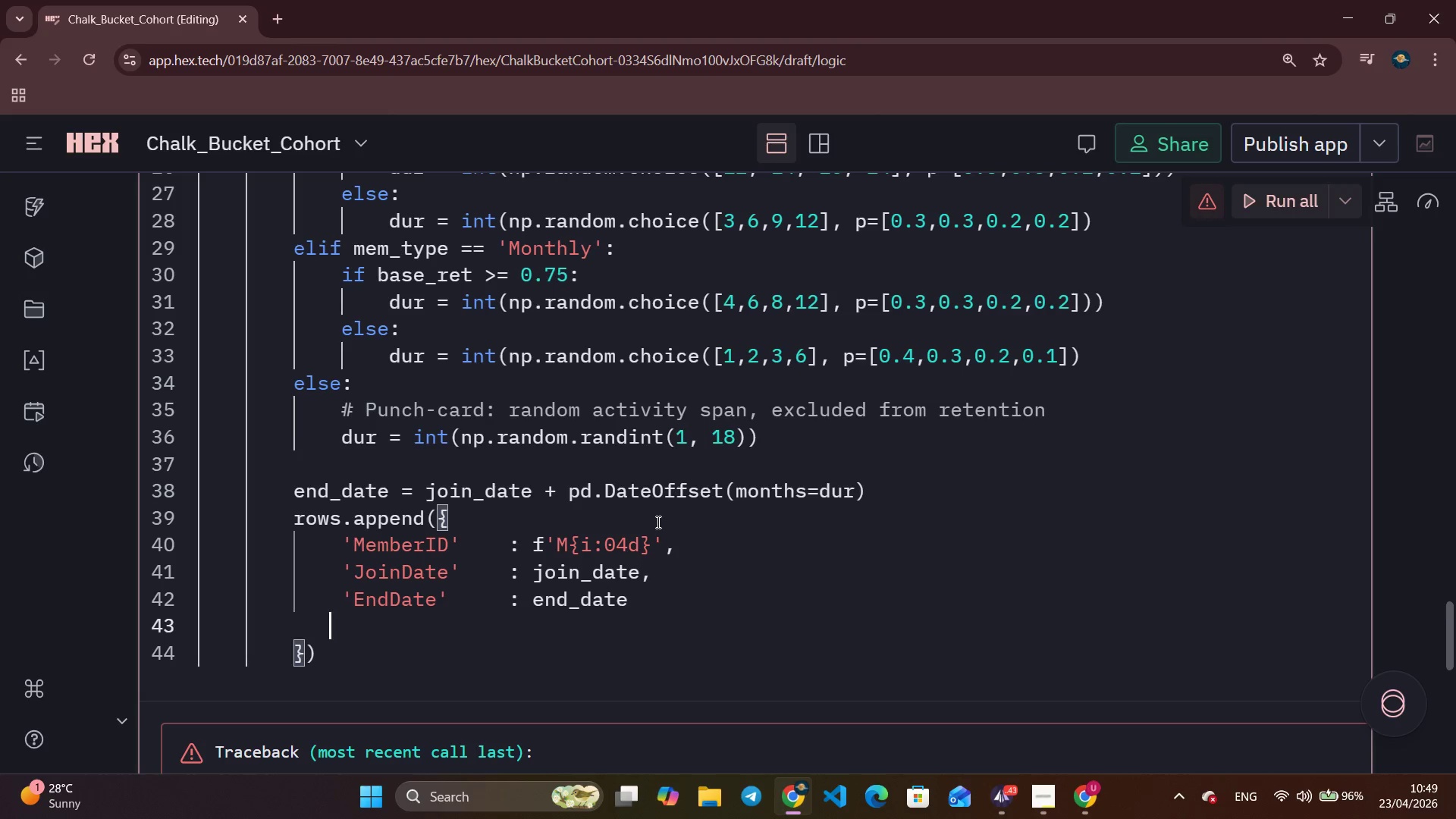 
key(Space)
 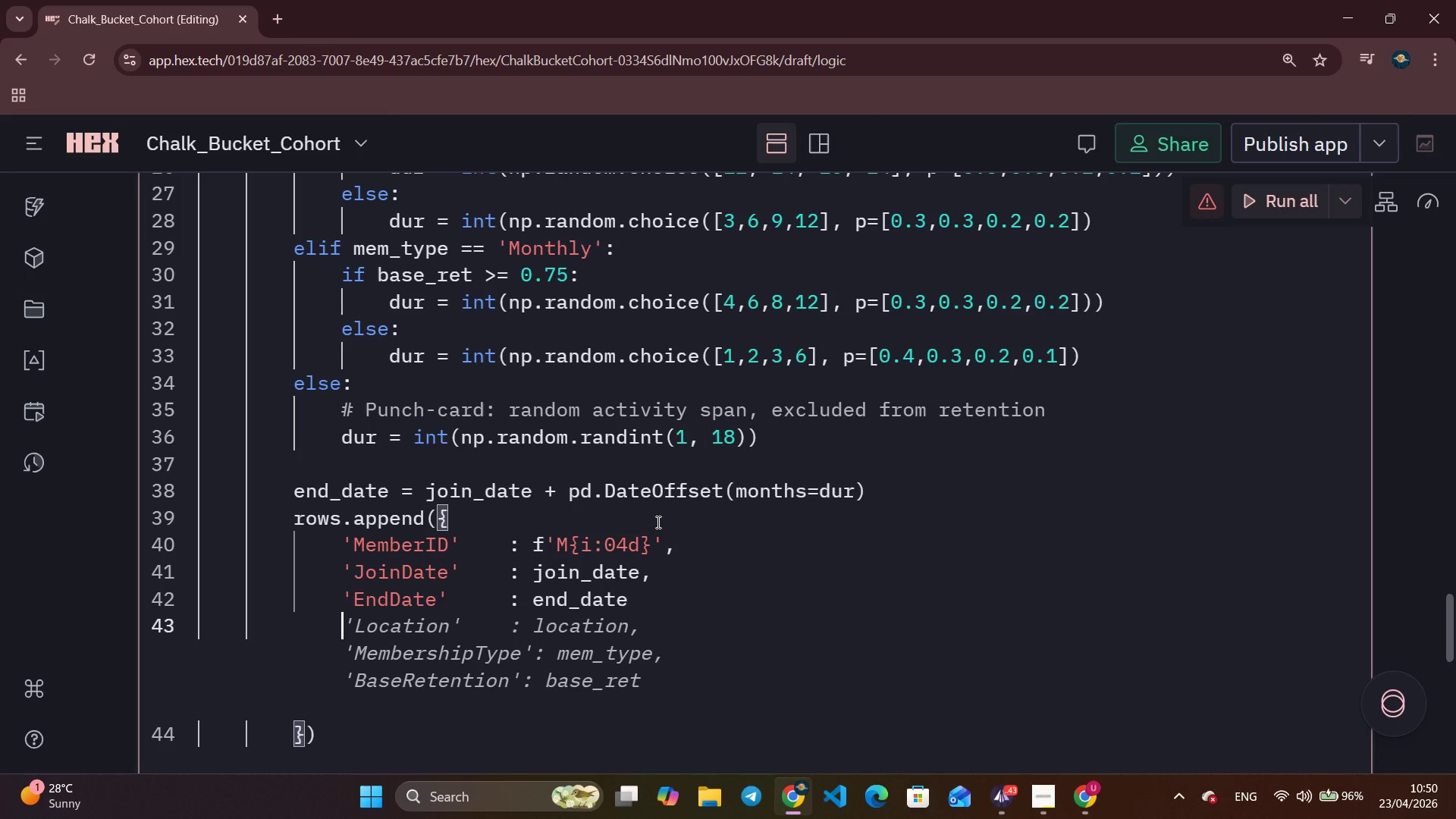 
key(Quote)
 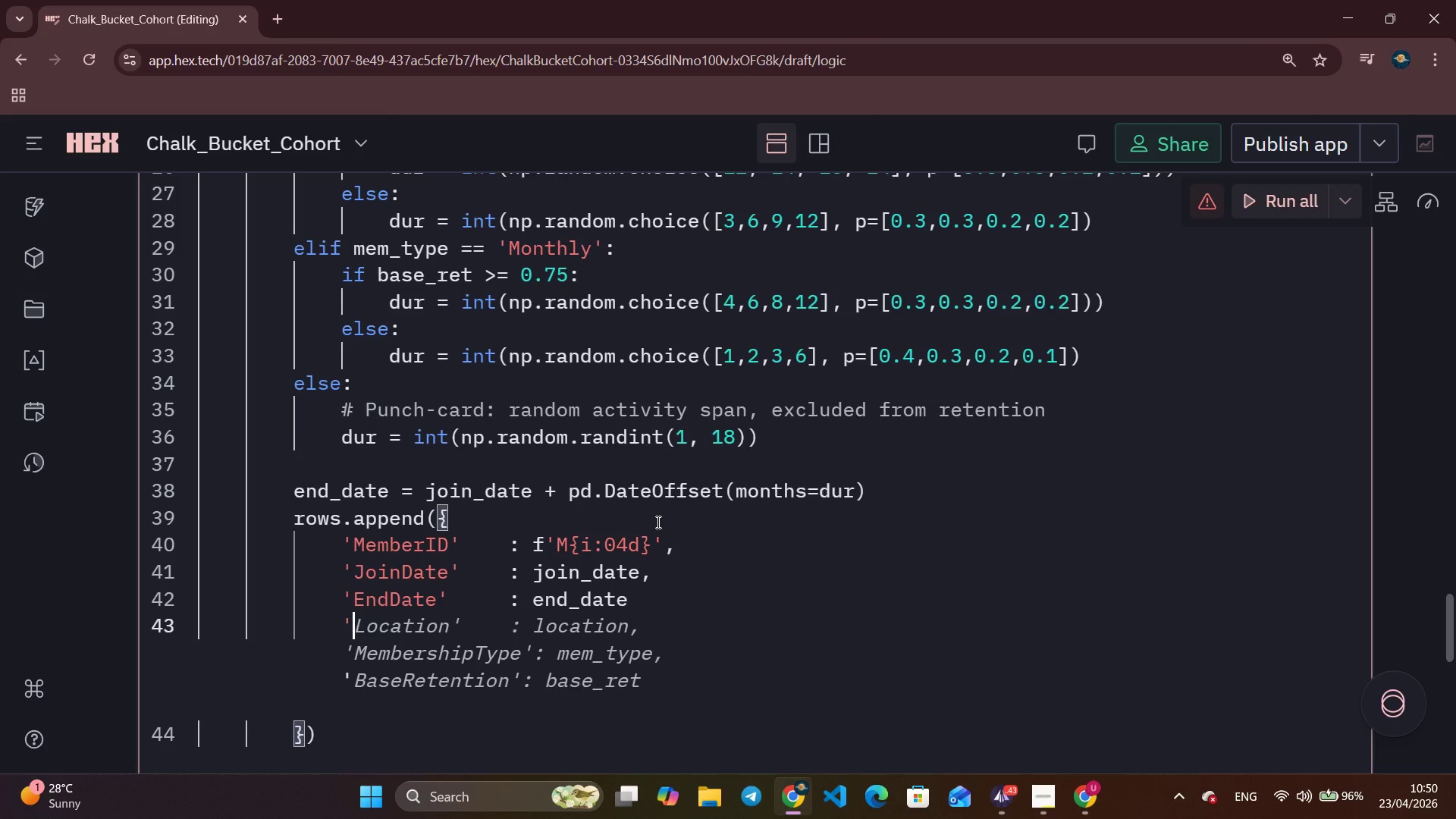 
key(Control+ArrowRight)
 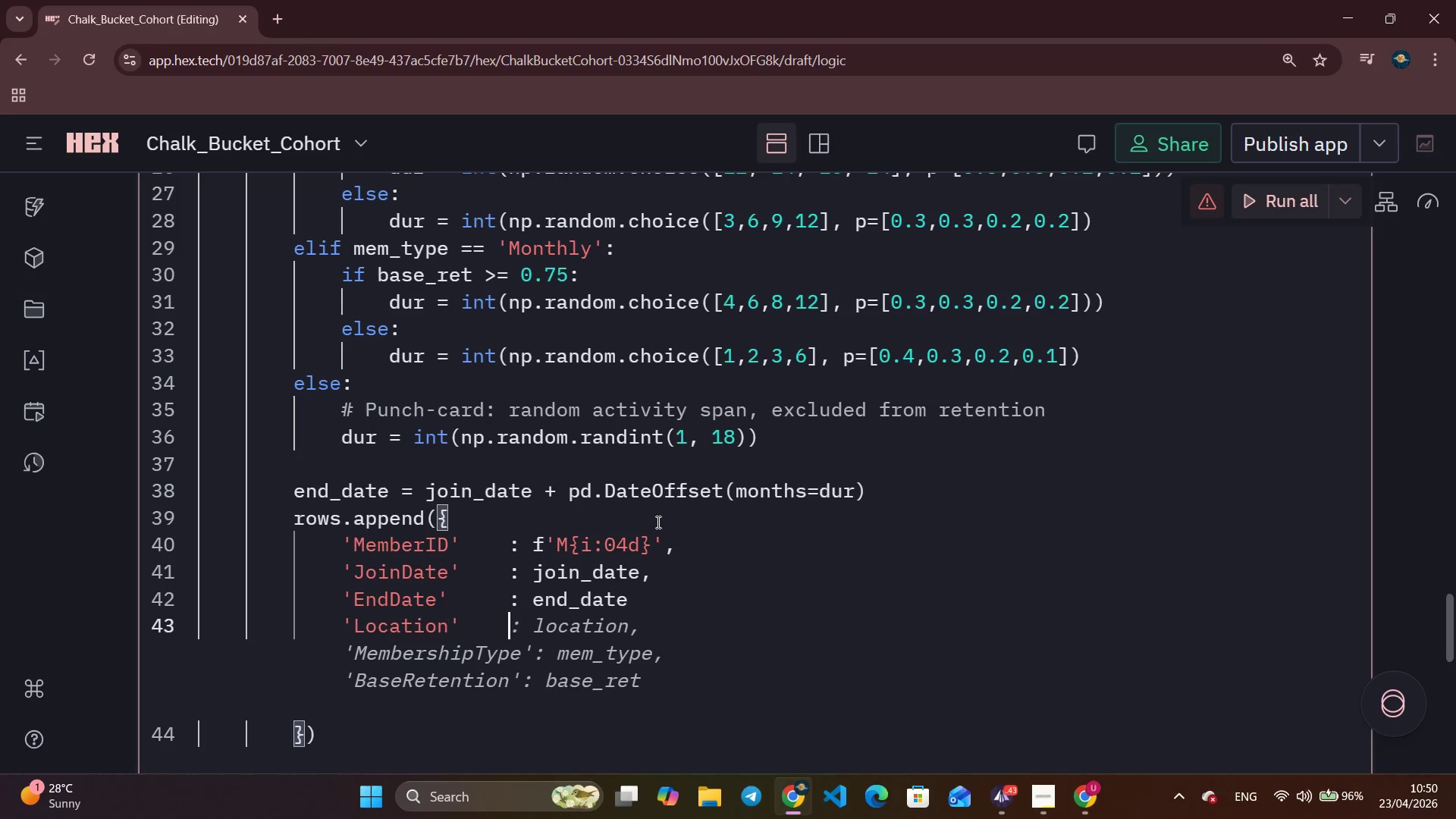 
key(Control+ArrowRight)
 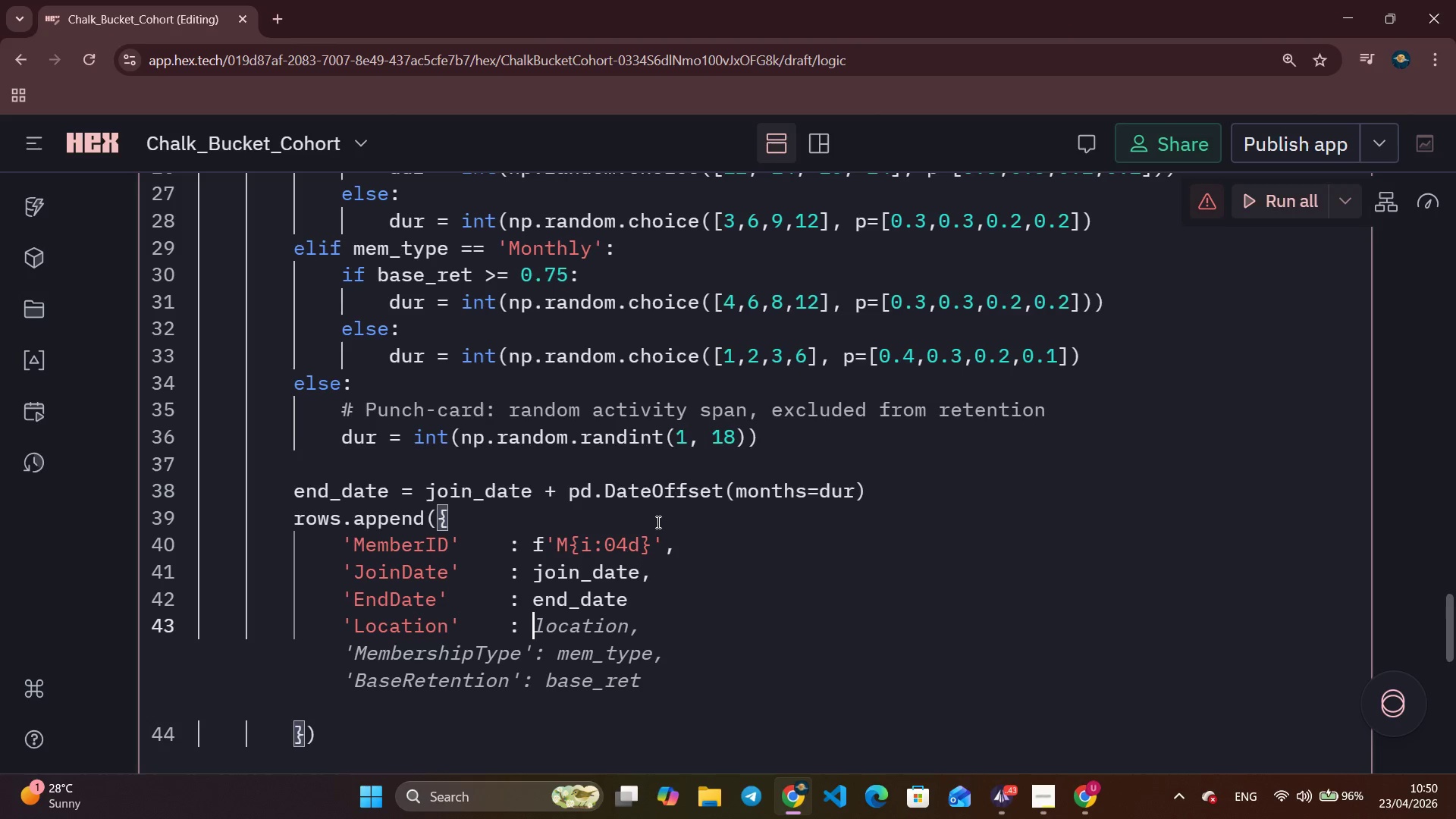 
key(Control+ArrowRight)
 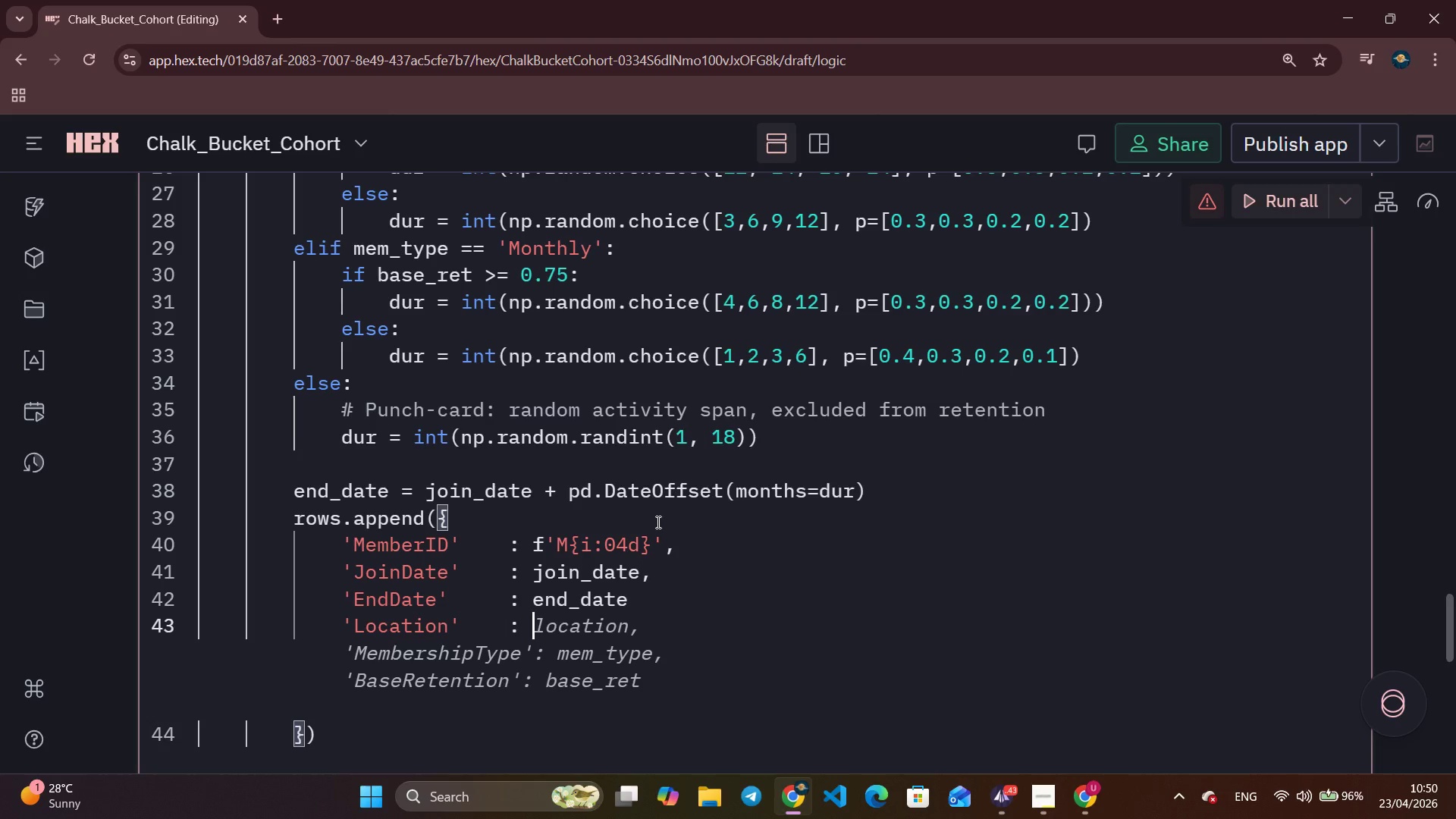 
key(Control+ArrowRight)
 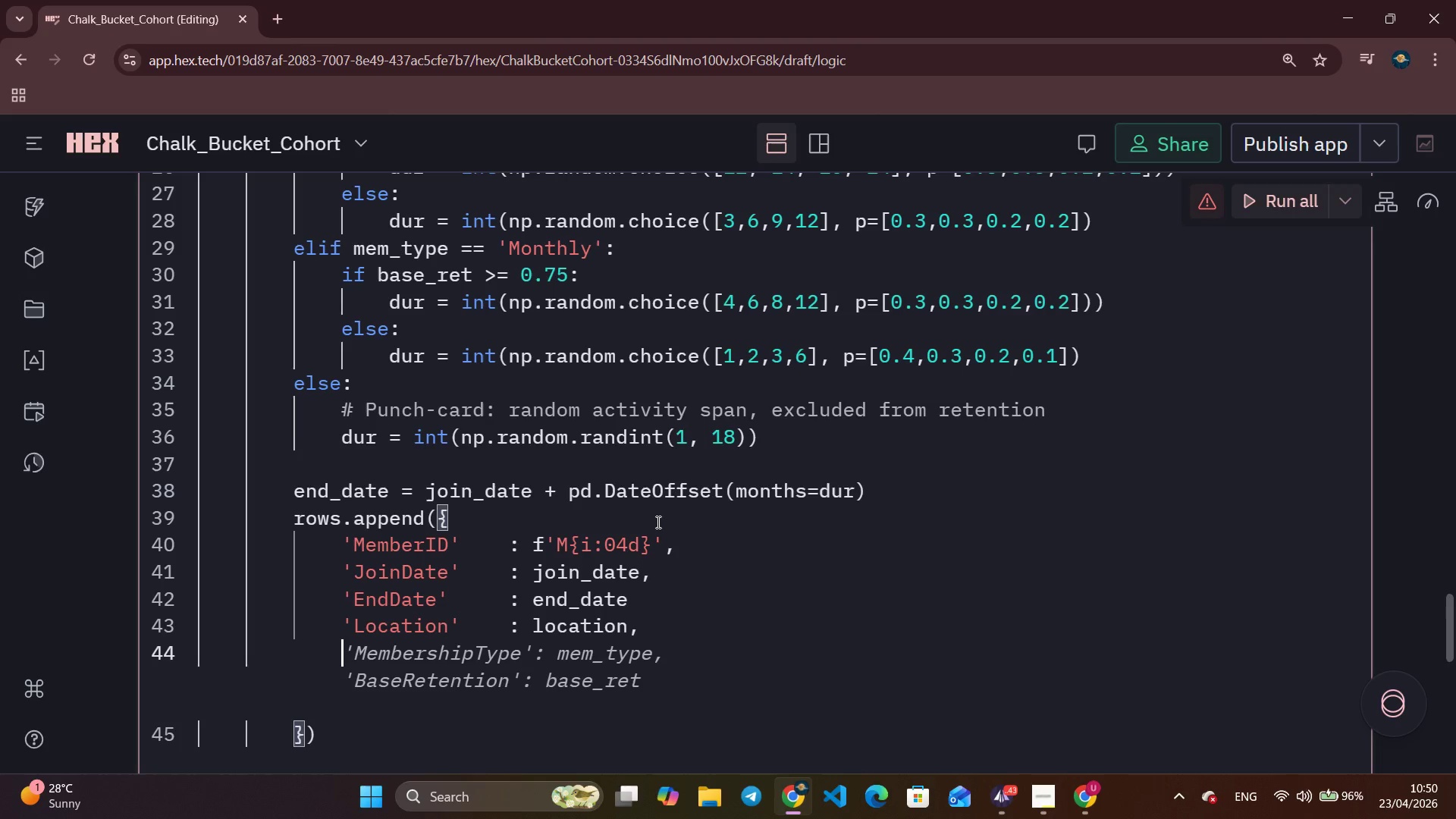 
key(Control+ArrowRight)
 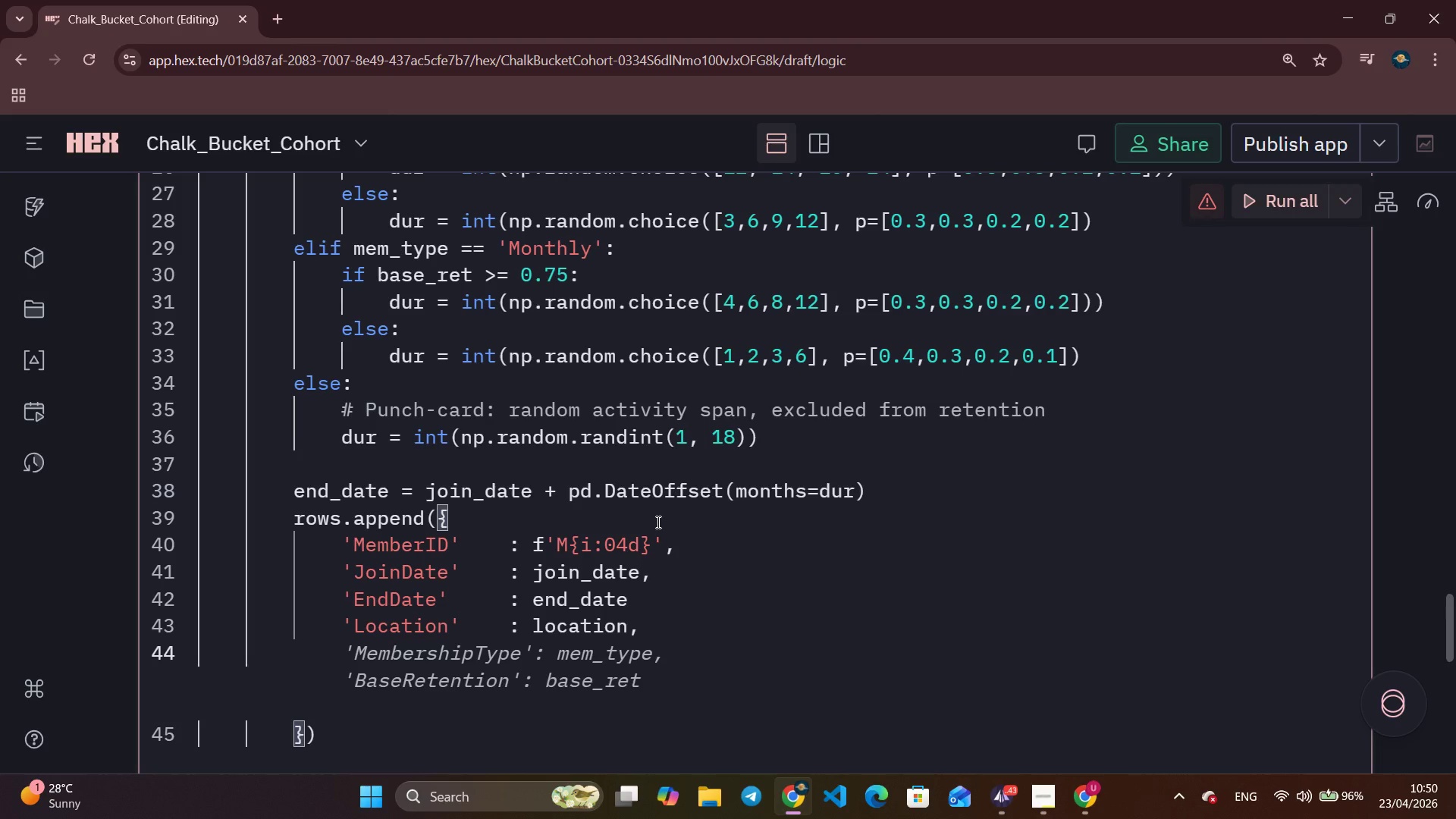 
key(Control+ArrowRight)
 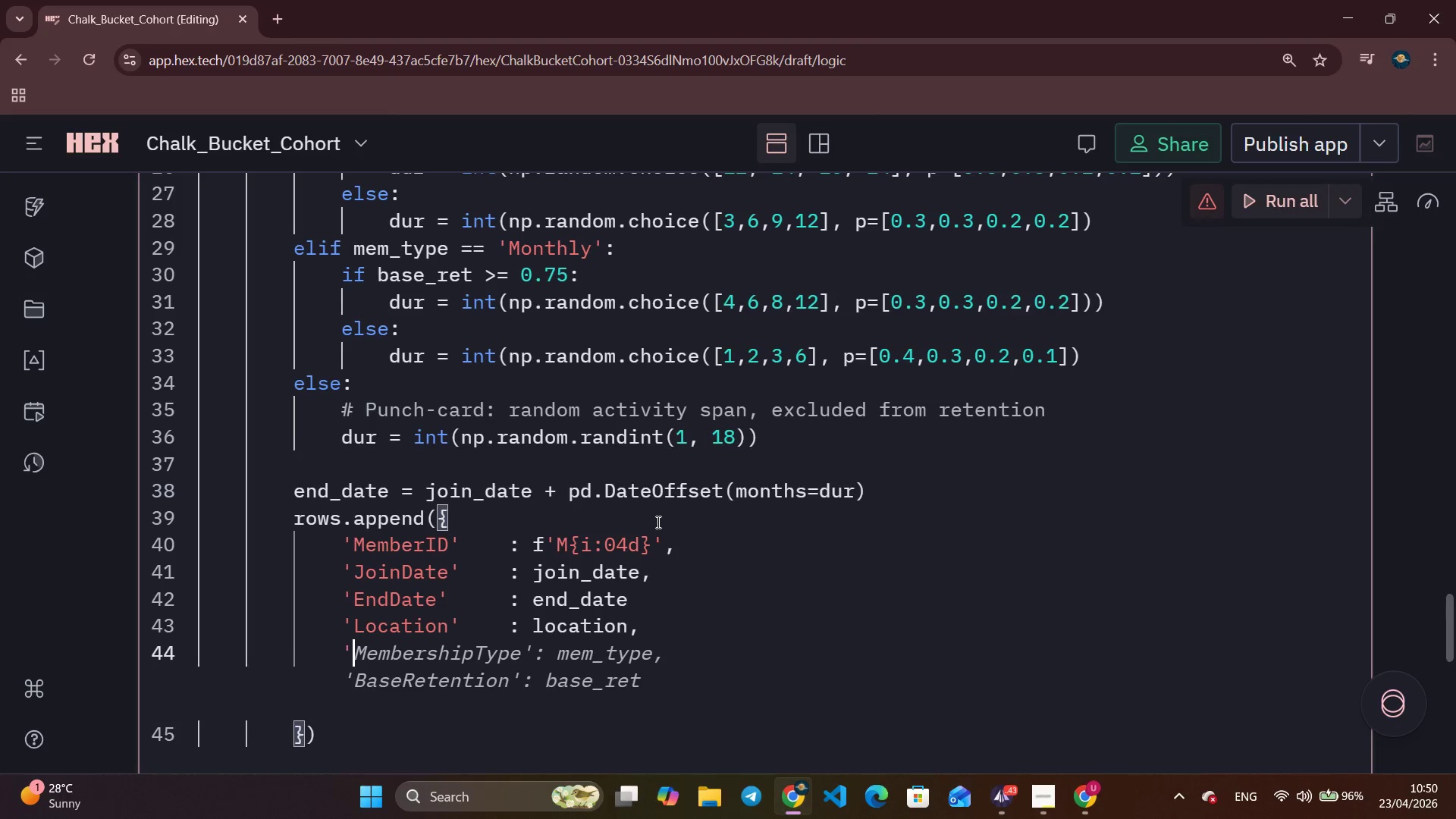 
key(Control+ArrowRight)
 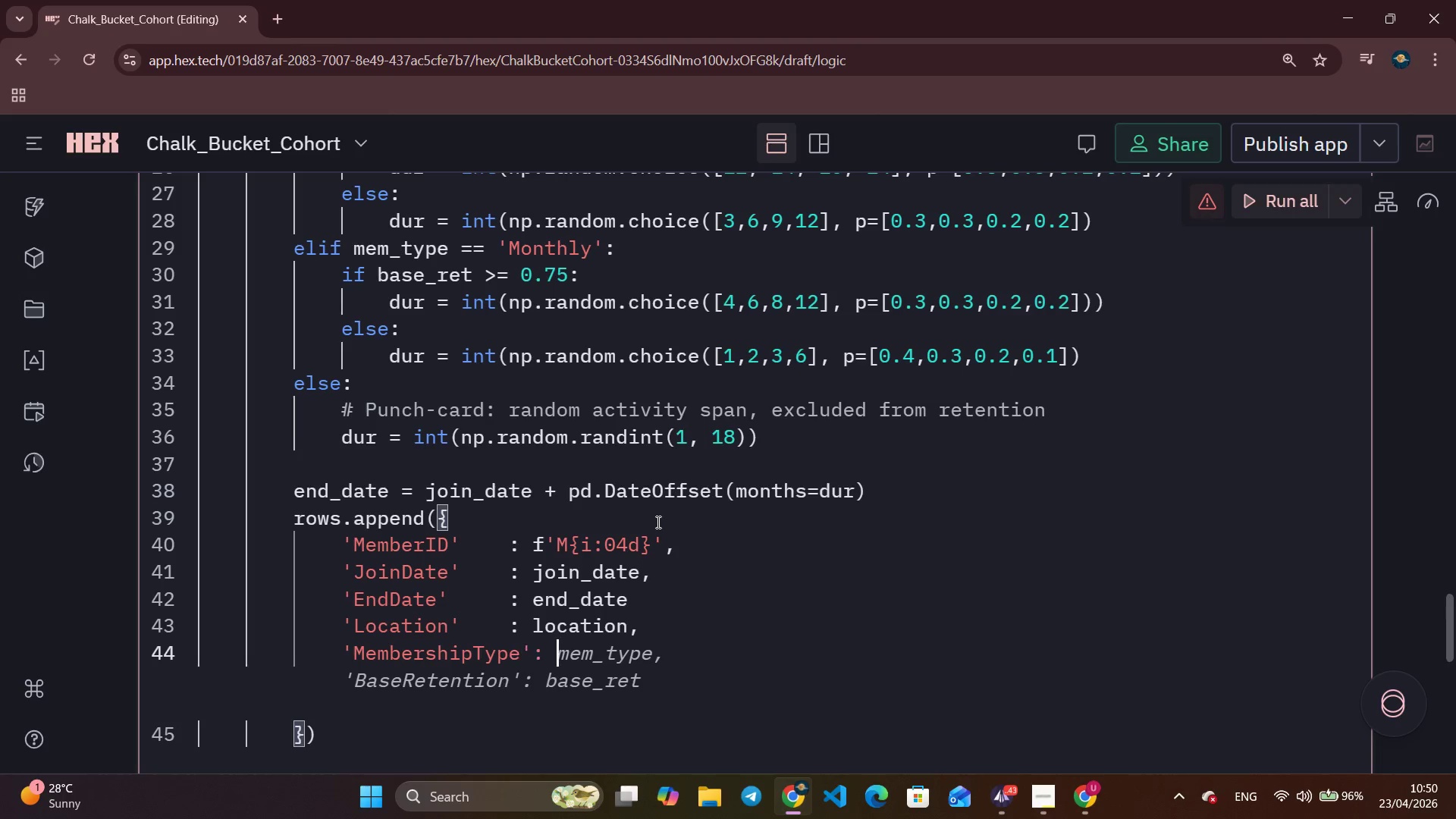 
key(Control+ArrowRight)
 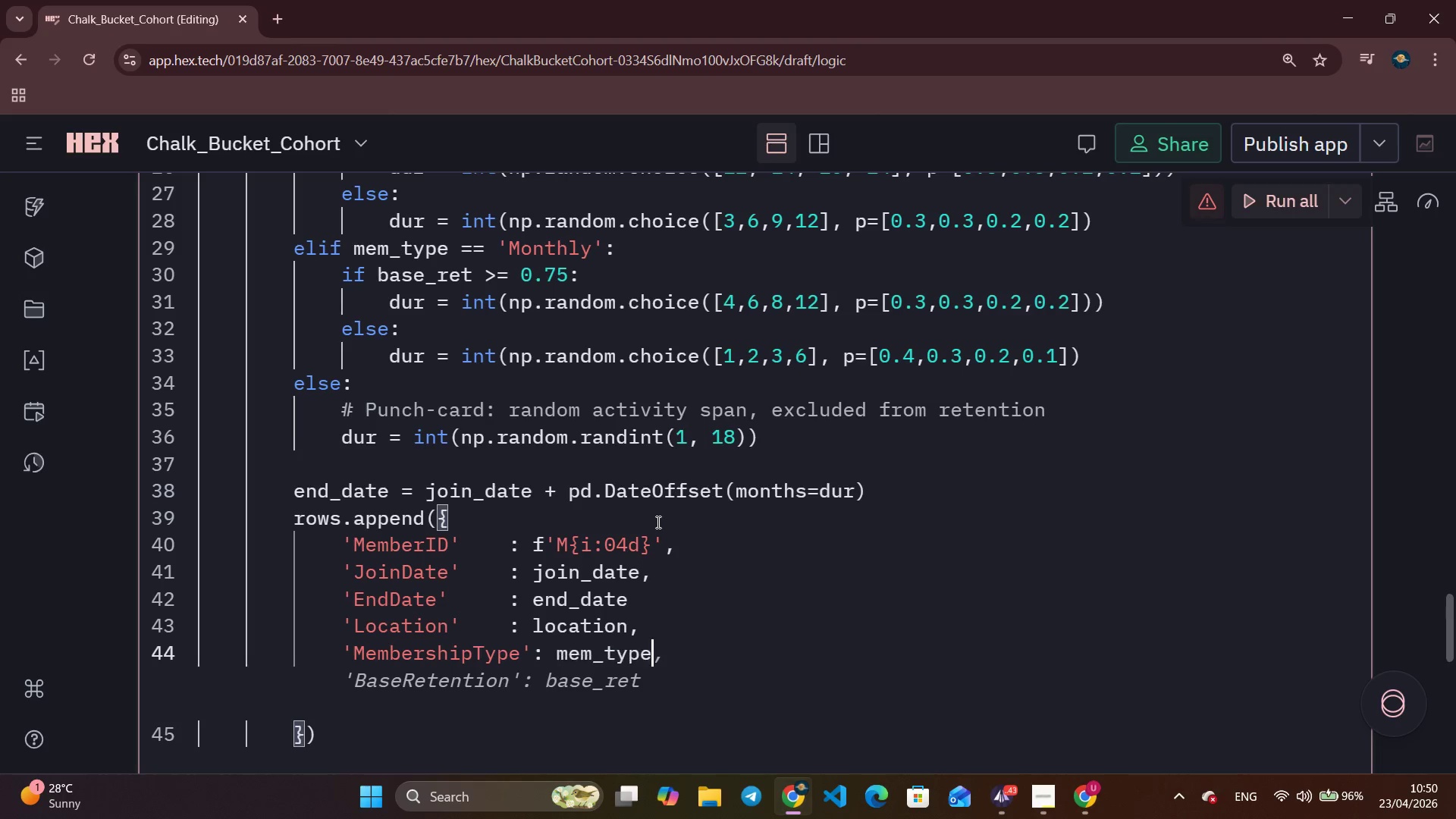 
key(Control+ArrowRight)
 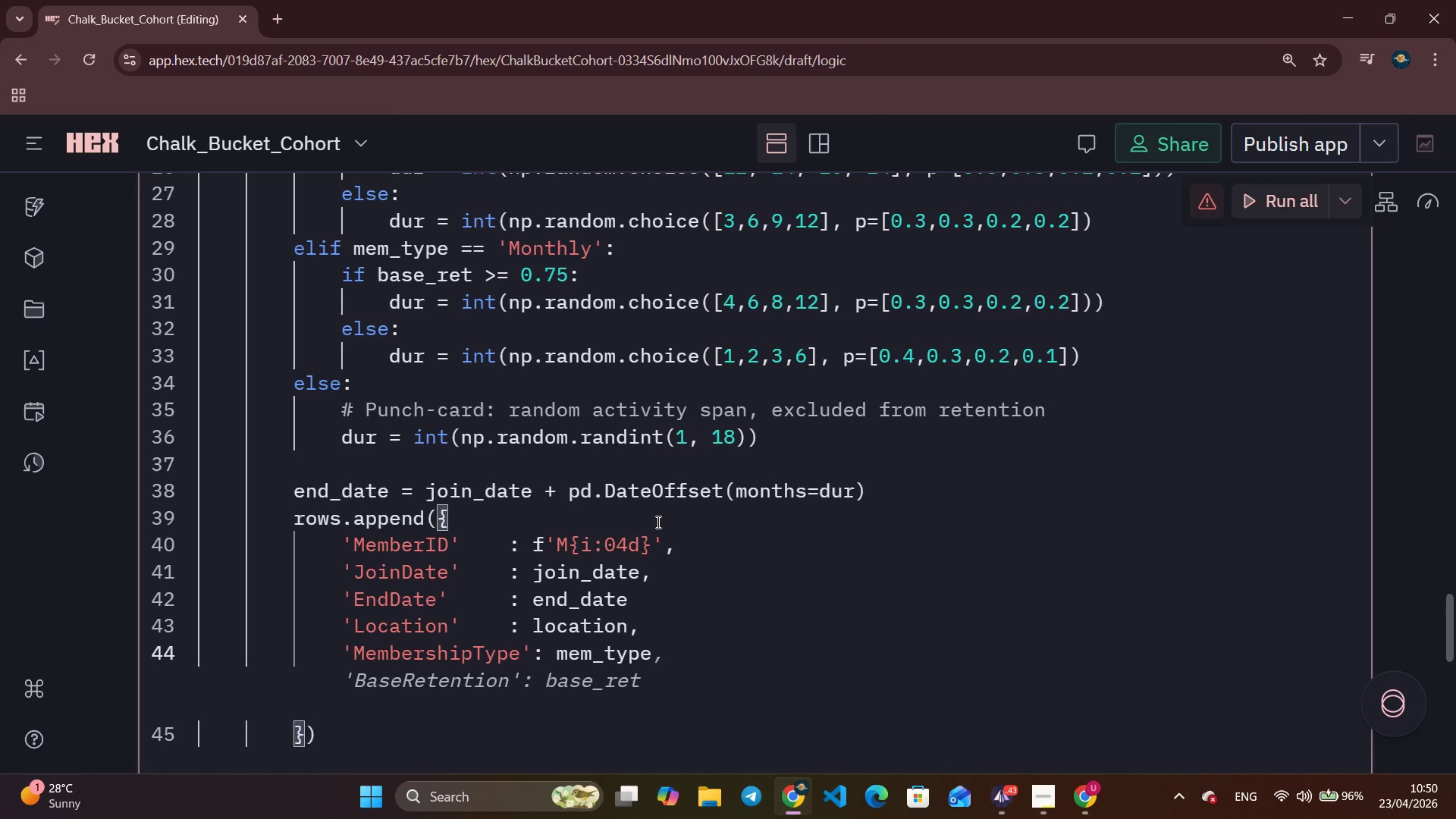 
key(Control+ArrowRight)
 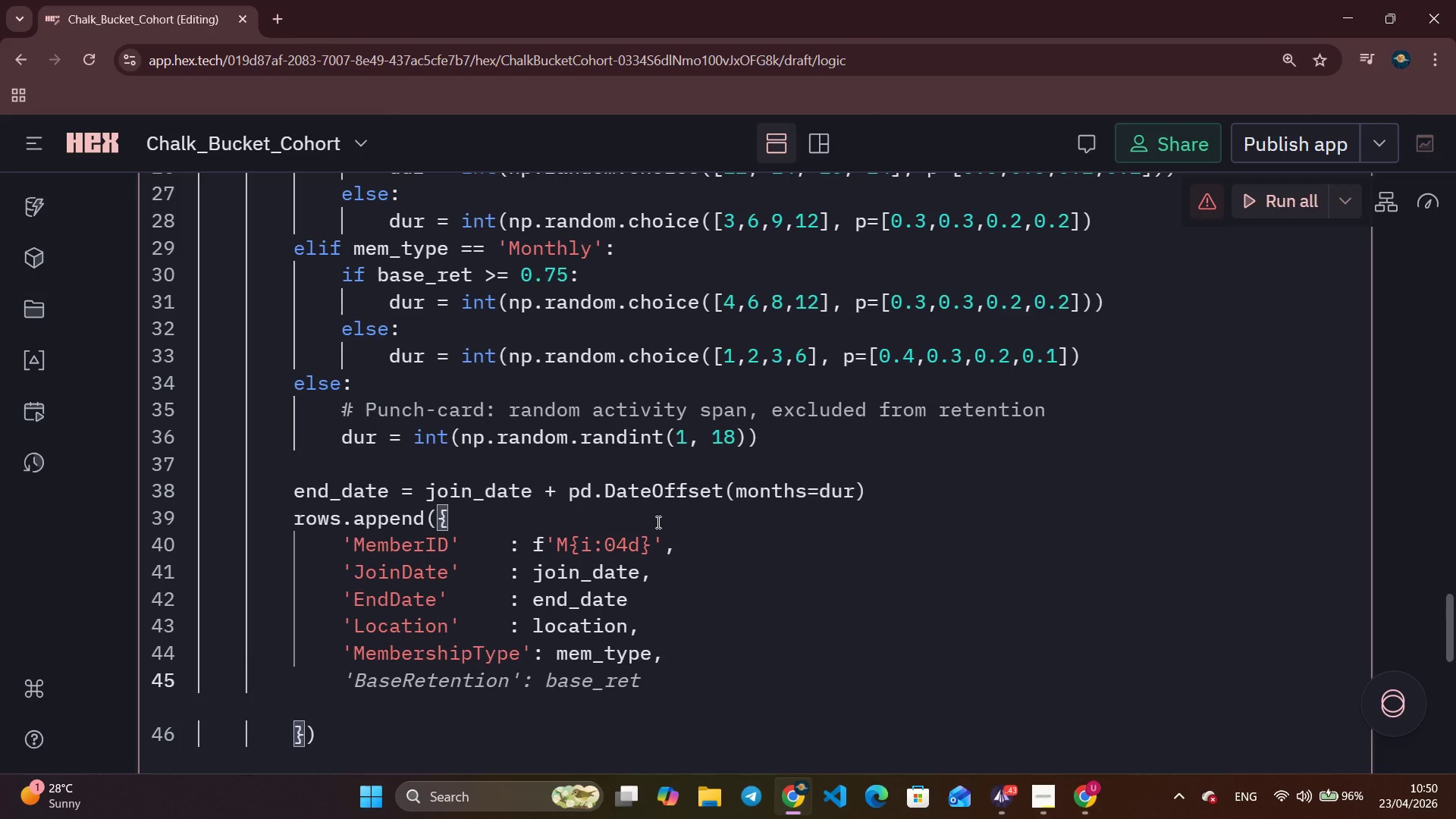 
type(;)
key(Backspace)
type('DurationMonths)
 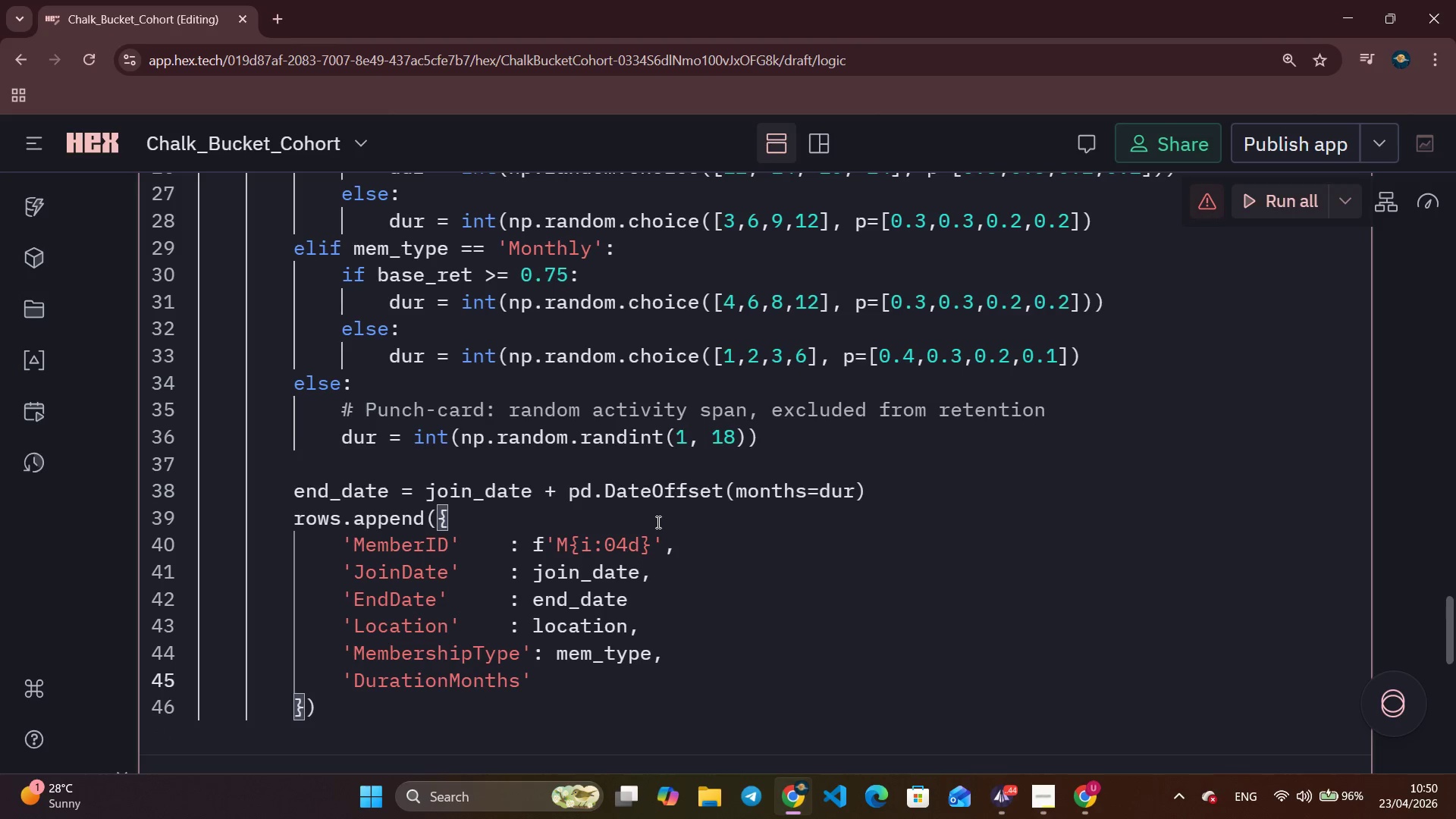 
key(ArrowRight)
 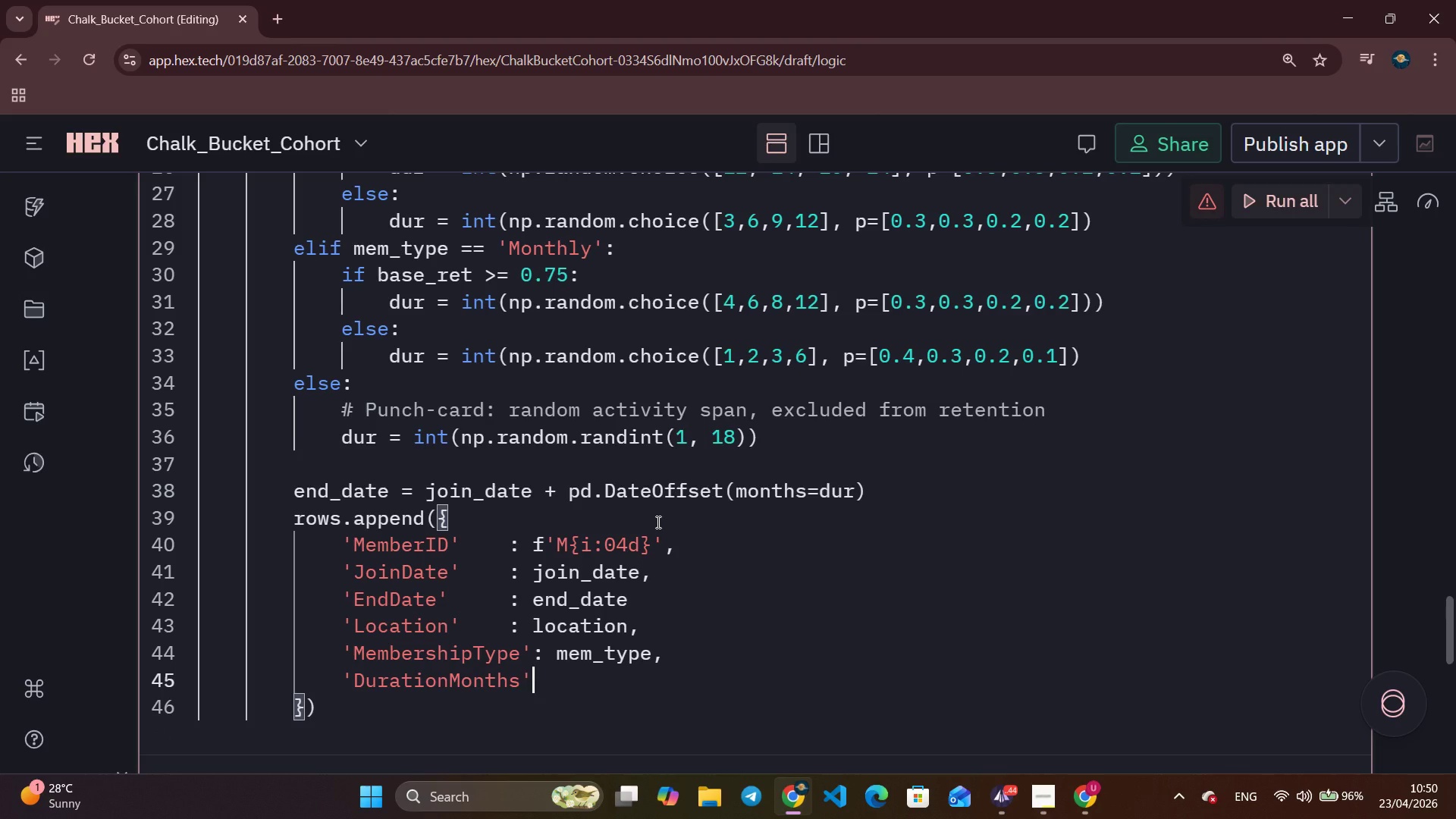 
type(: dur,)
 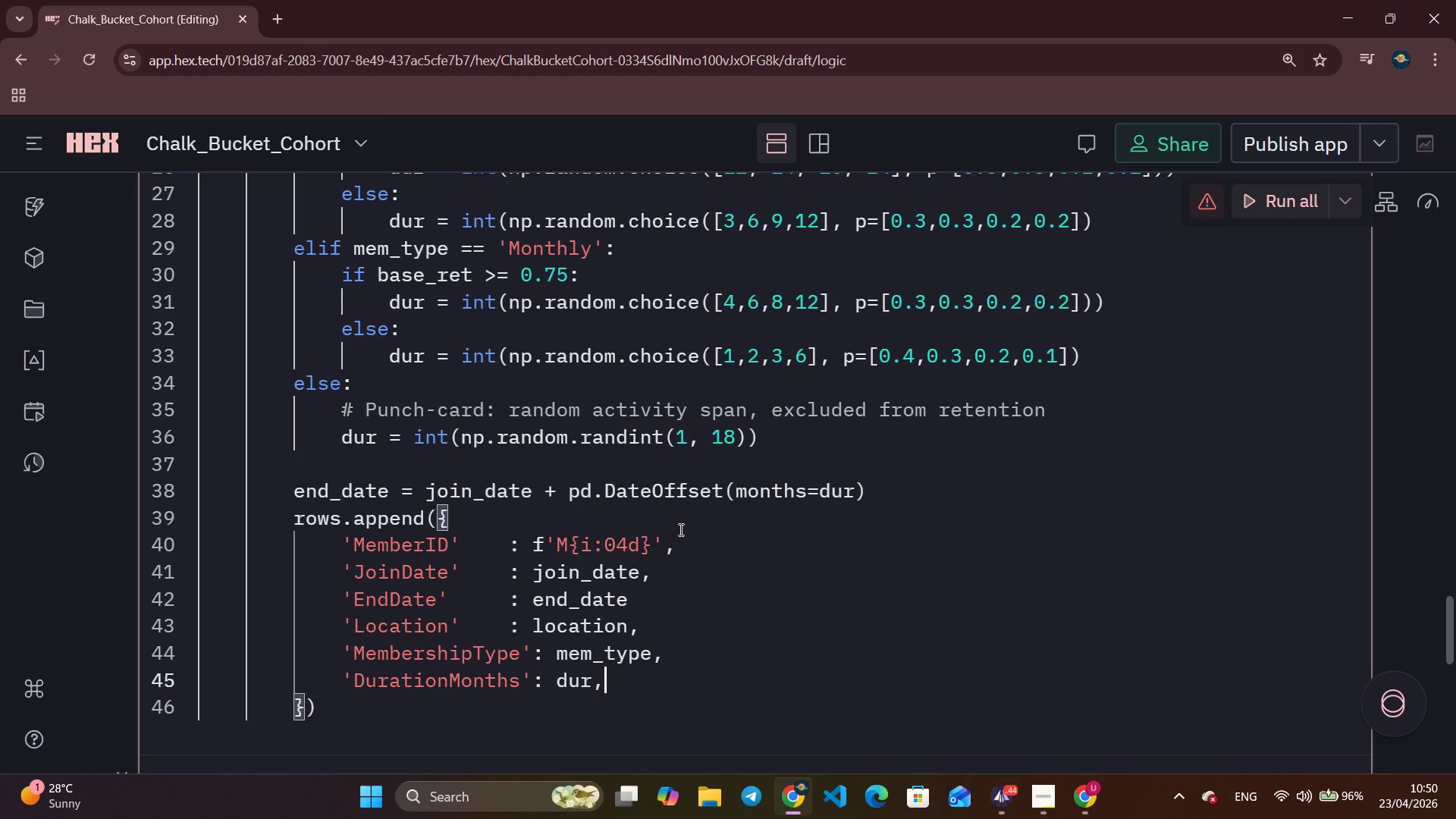 
left_click([654, 604])
 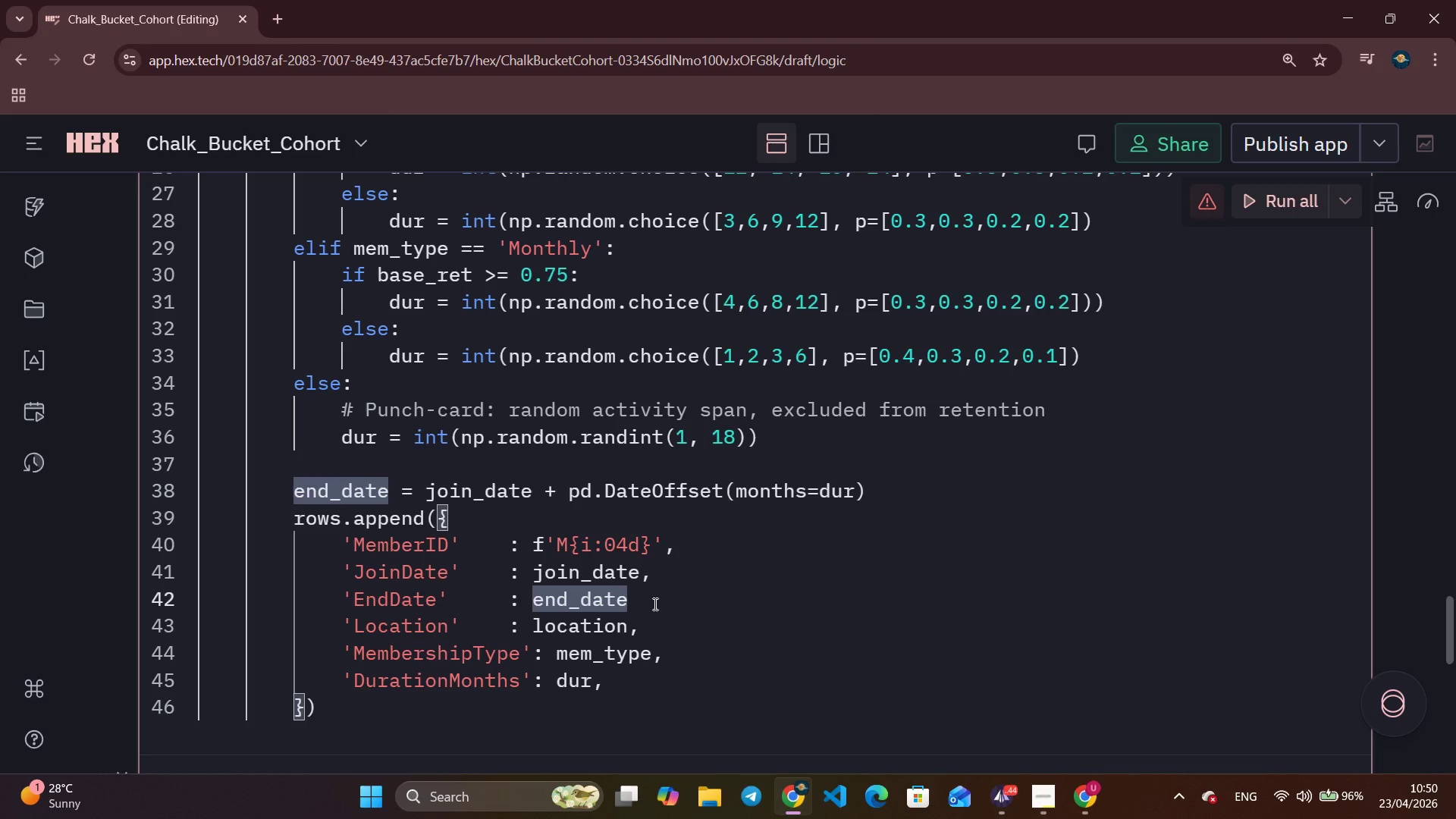 
key(Comma)
 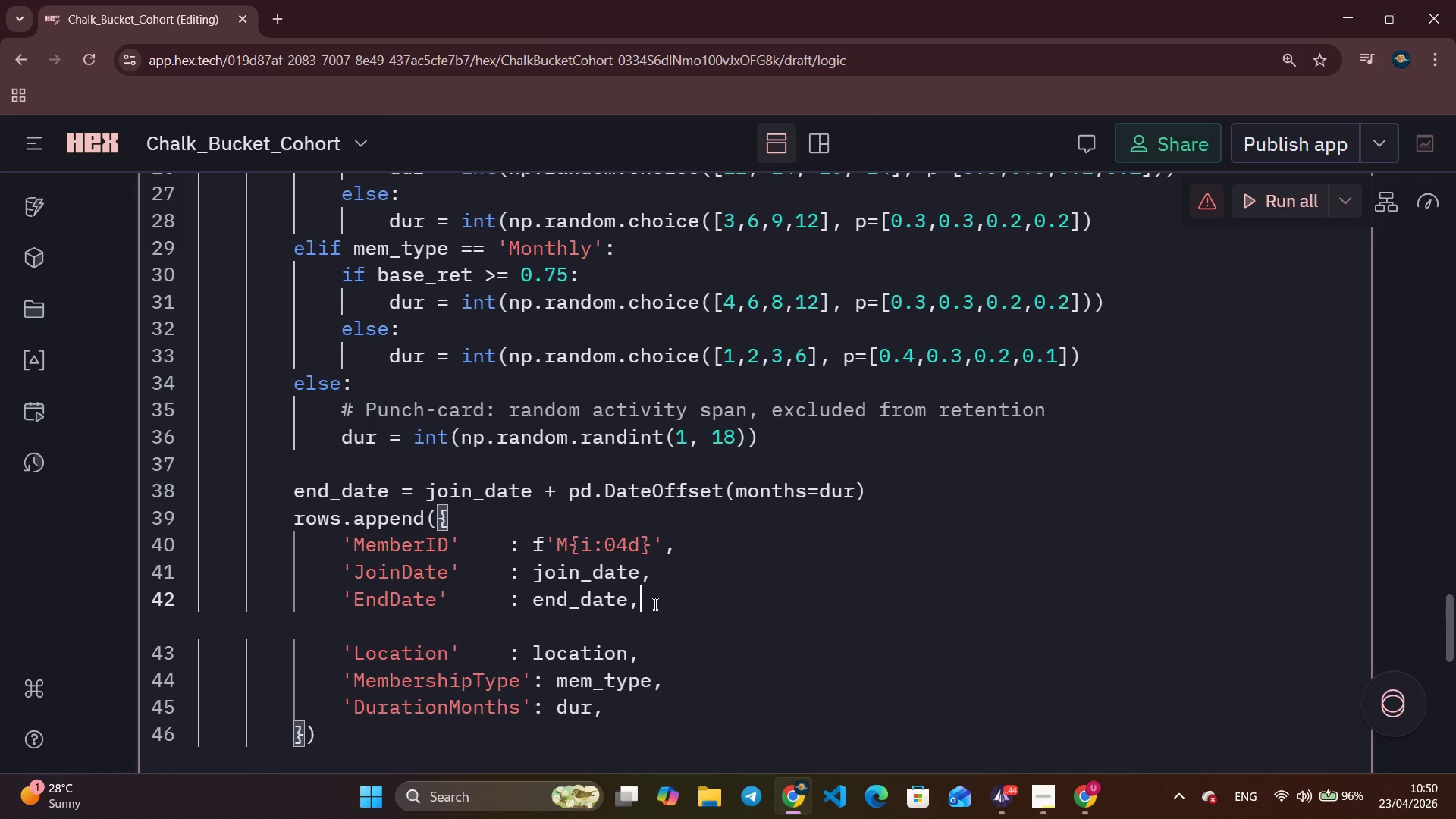 
wait(6.45)
 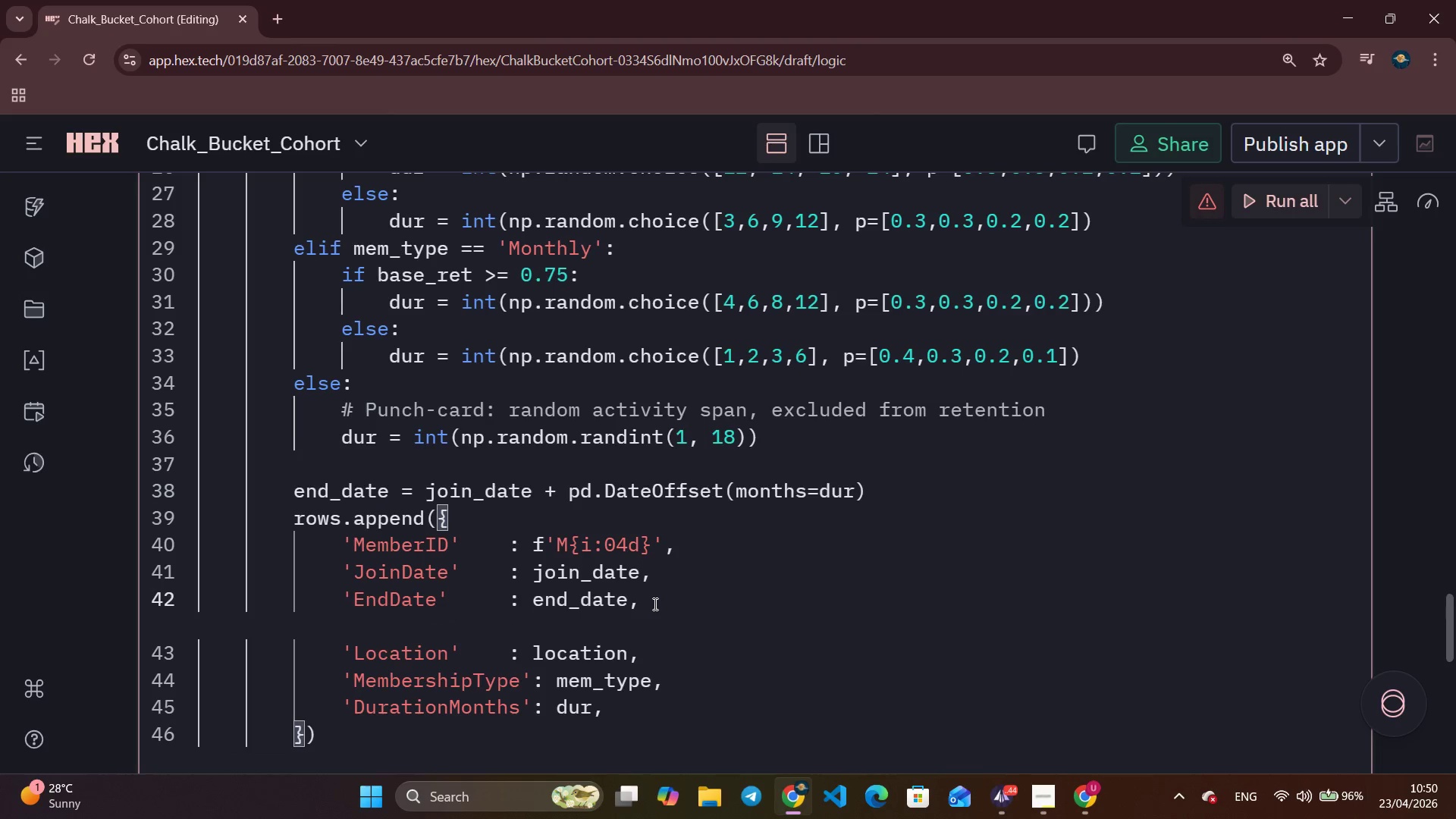 
scroll: coordinate [633, 567], scroll_direction: down, amount: 2.0
 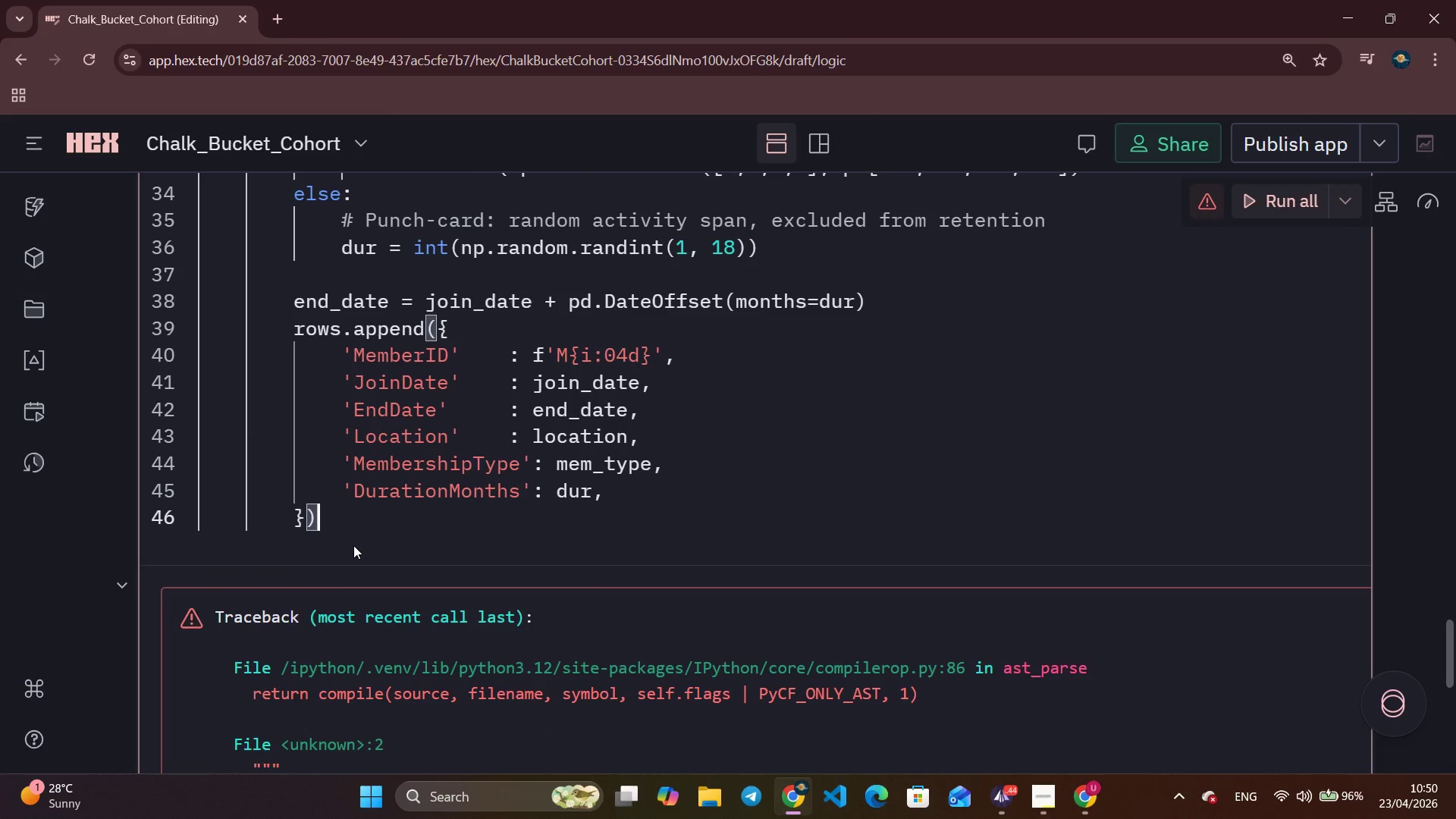 
wait(5.2)
 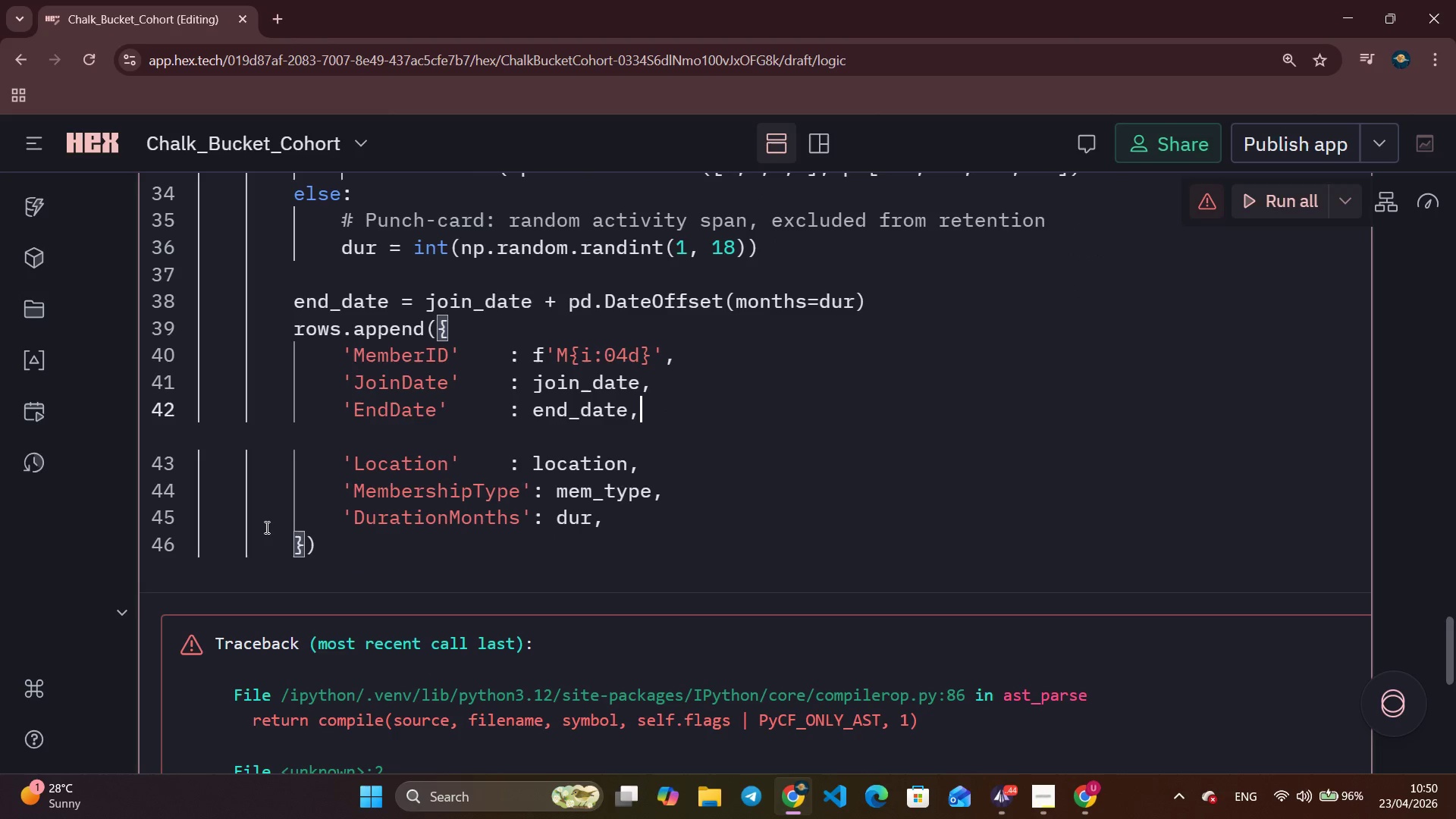 
key(Enter)
 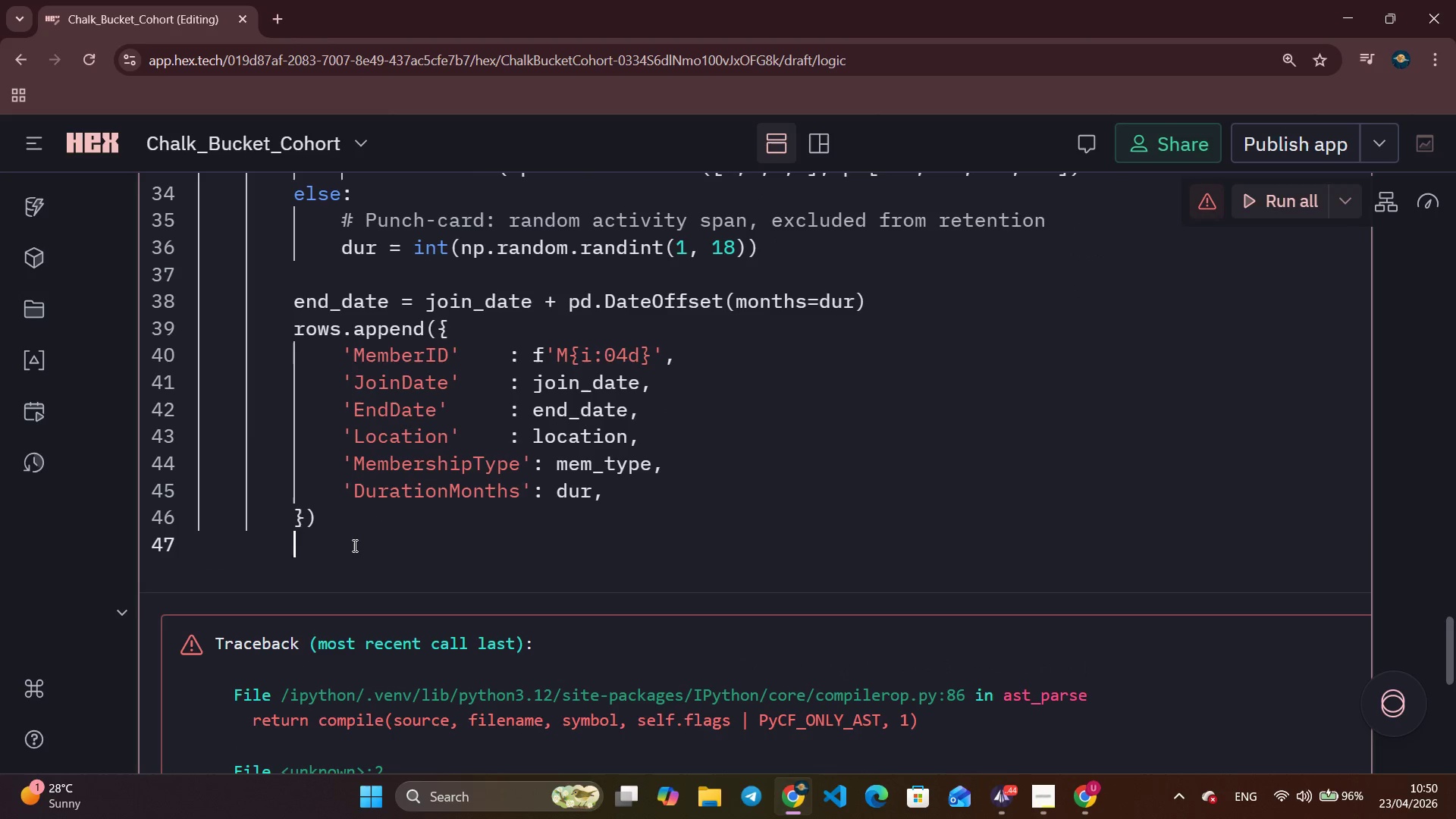 
key(Backspace)
 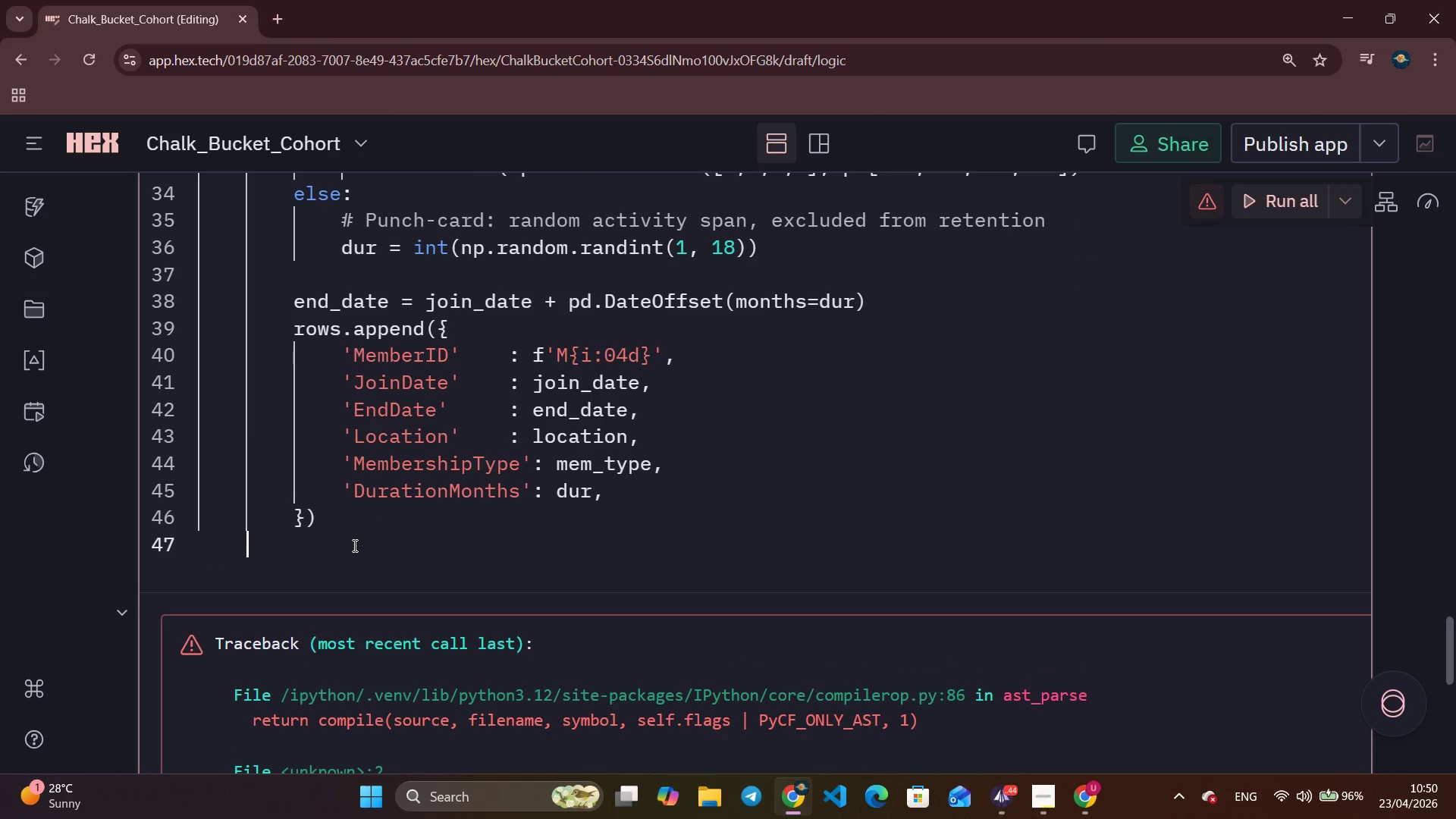 
key(Backspace)
 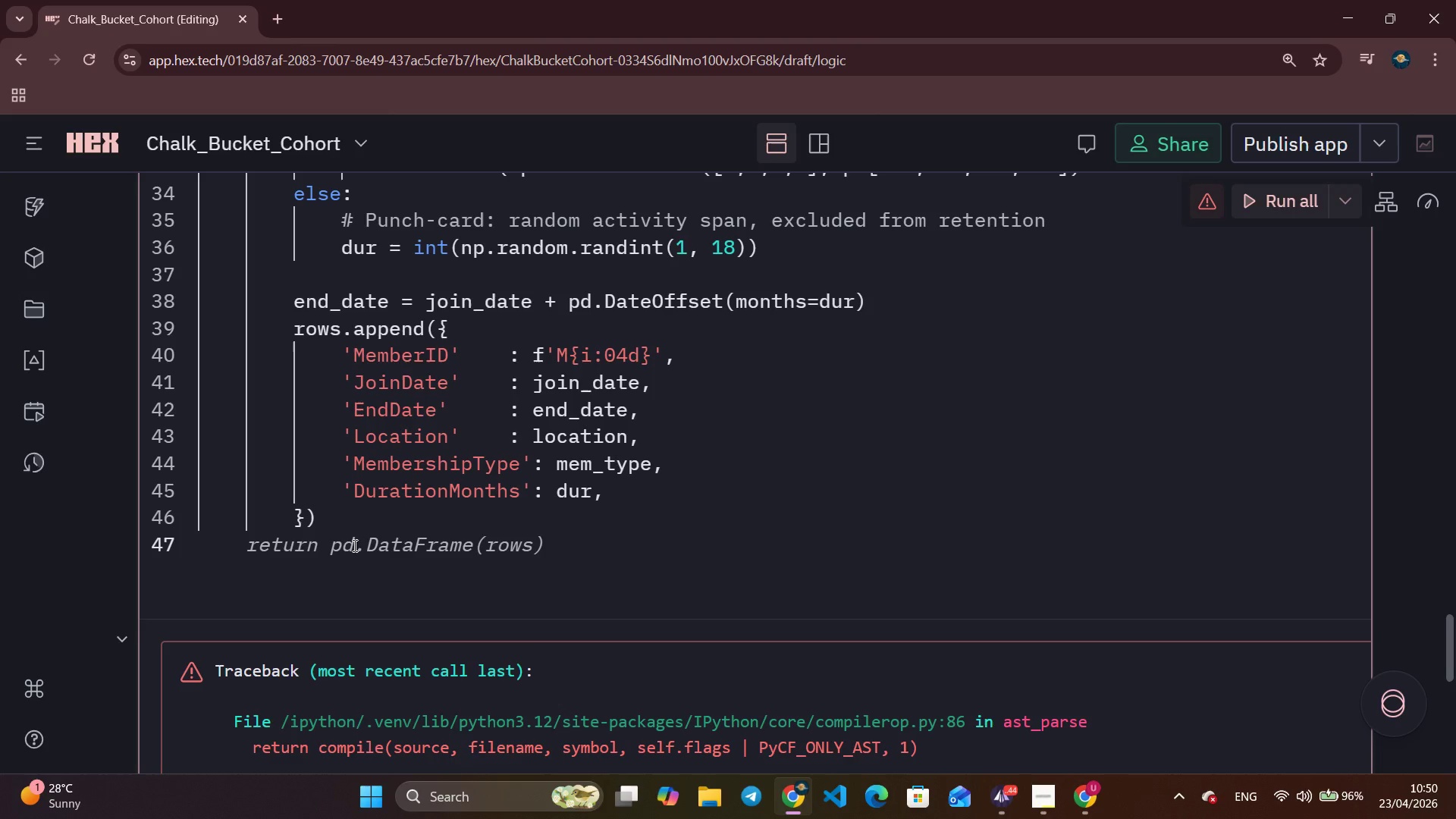 
key(ArrowUp)
 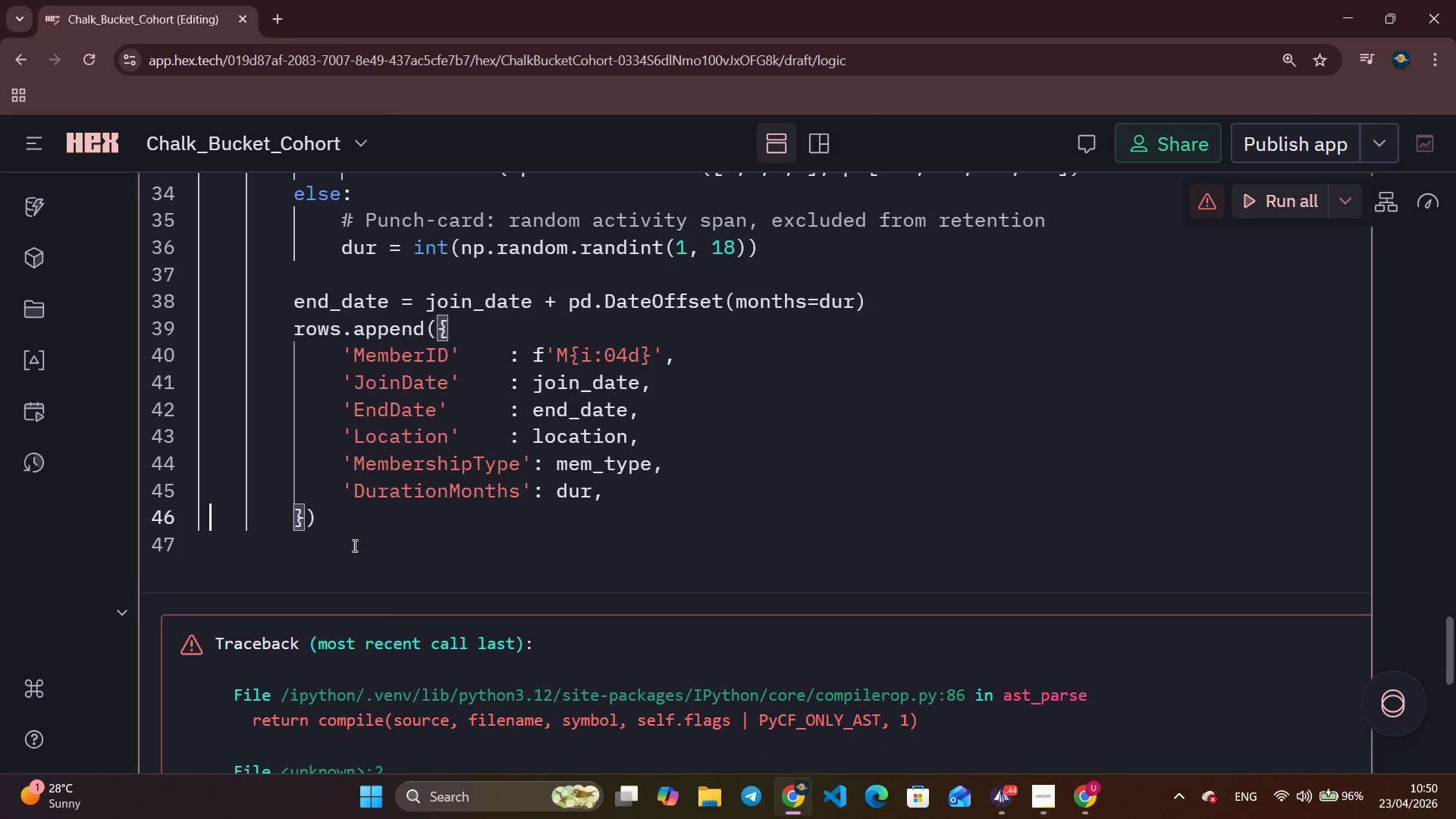 
key(ArrowRight)
 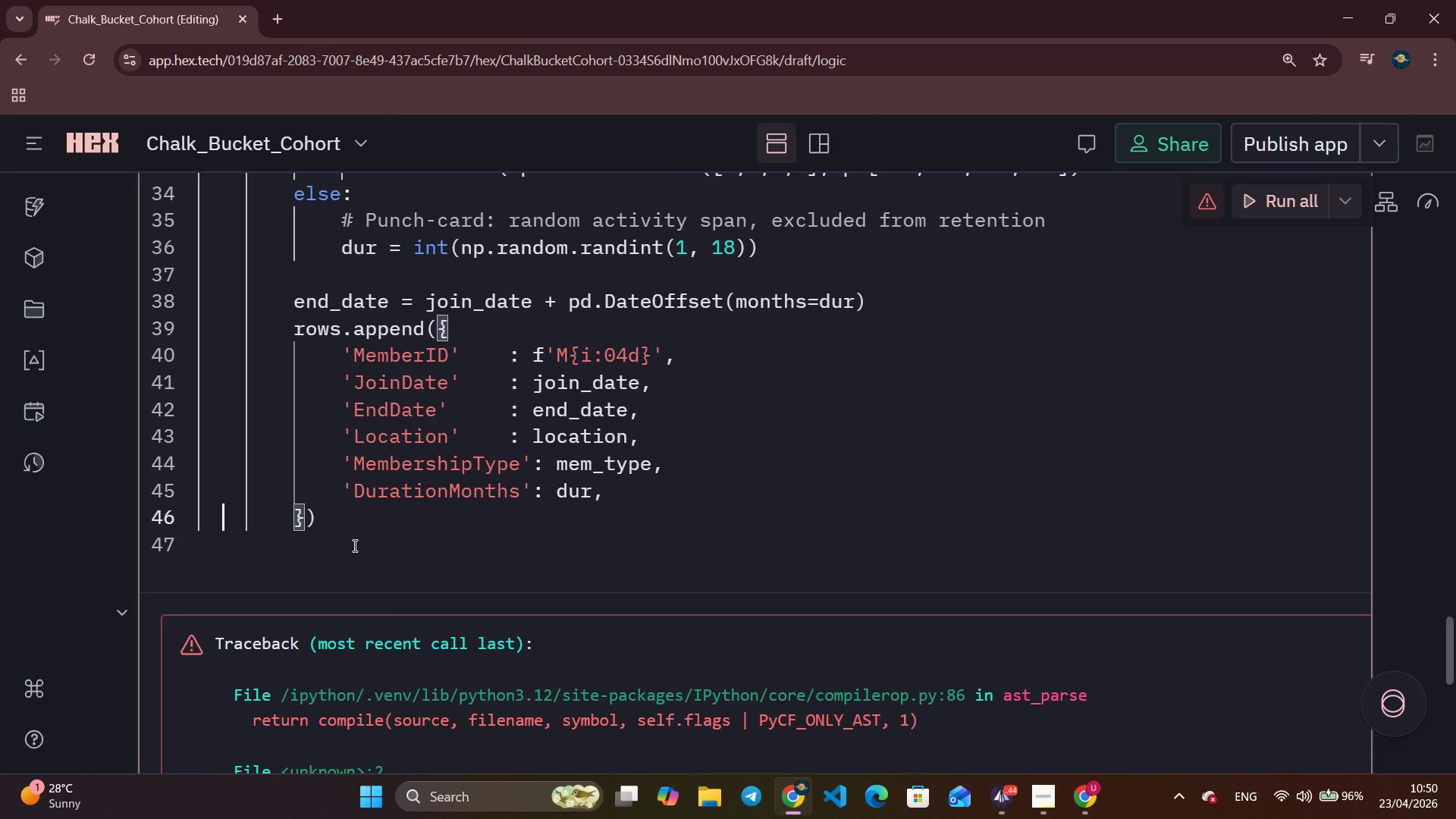 
key(ArrowRight)
 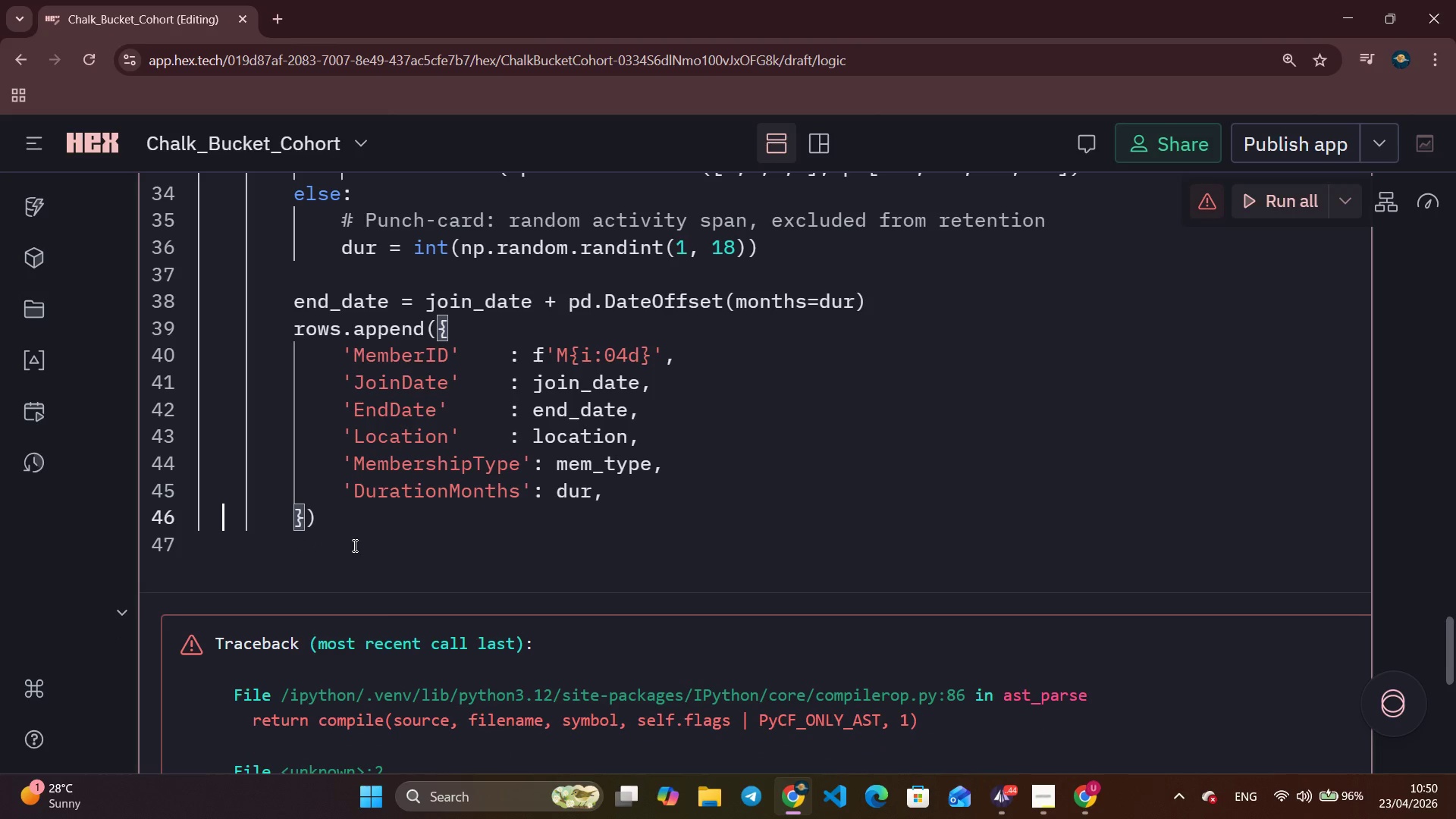 
key(ArrowRight)
 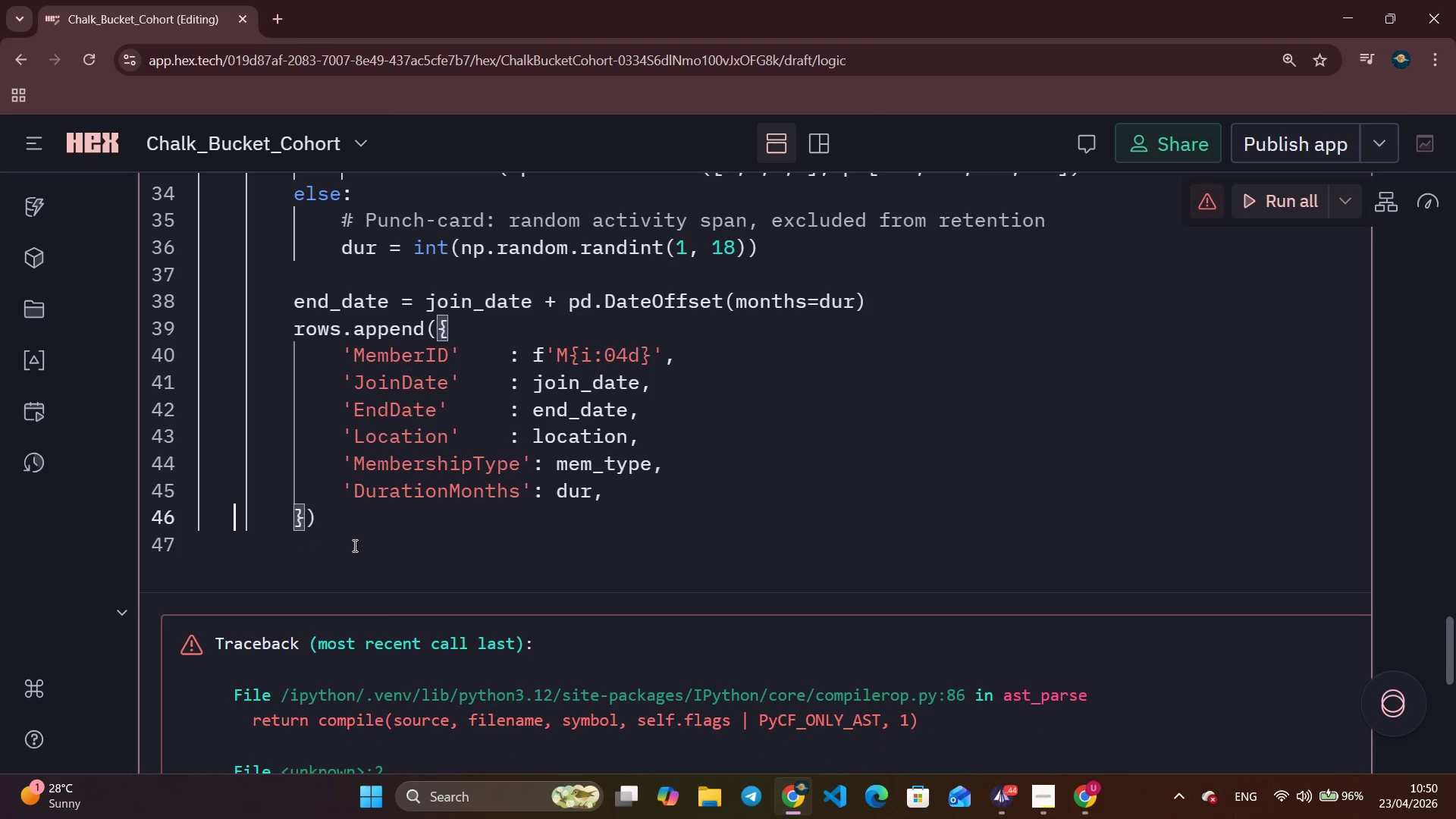 
key(ArrowRight)
 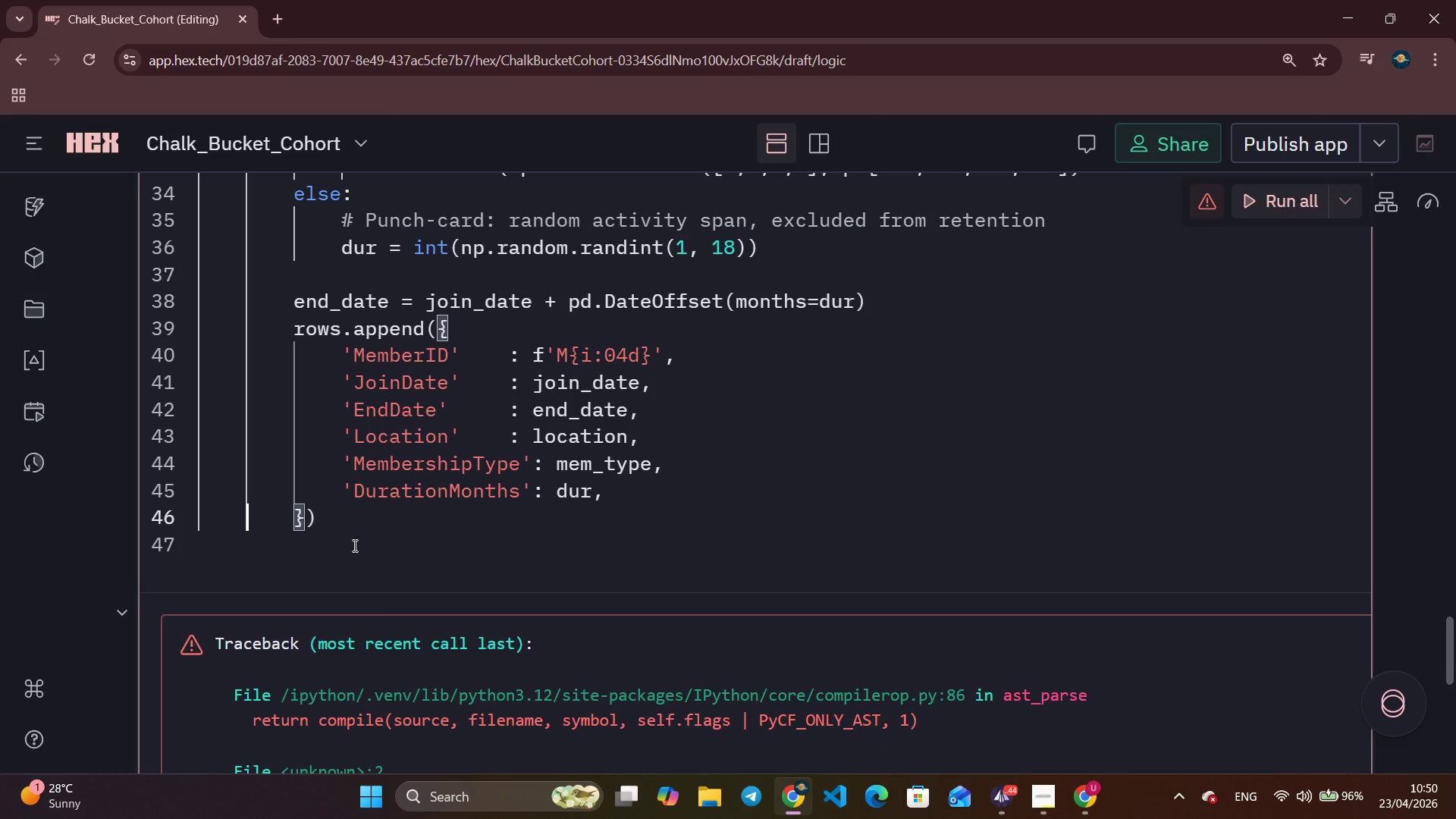 
key(ArrowDown)
 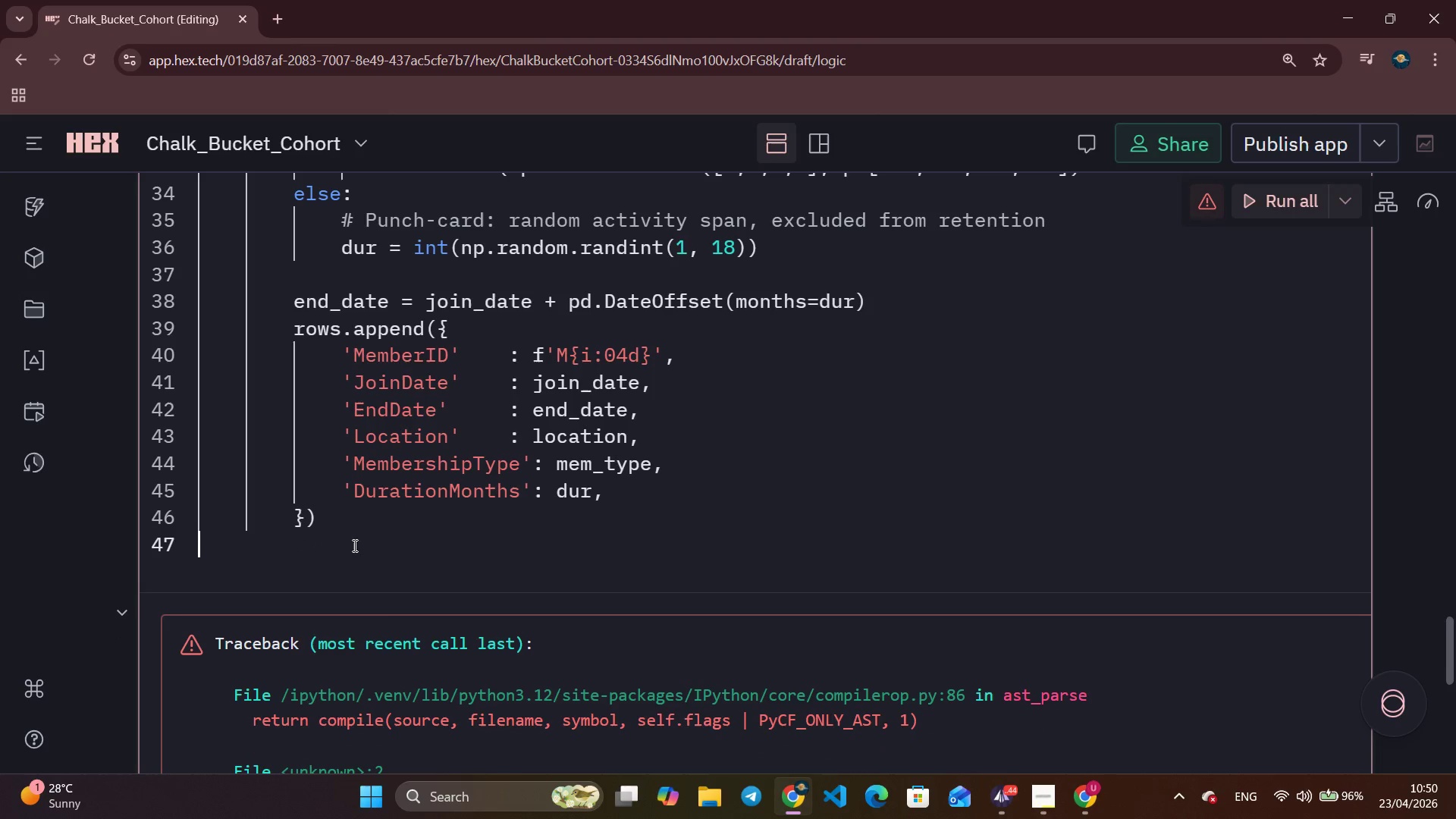 
key(ArrowDown)
 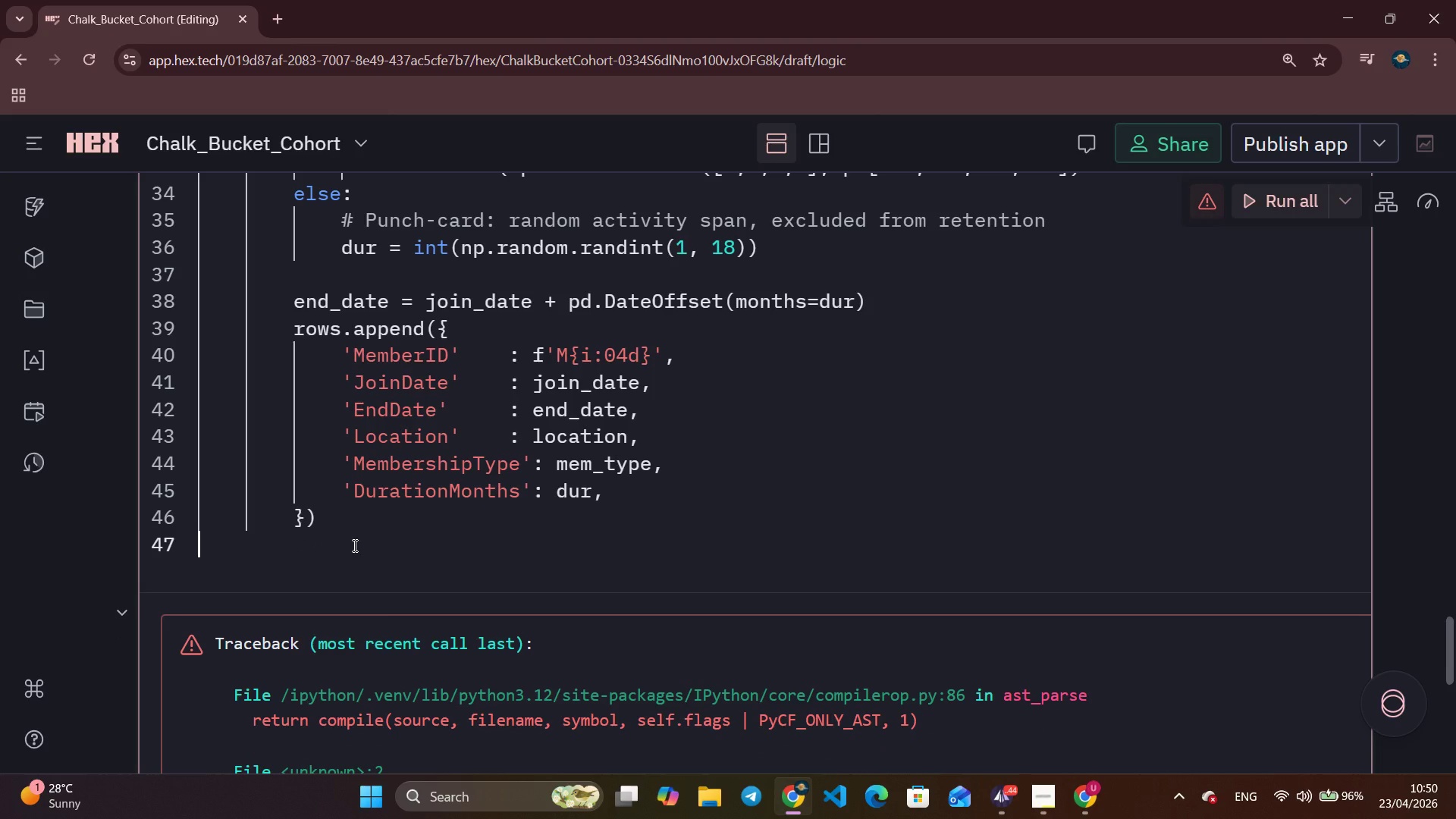 
wait(5.7)
 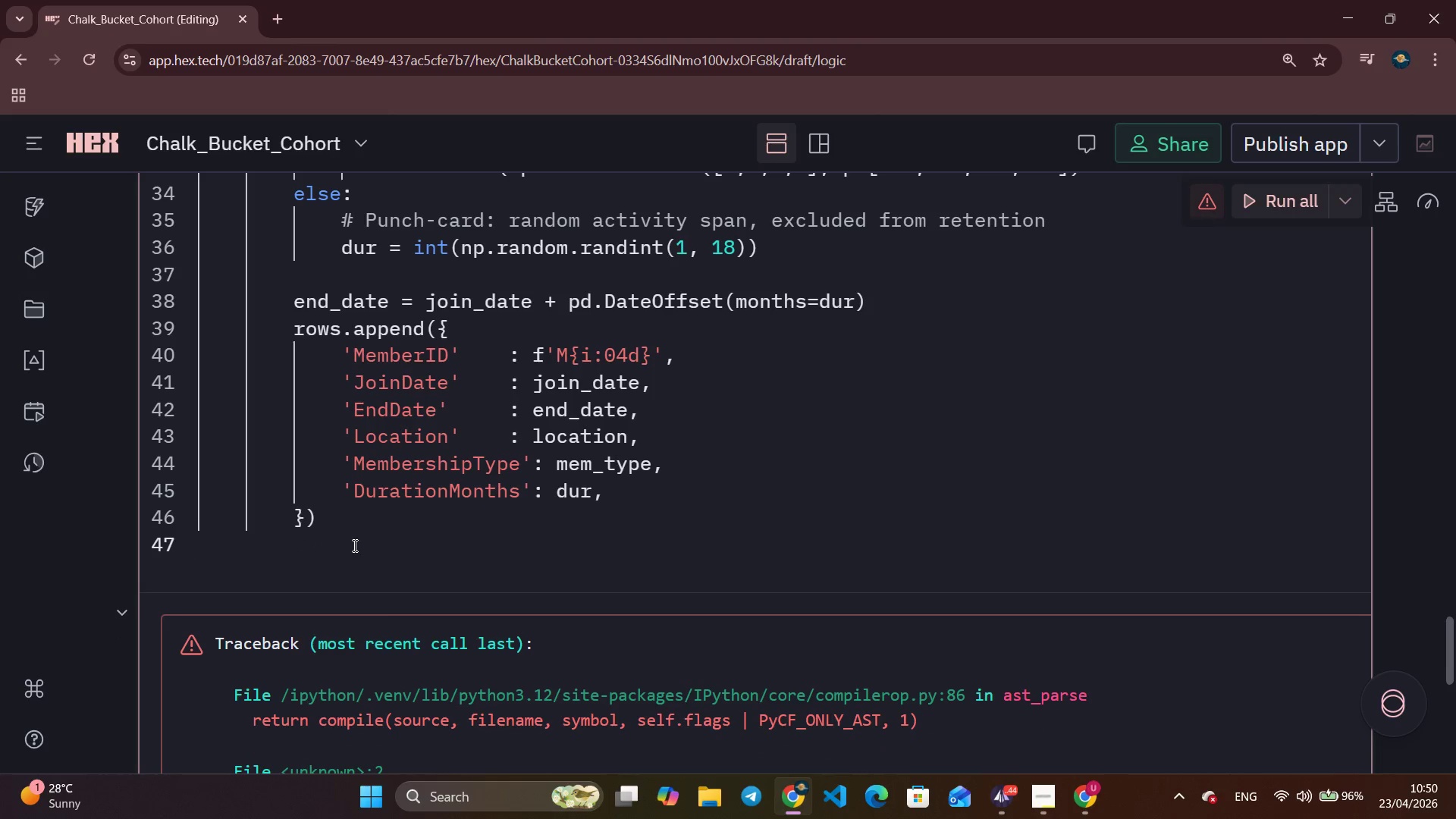 
key(Tab)
 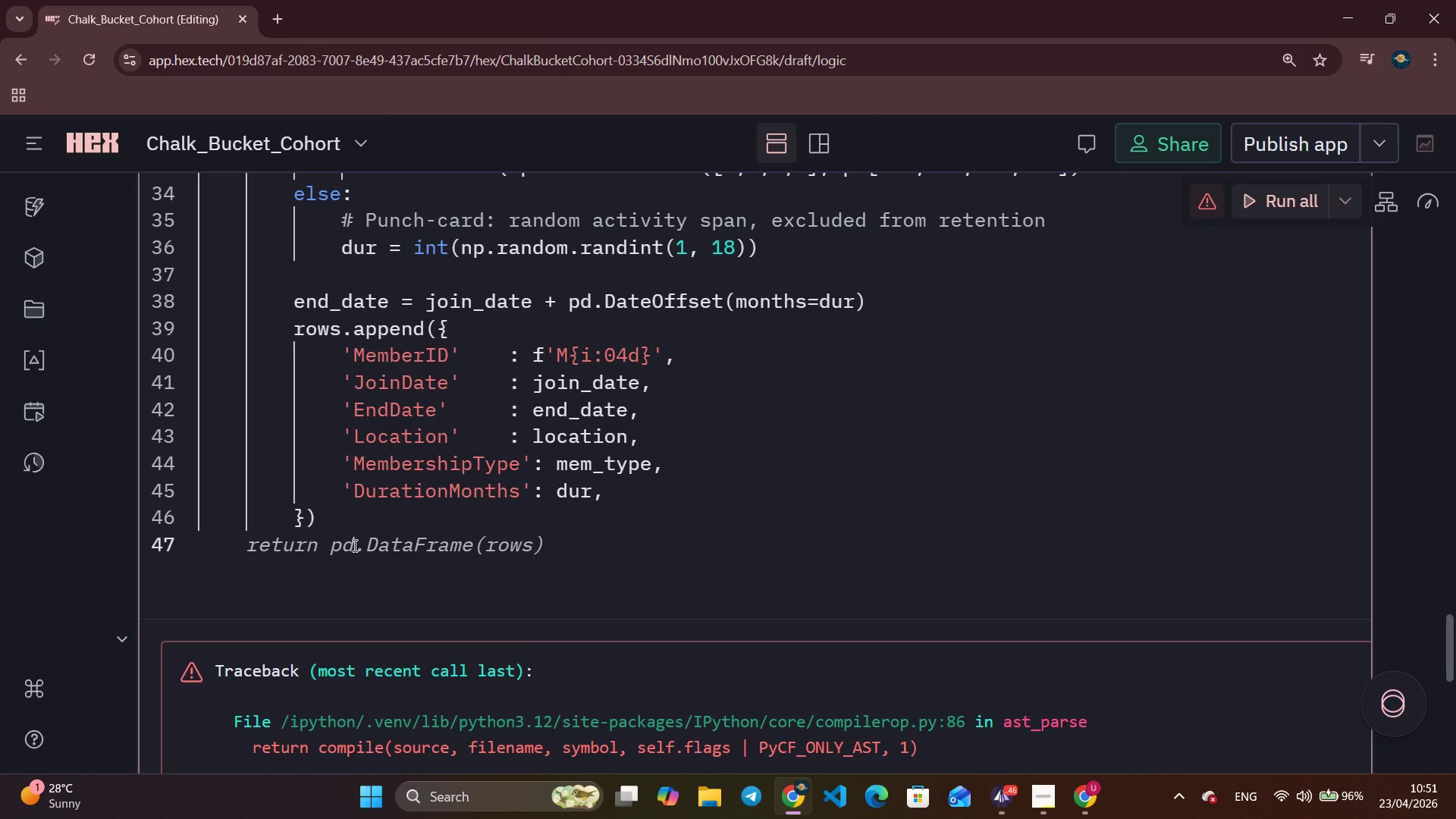 
wait(14.39)
 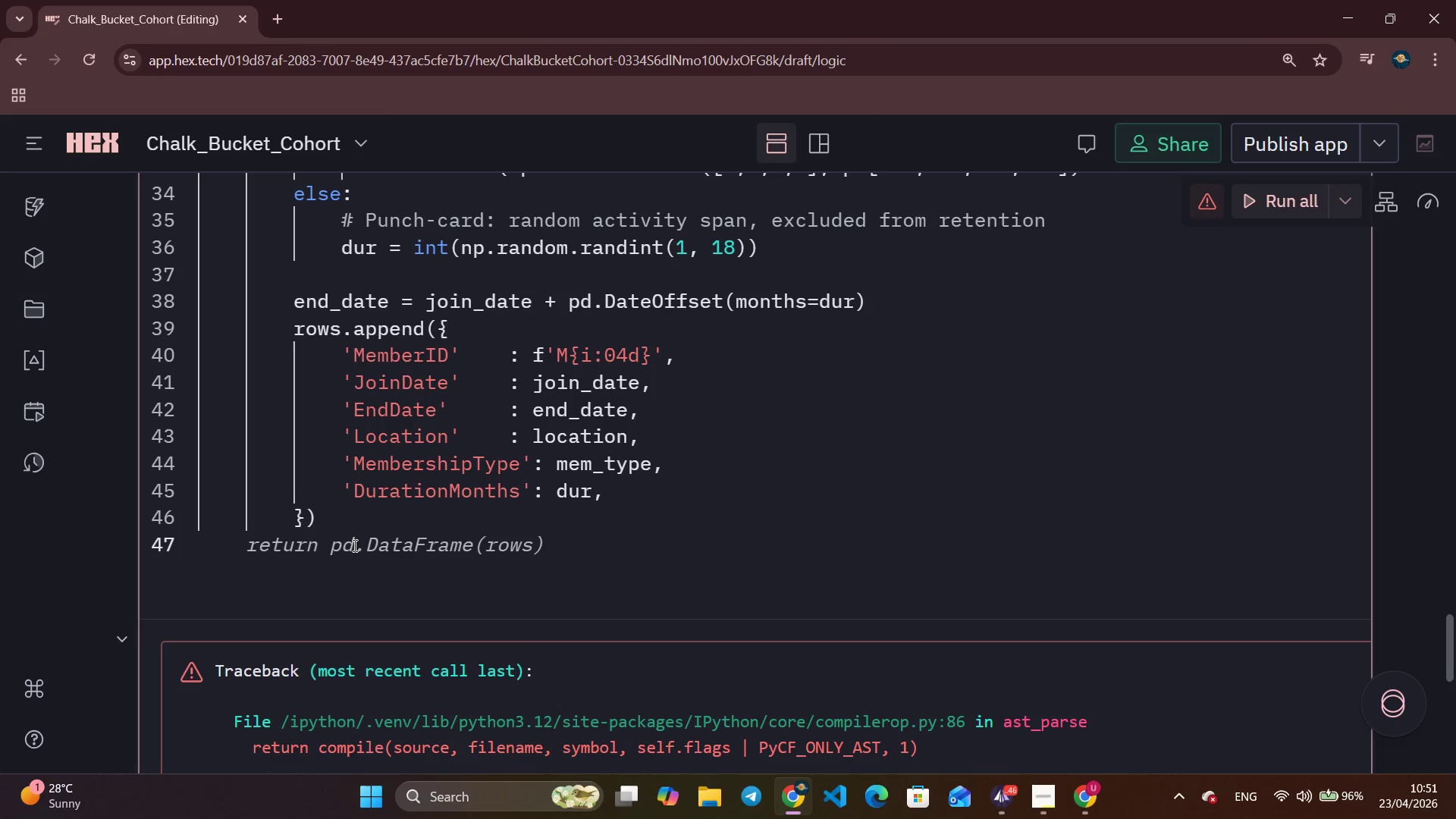 
type(df = pd.)
key(Tab)
key(Tab)
key(Backspace)
key(Backspace)
key(Backspace)
key(Backspace)
key(Backspace)
key(Backspace)
key(Backspace)
key(Backspace)
key(Backspace)
type(df['JoinDate)
 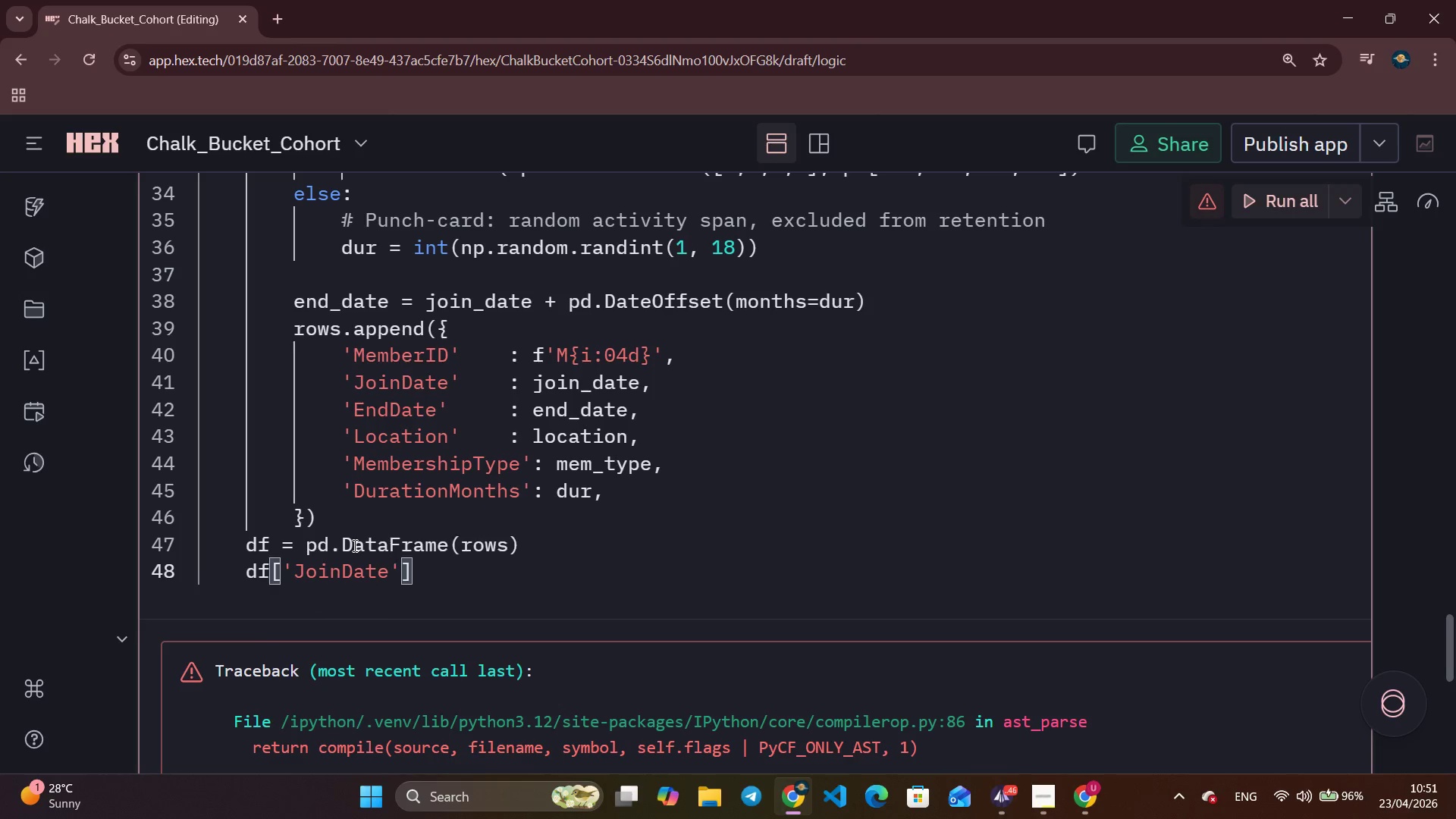 
key(ArrowRight)
 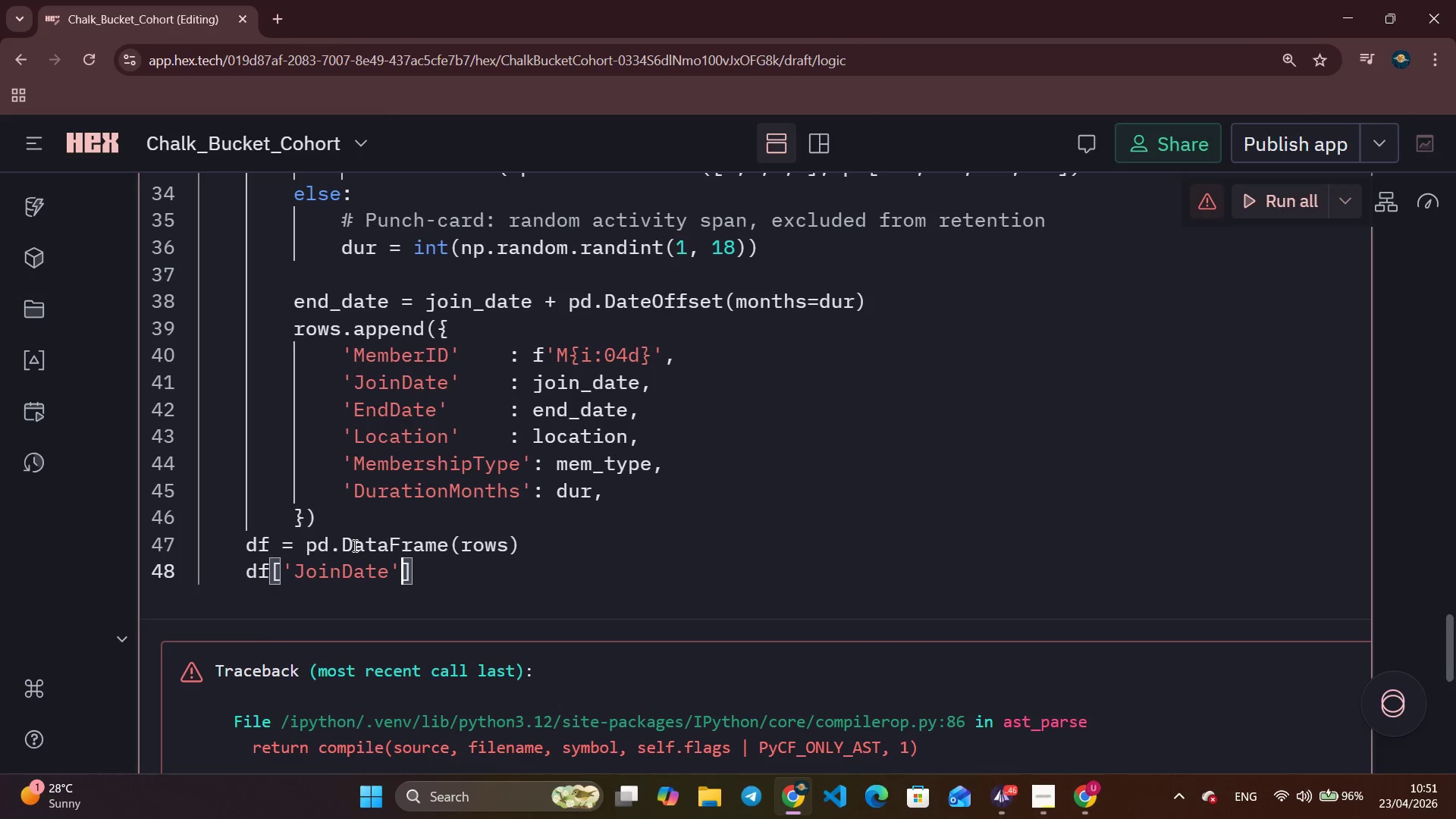 
key(ArrowRight)
 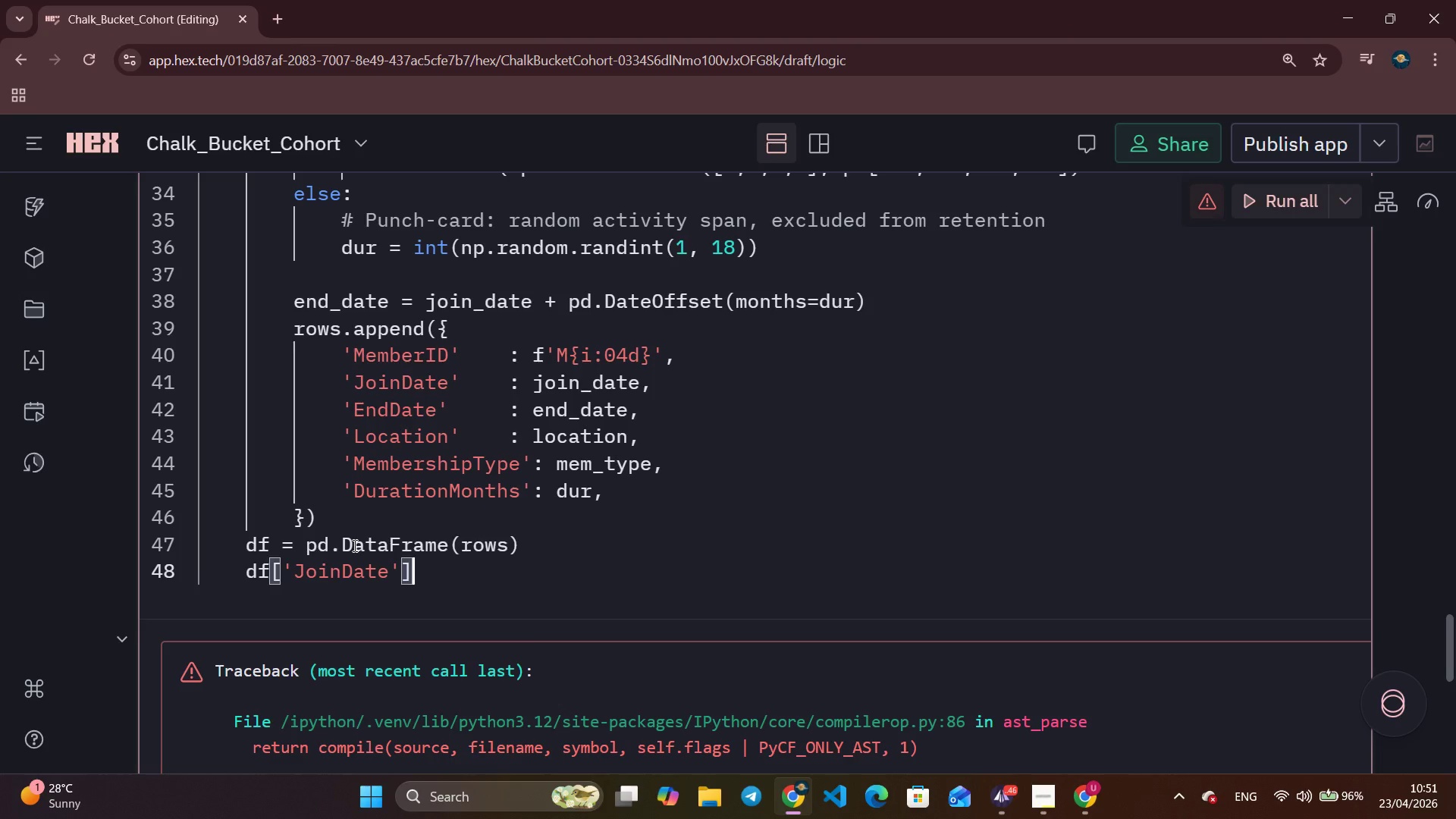 
type(   = pd.toda)
 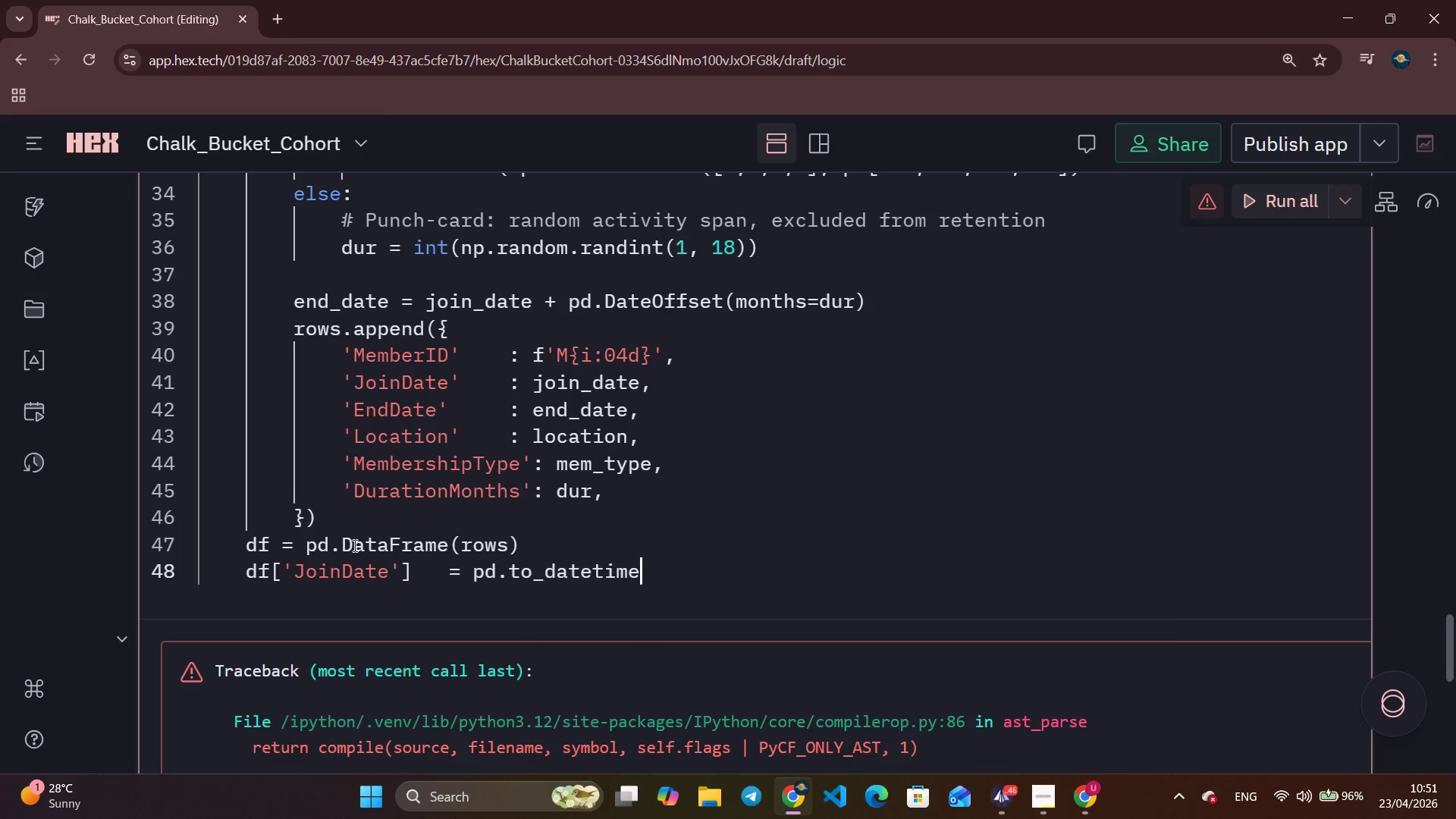 
key(Enter)
 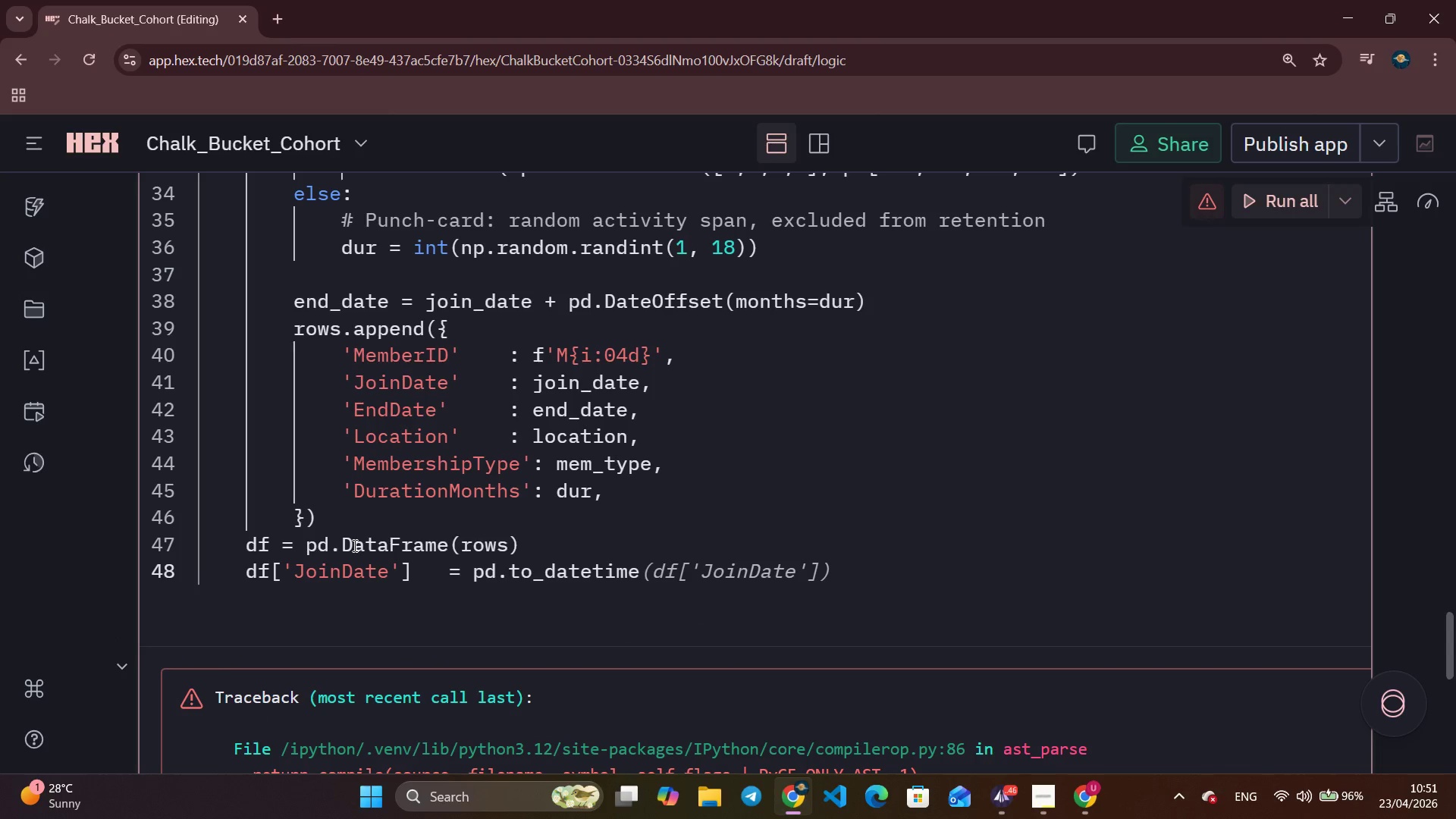 
key(Tab)
 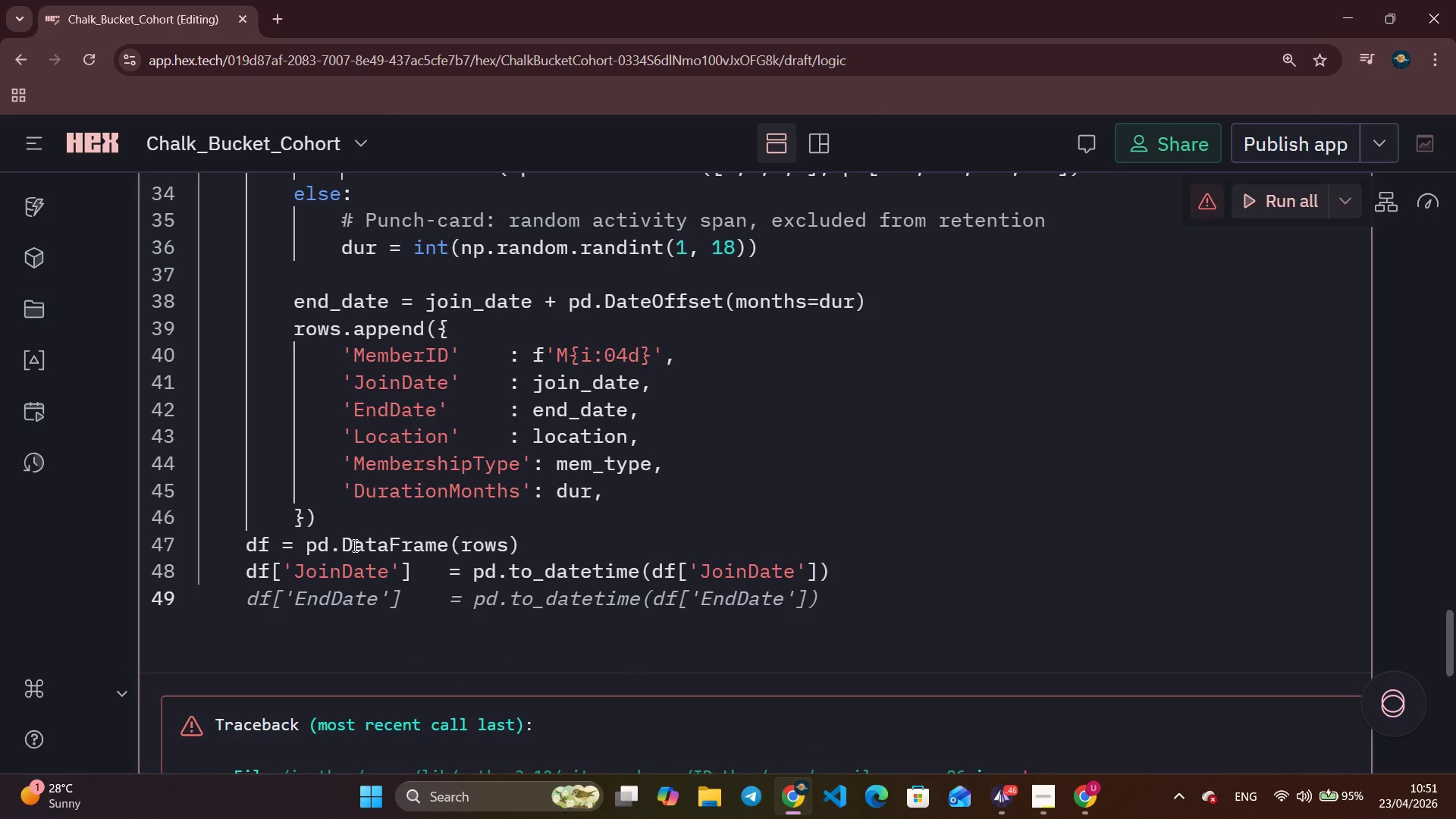 
key(Space)
 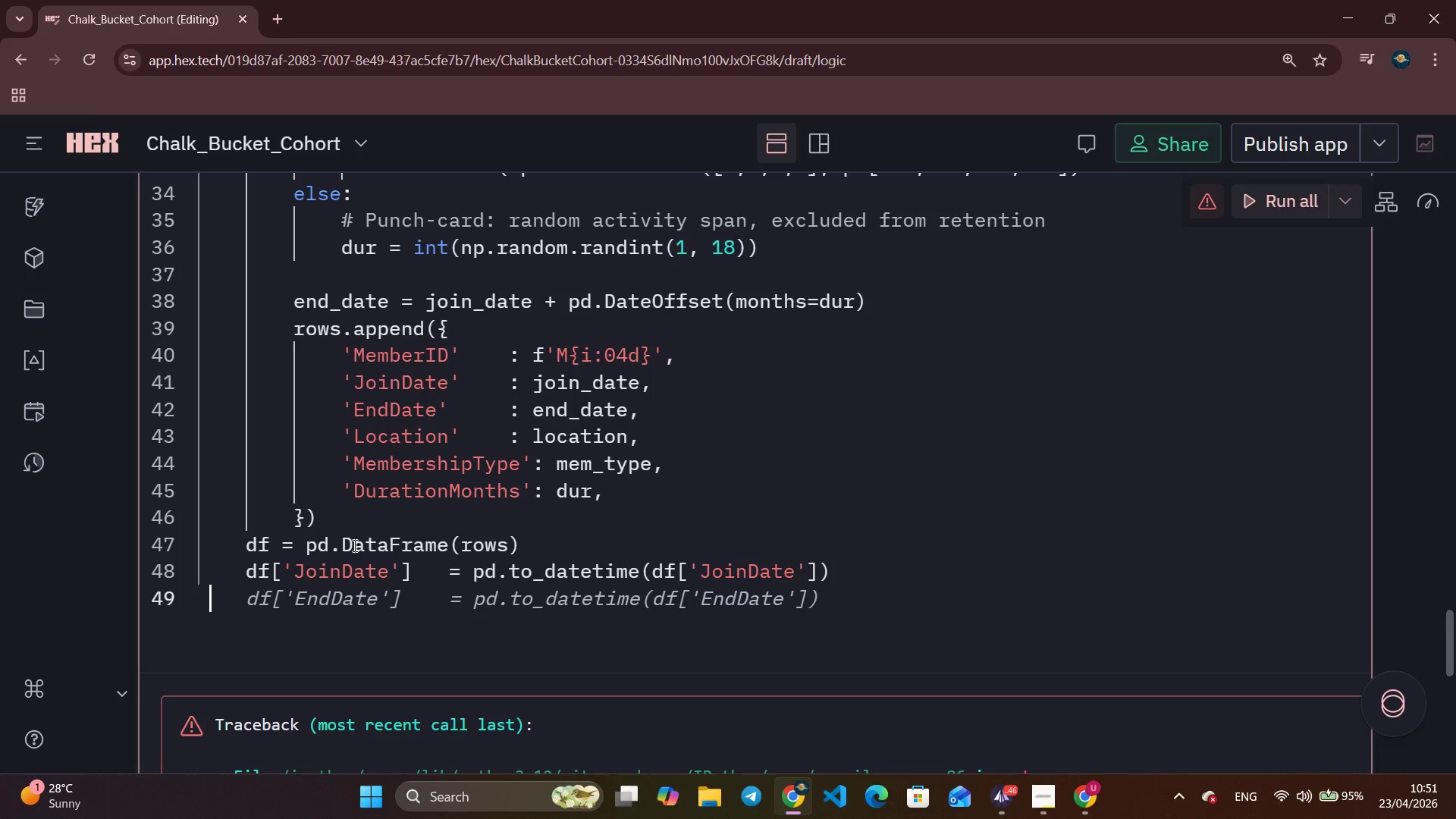 
key(Space)
 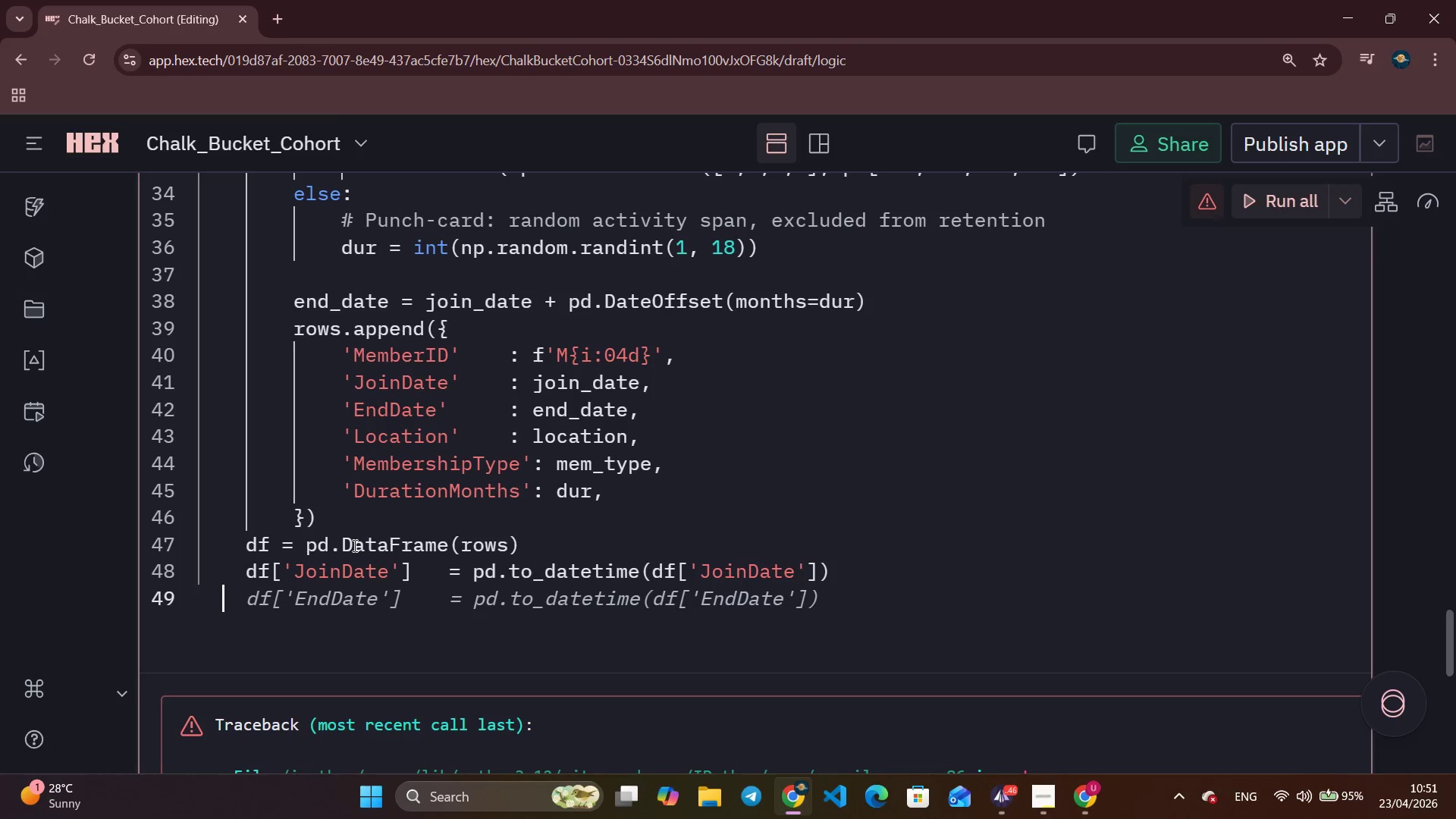 
key(Space)
 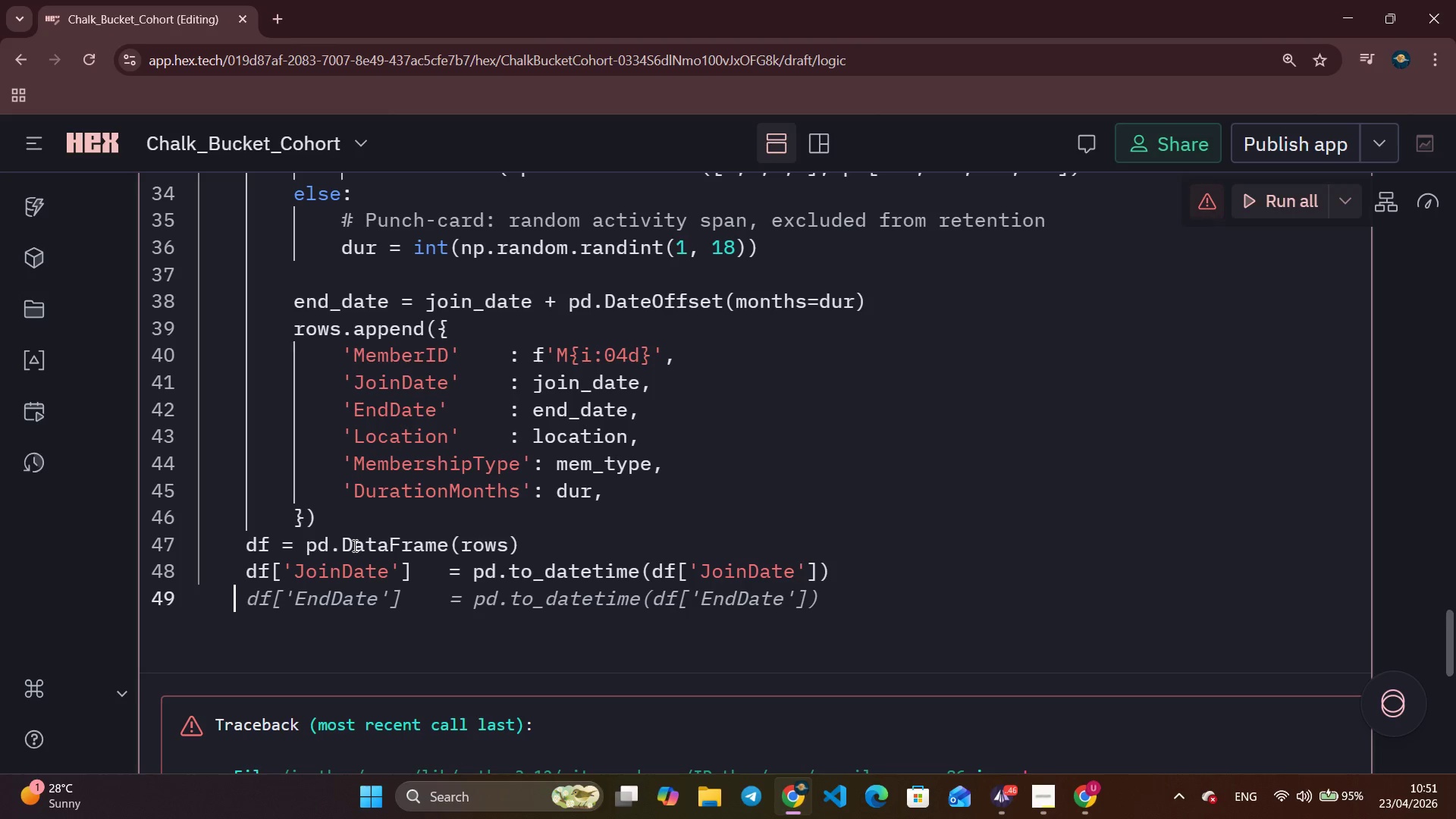 
key(Space)
 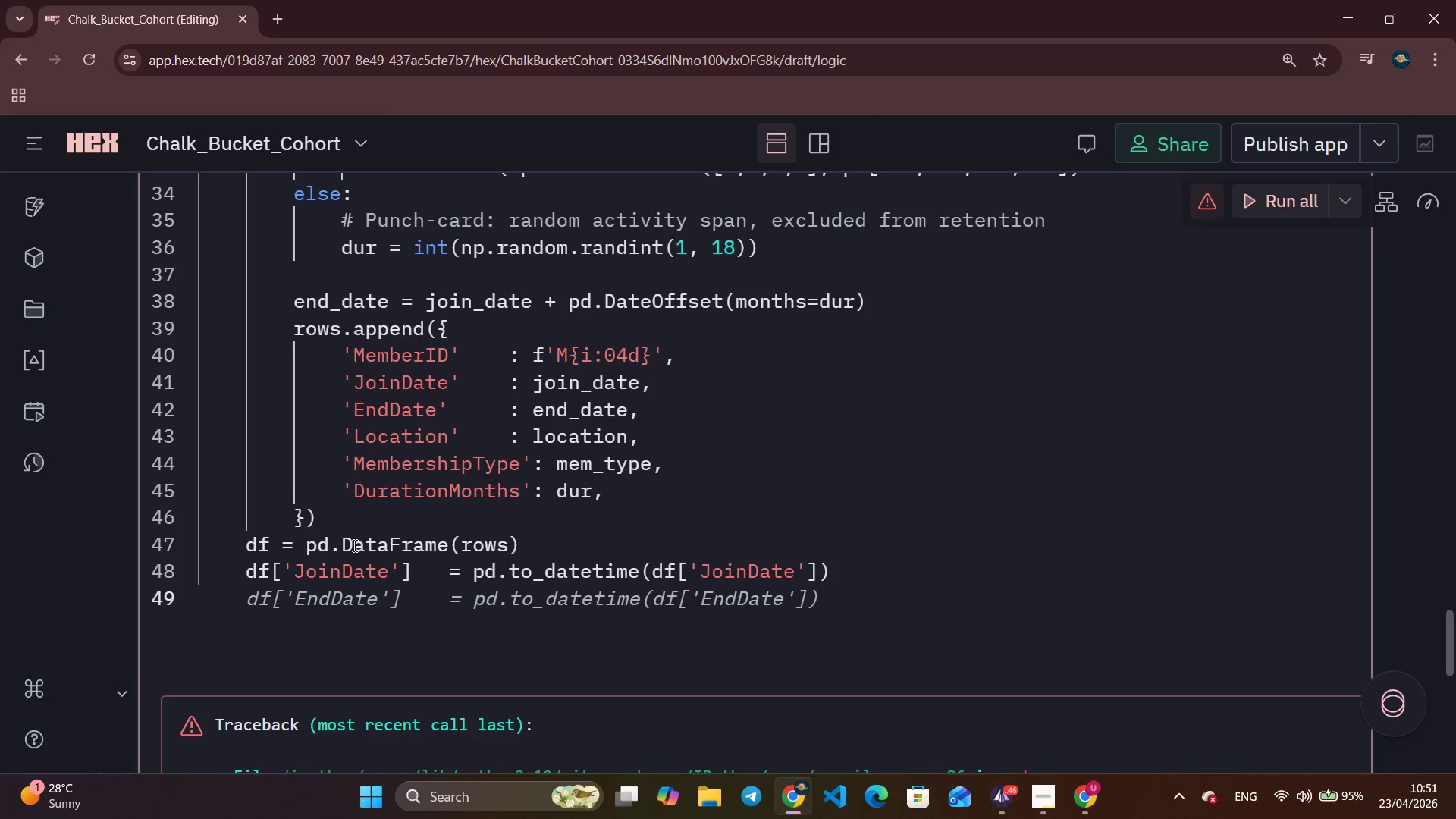 
key(Tab)
 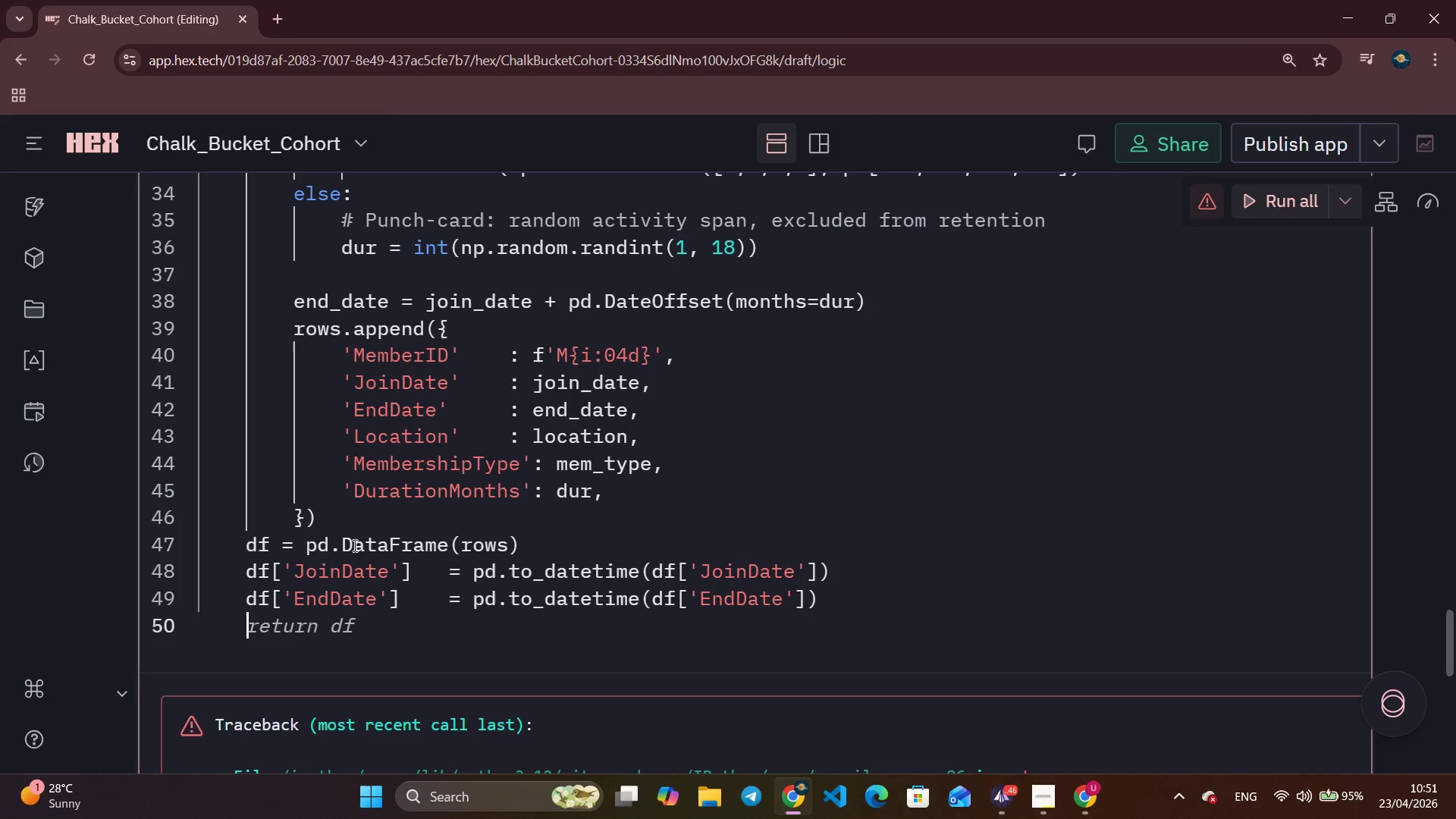 
wait(14.16)
 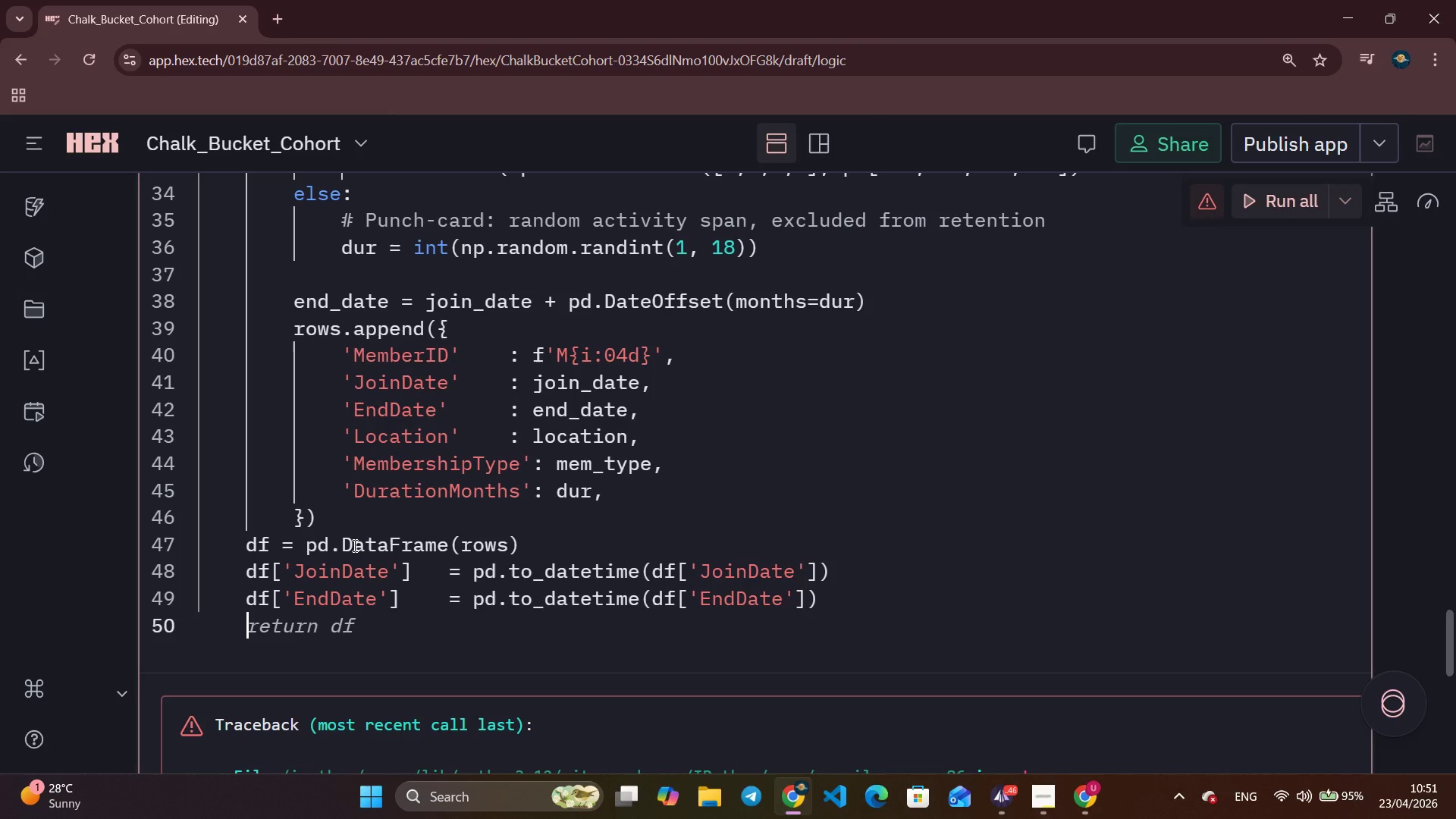 
type(df')
key(Backspace)
type(['CohortMonths)
key(Backspace)
 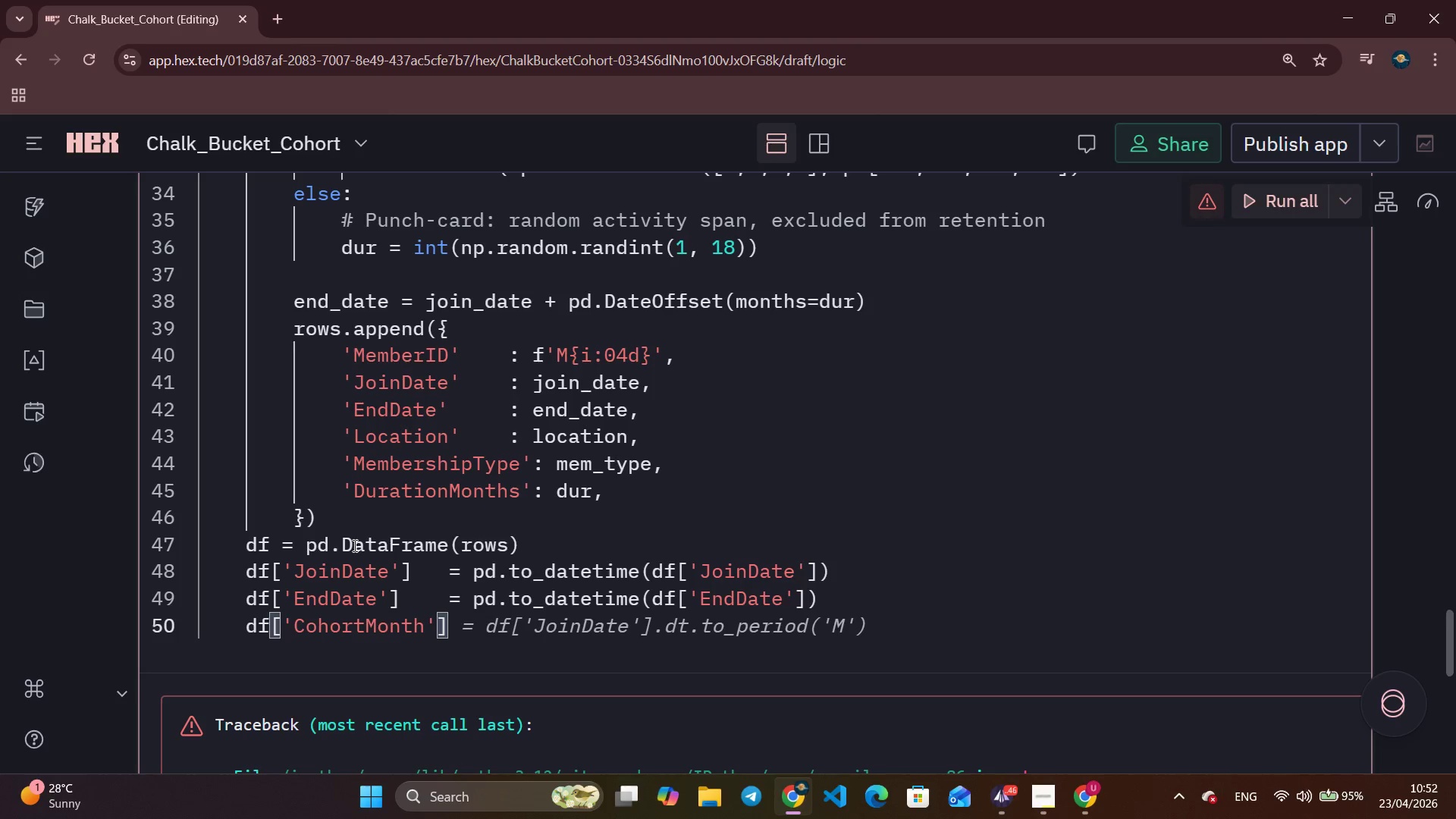 
wait(5.08)
 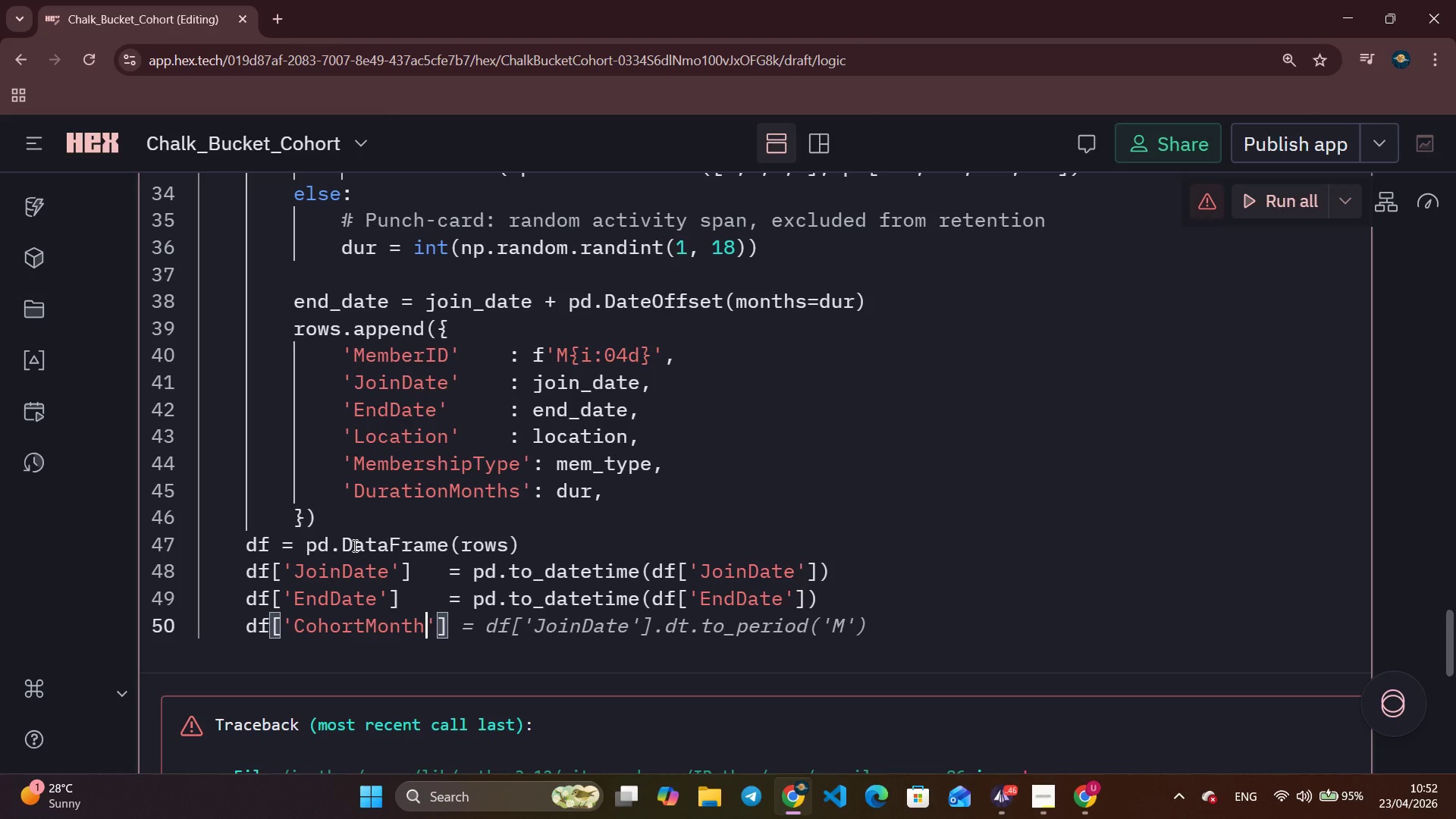 
key(Control+ArrowRight)
 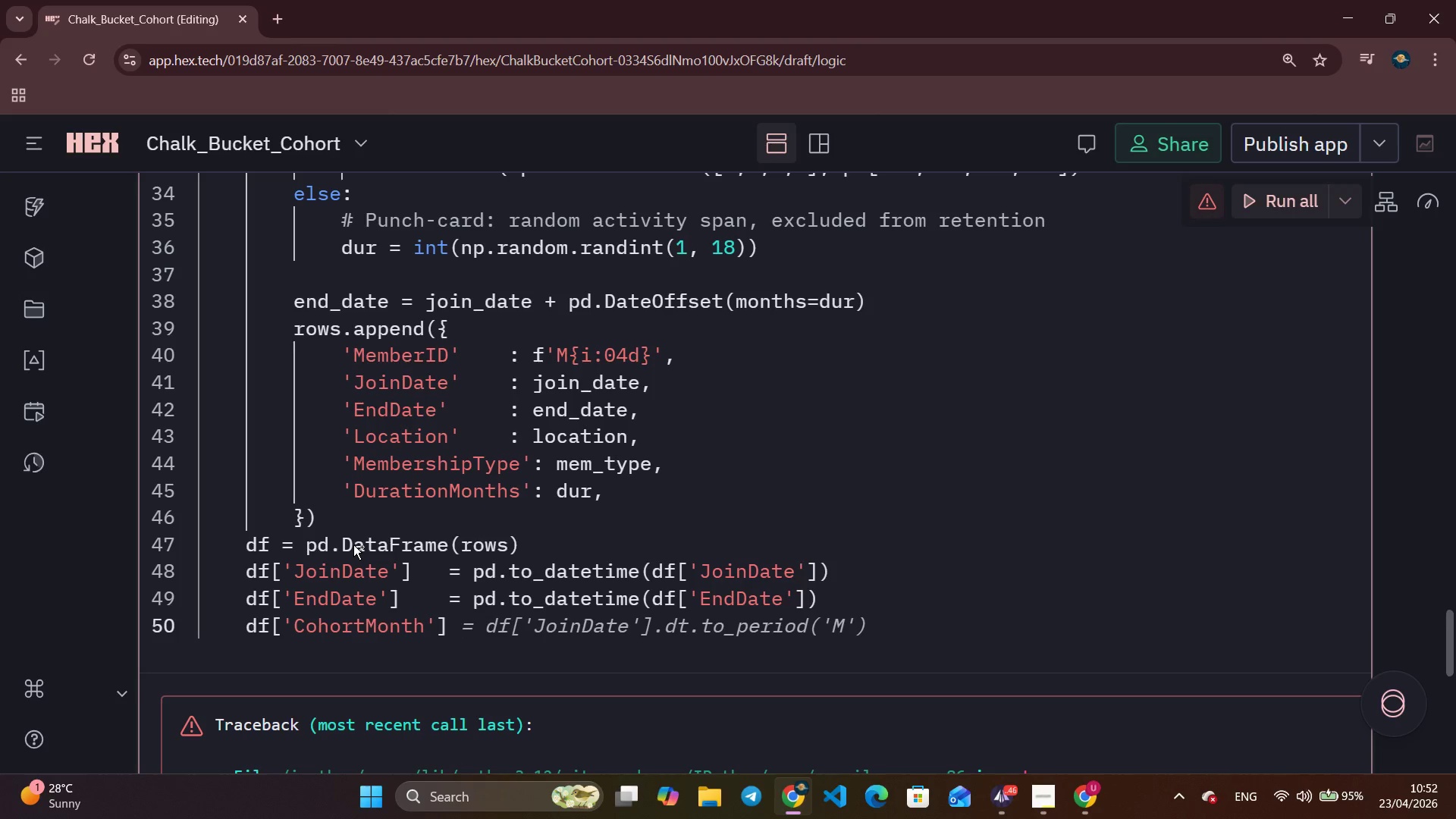 
key(Control+ArrowRight)
 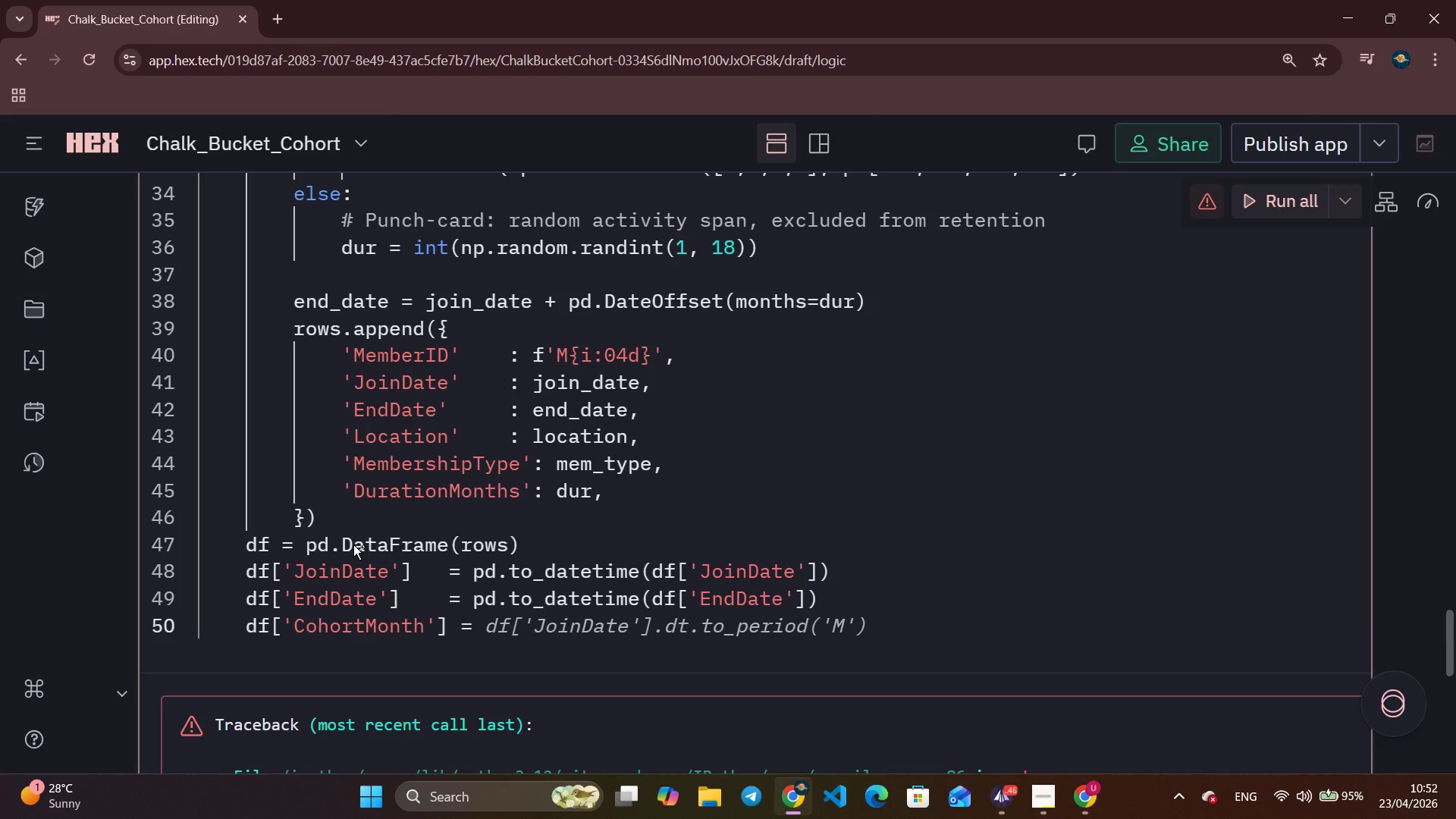 
key(Control+ArrowRight)
 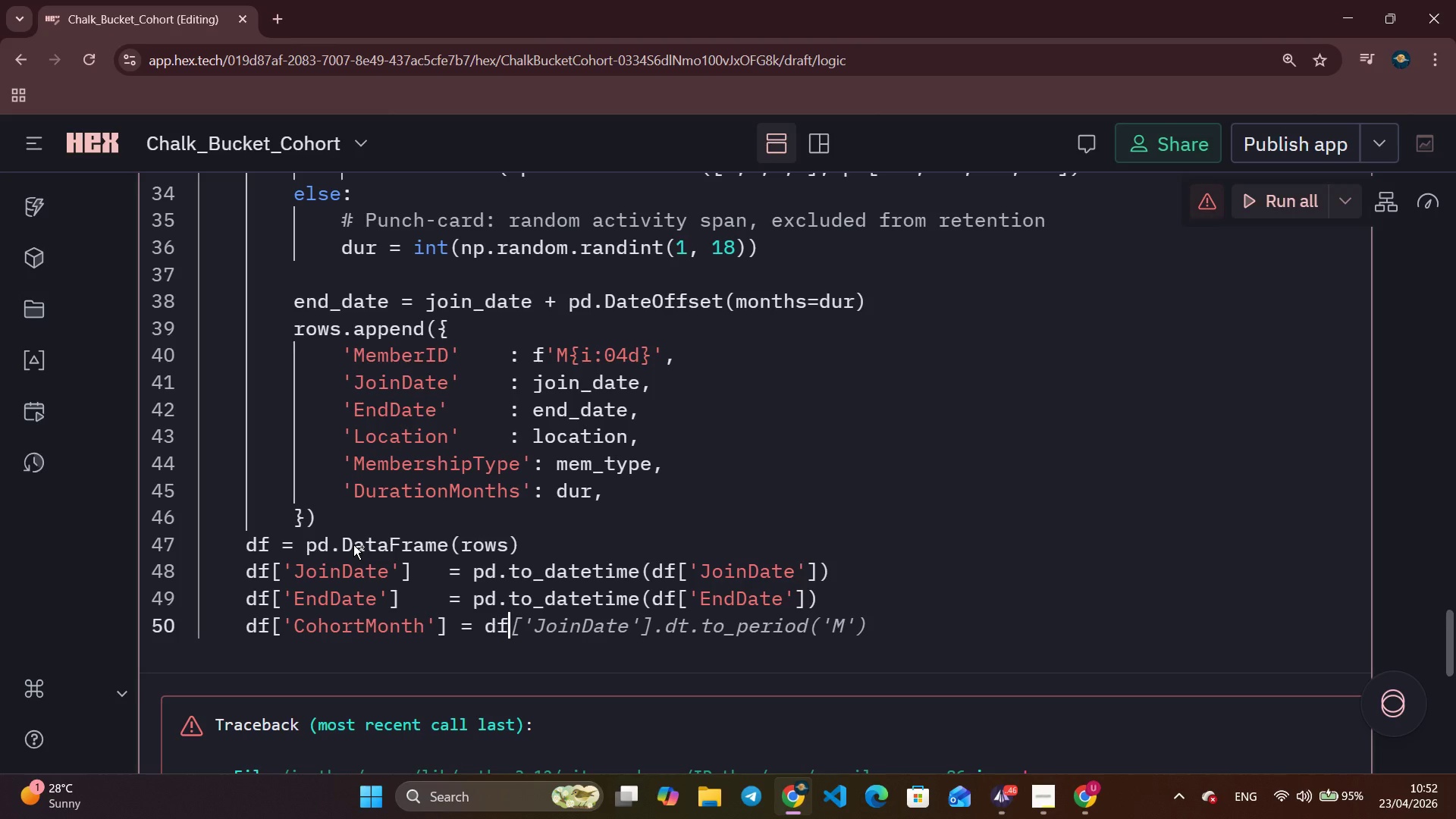 
key(Control+ArrowRight)
 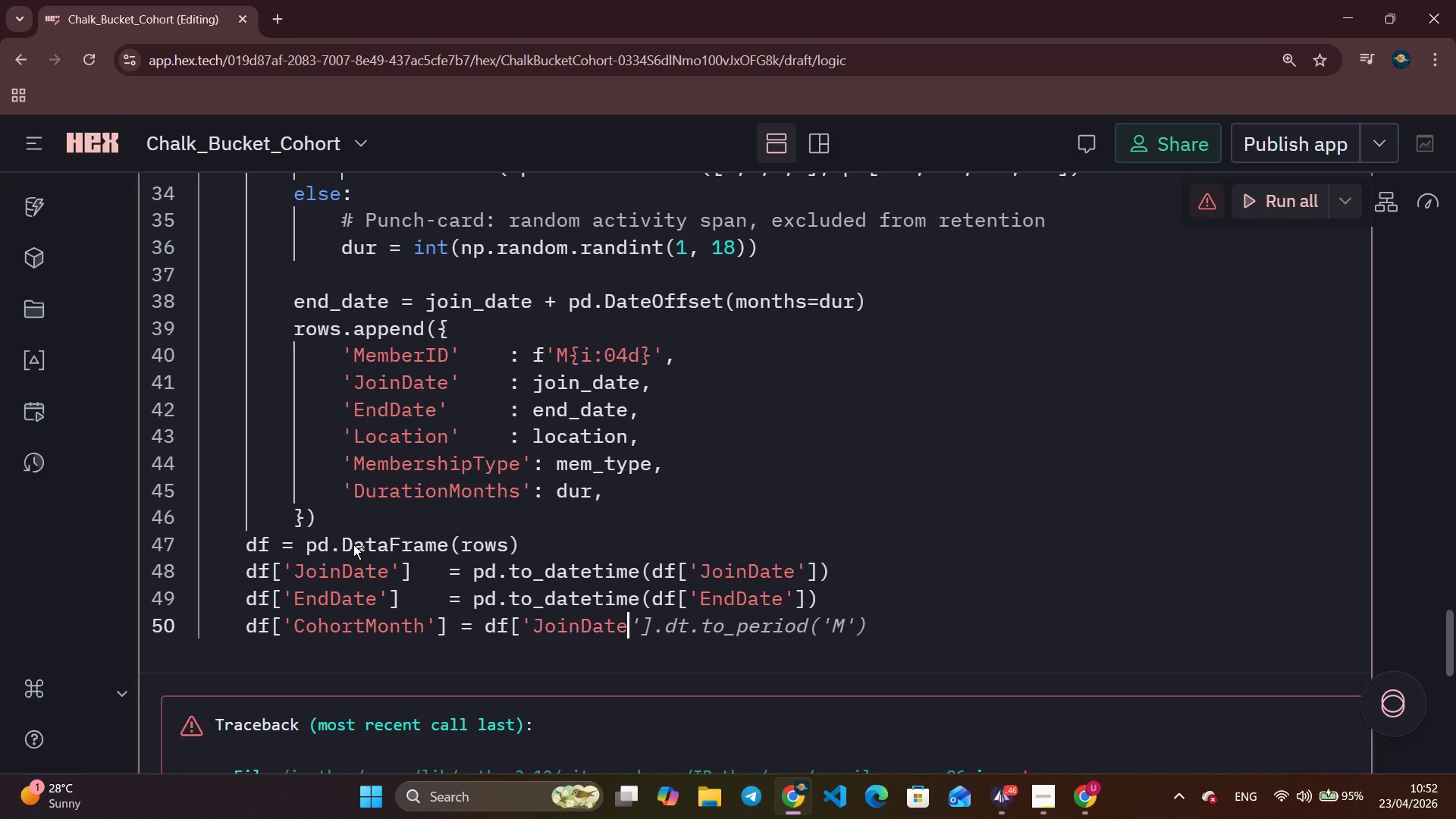 
key(Control+ArrowRight)
 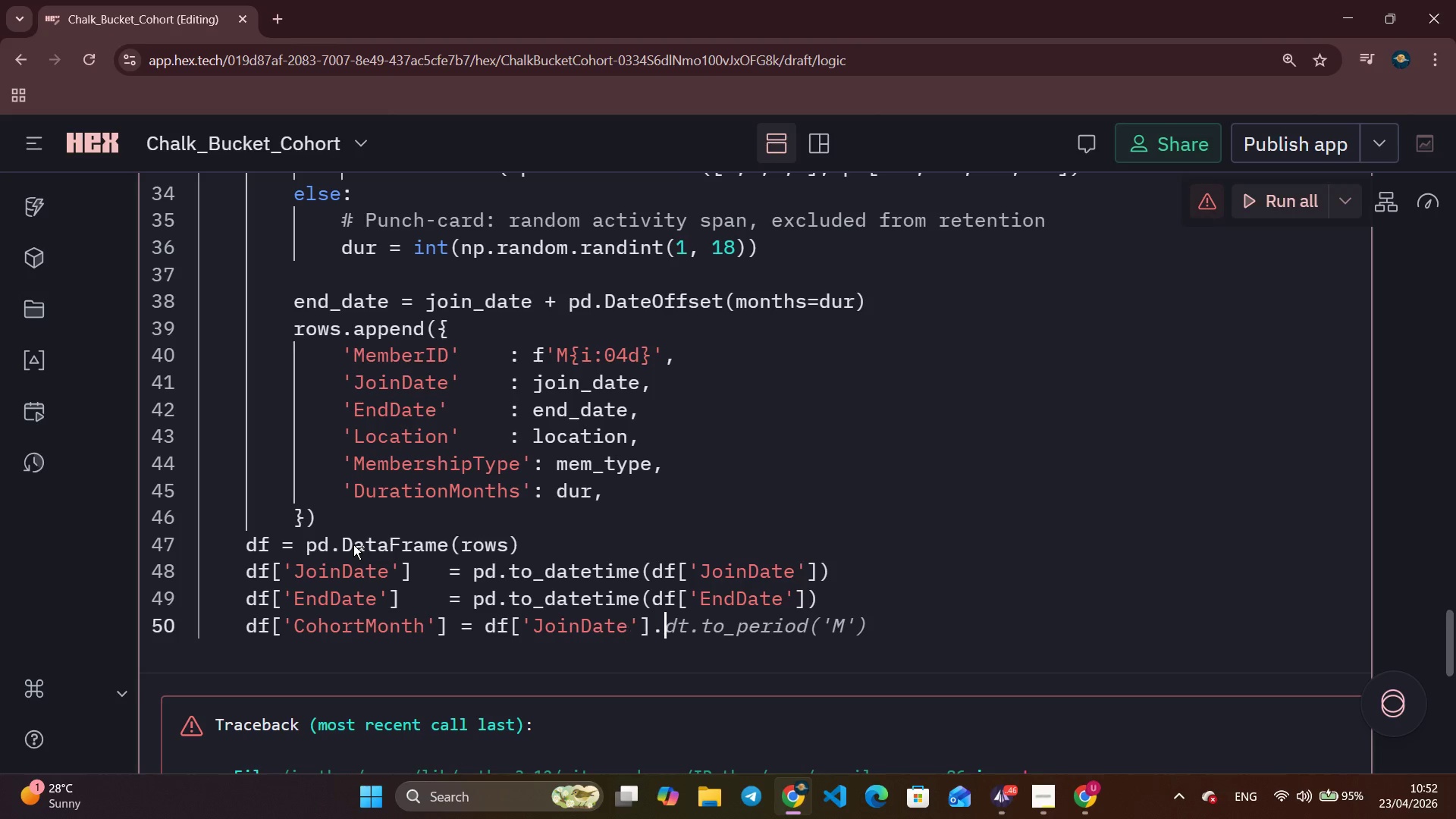 
key(Control+ArrowRight)
 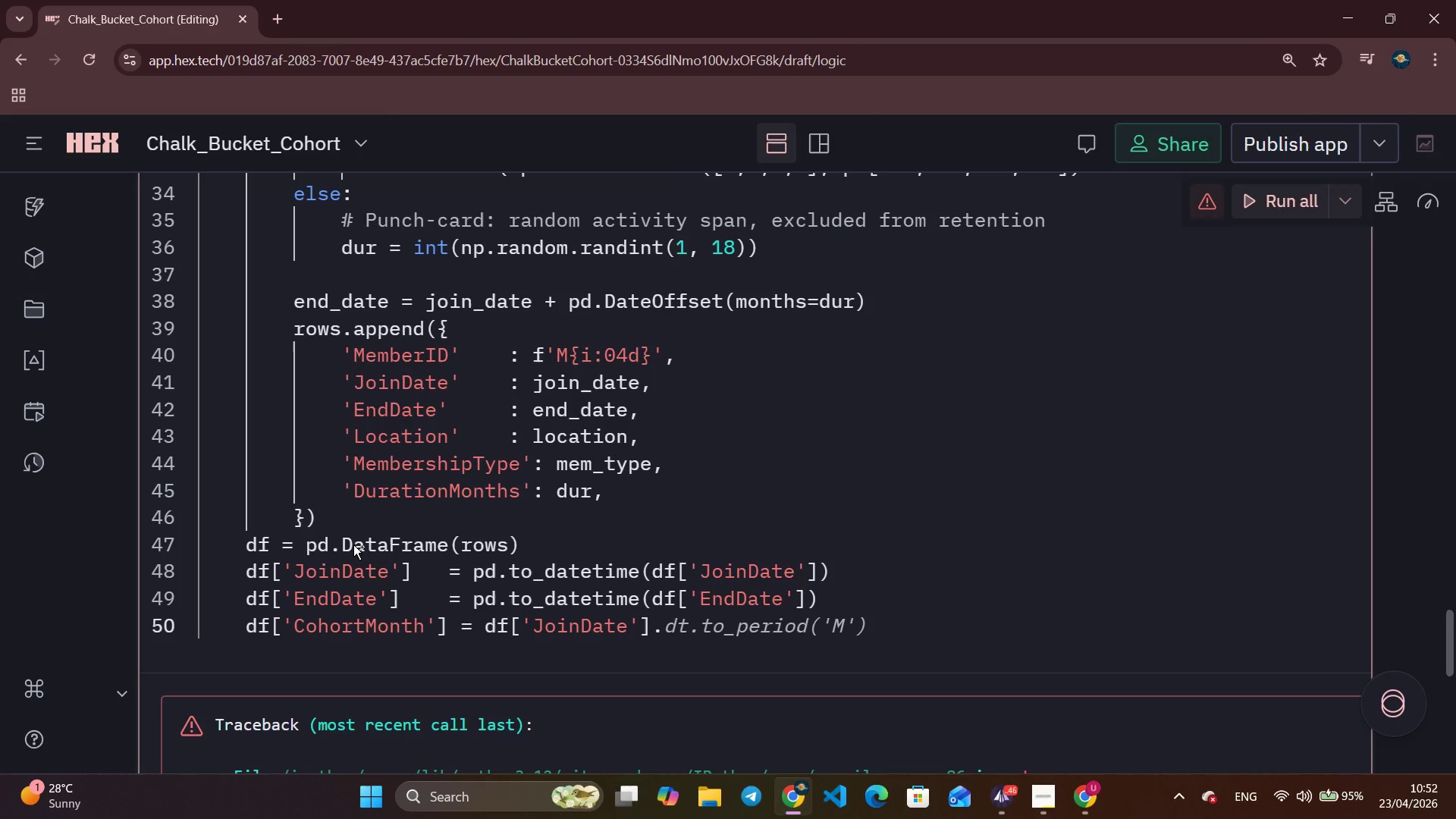 
key(Control+ArrowRight)
 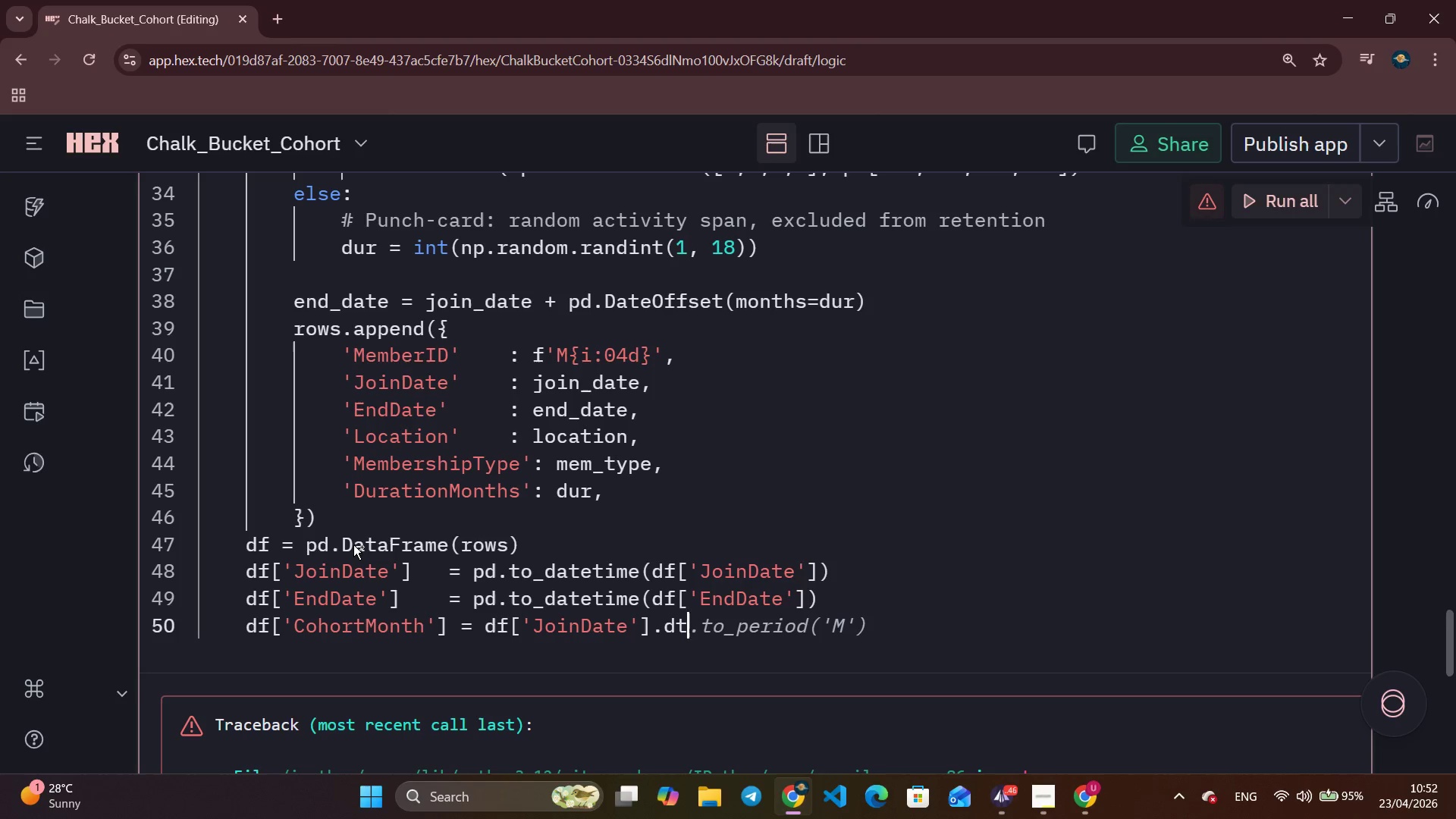 
key(Control+ArrowRight)
 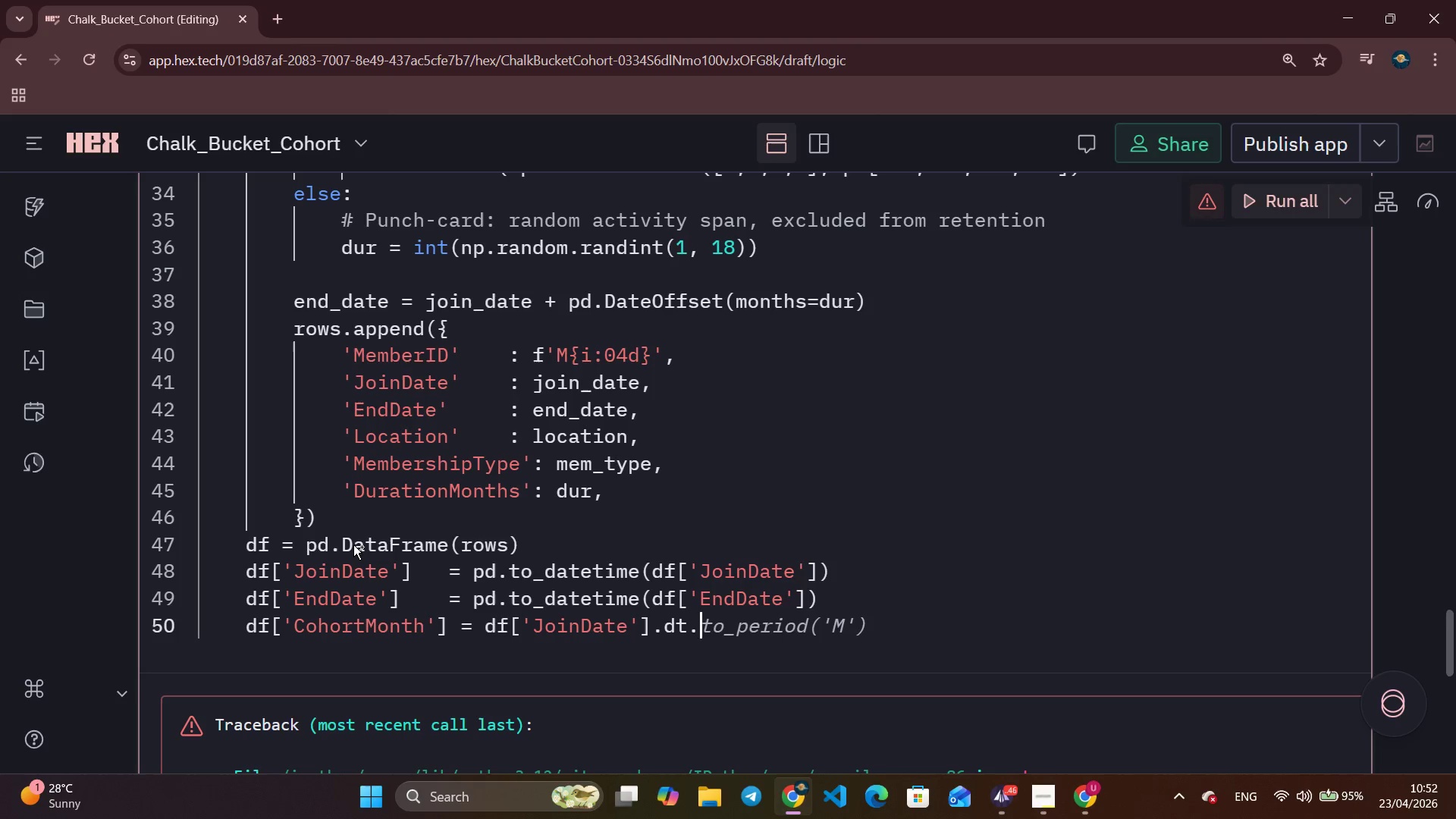 
key(Control+ArrowRight)
 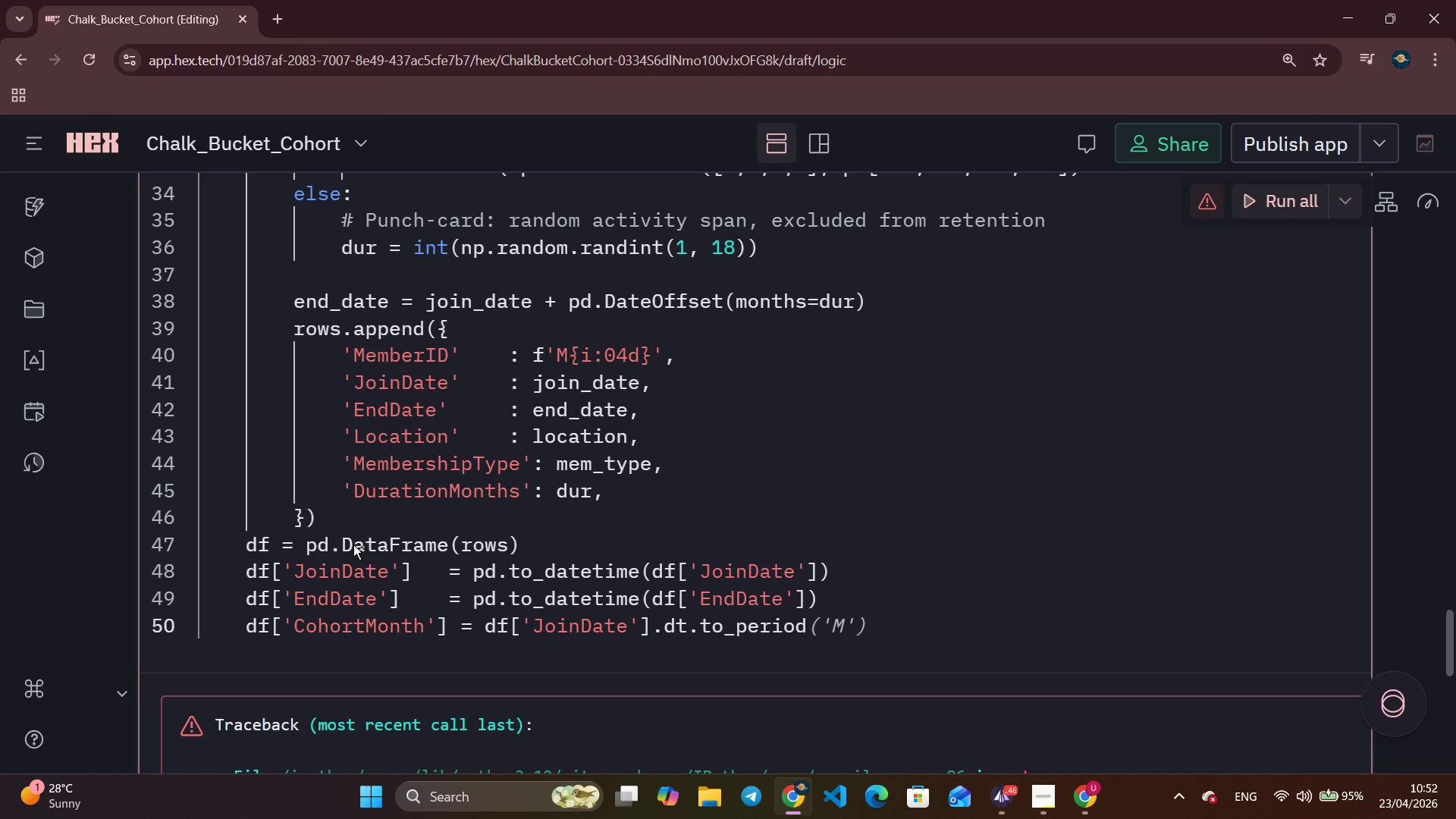 
key(Control+ArrowRight)
 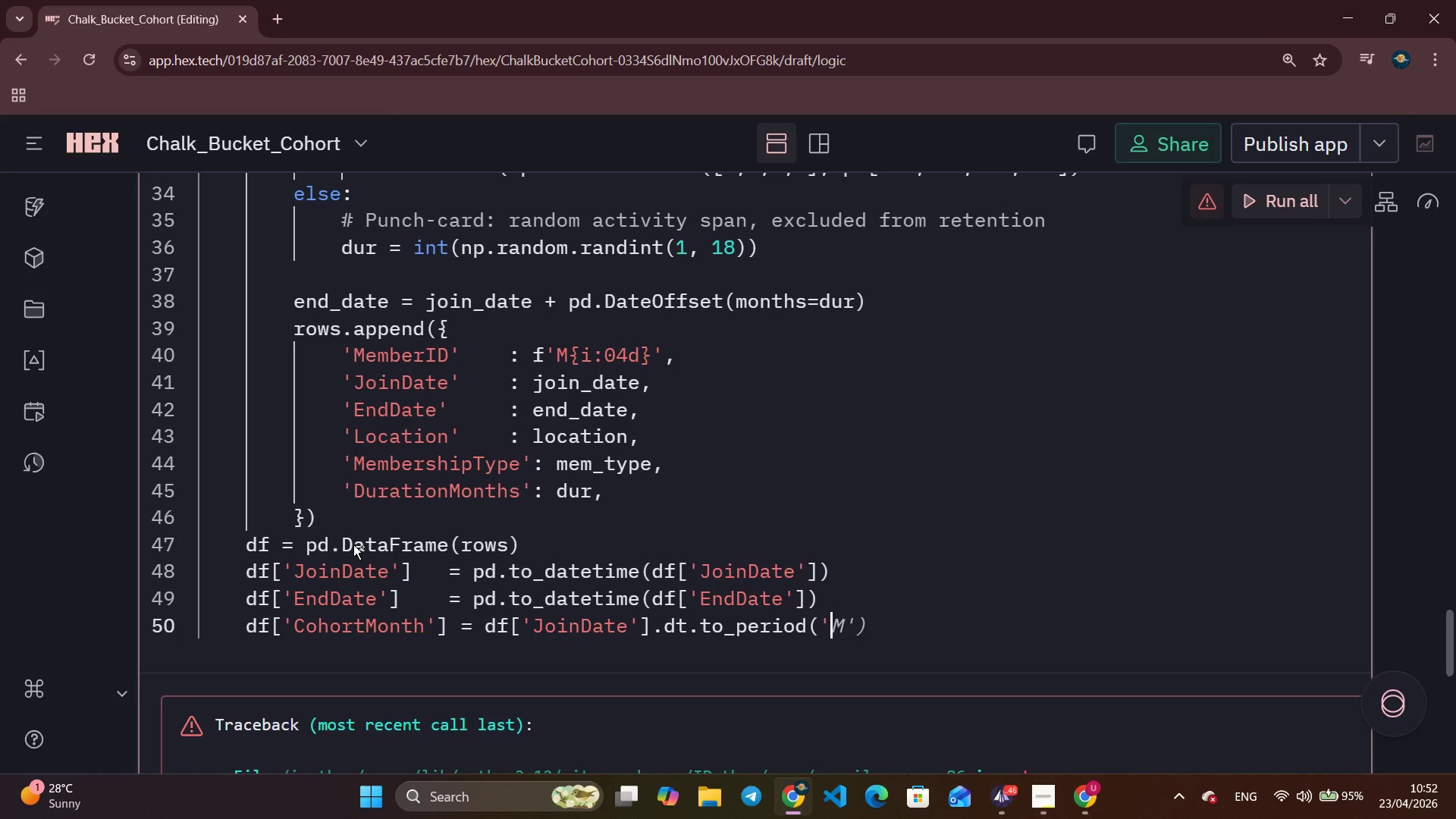 
key(Control+ArrowRight)
 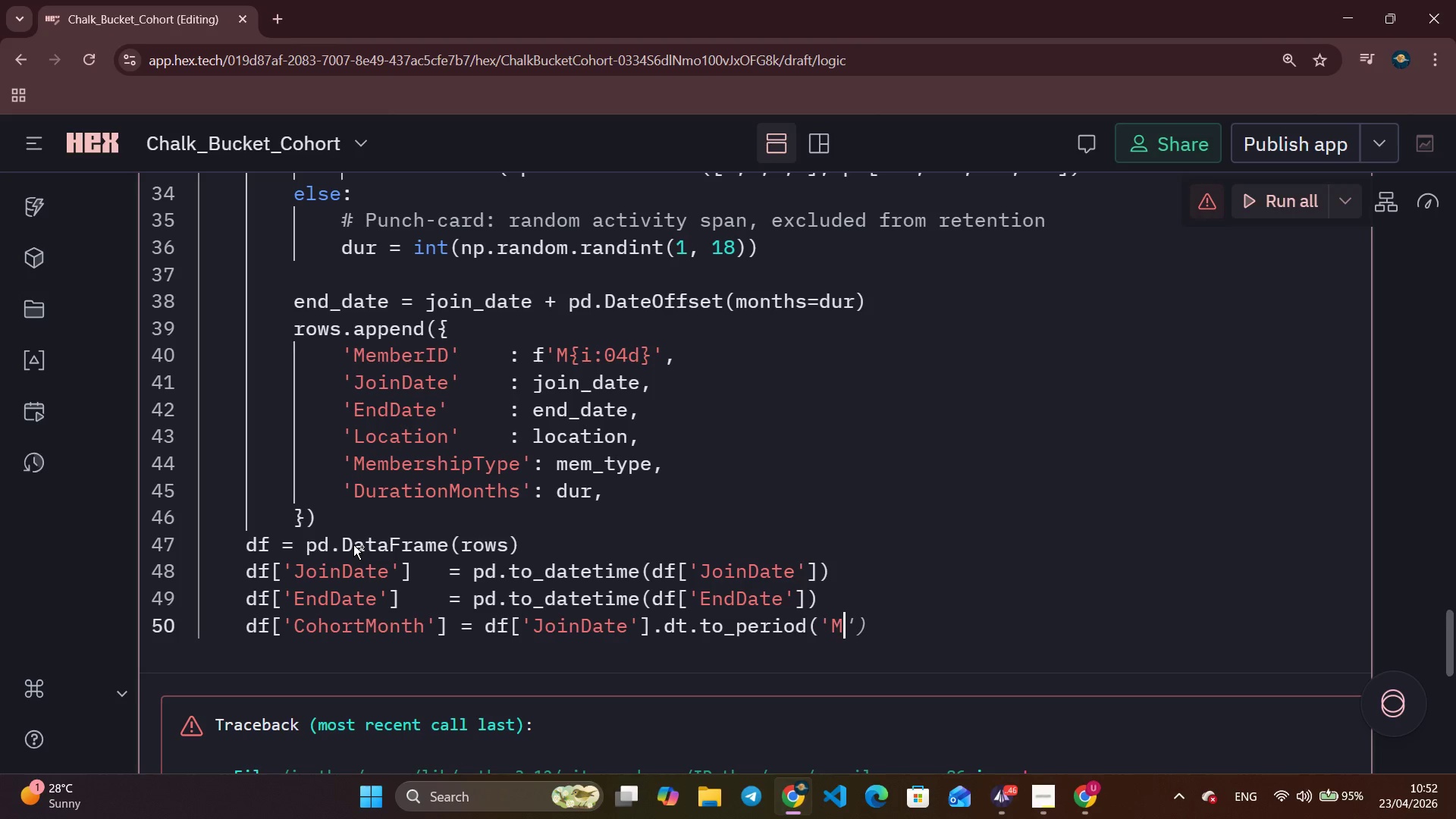 
key(Control+ArrowRight)
 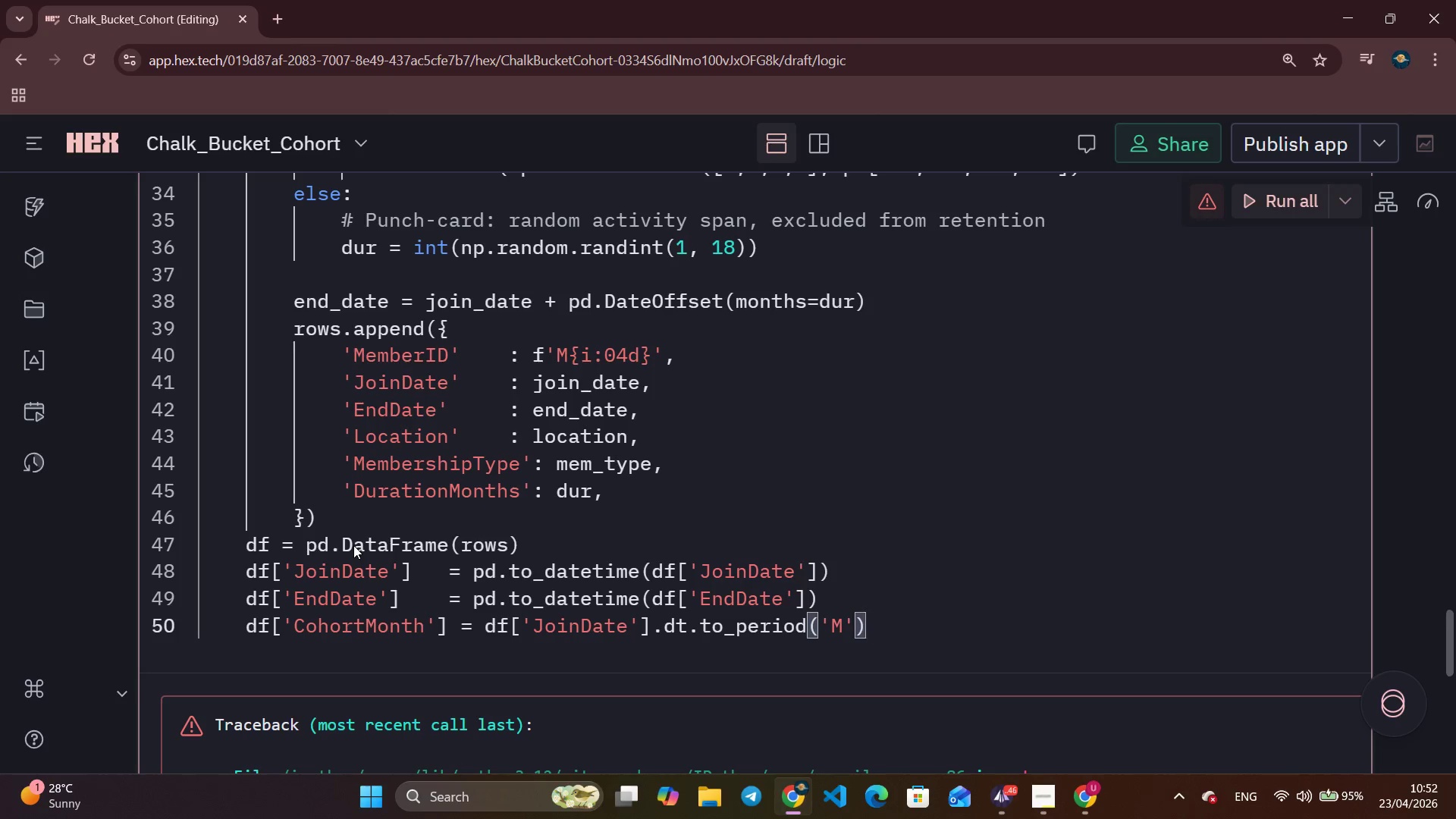 
key(Enter)
 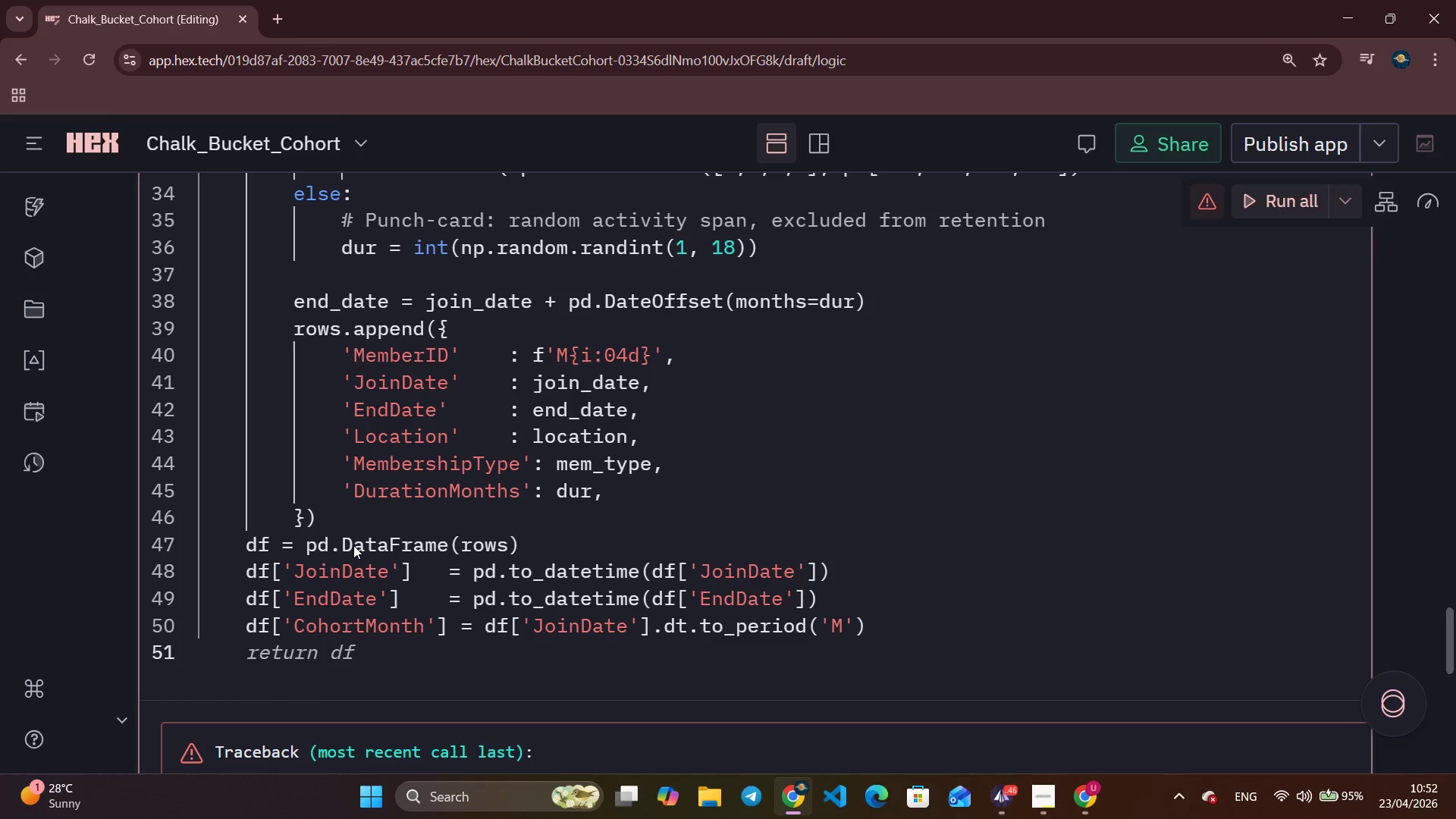 
type(df['JoinMonthNum)
key(Tab)
 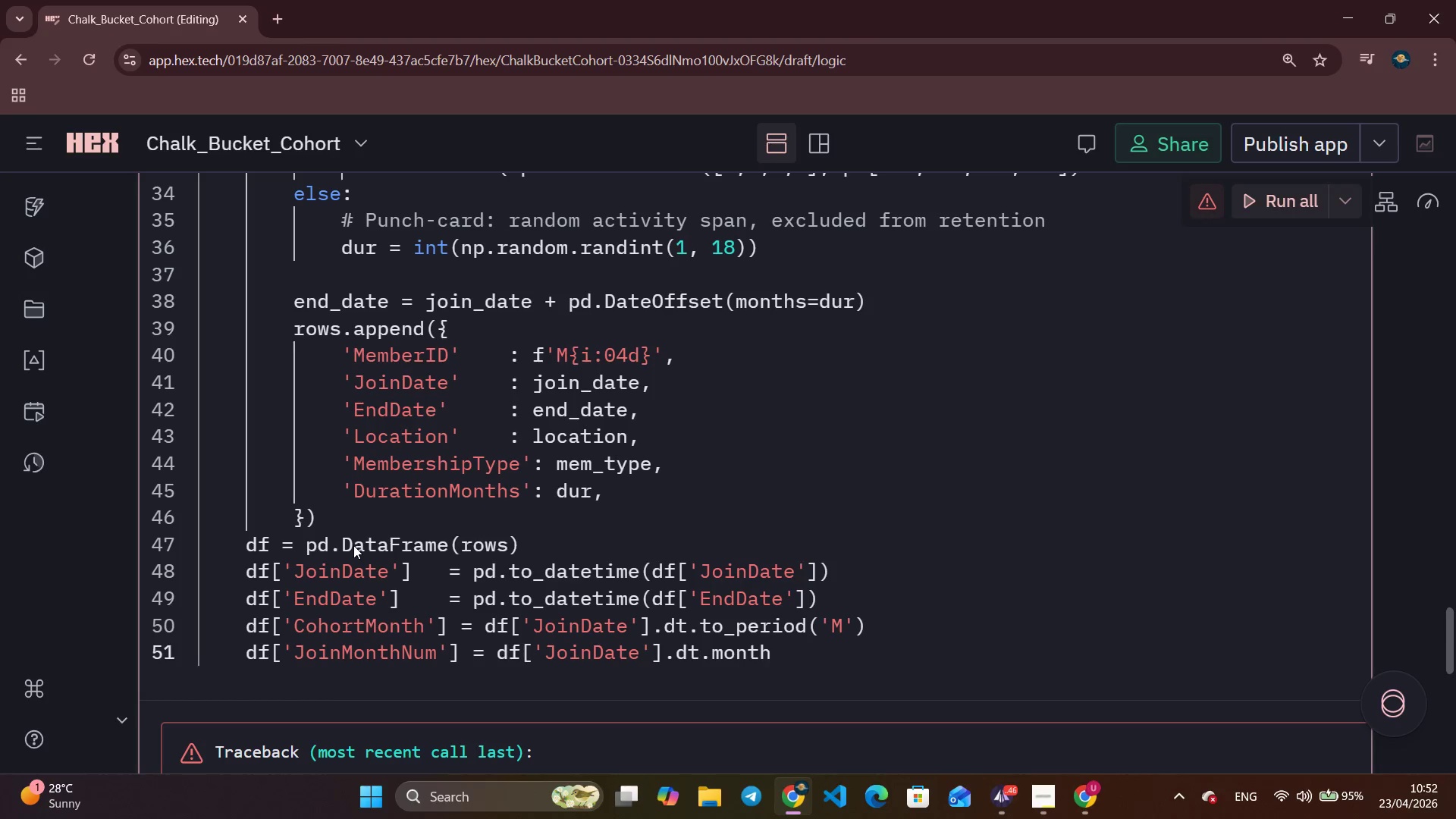 
key(Enter)
 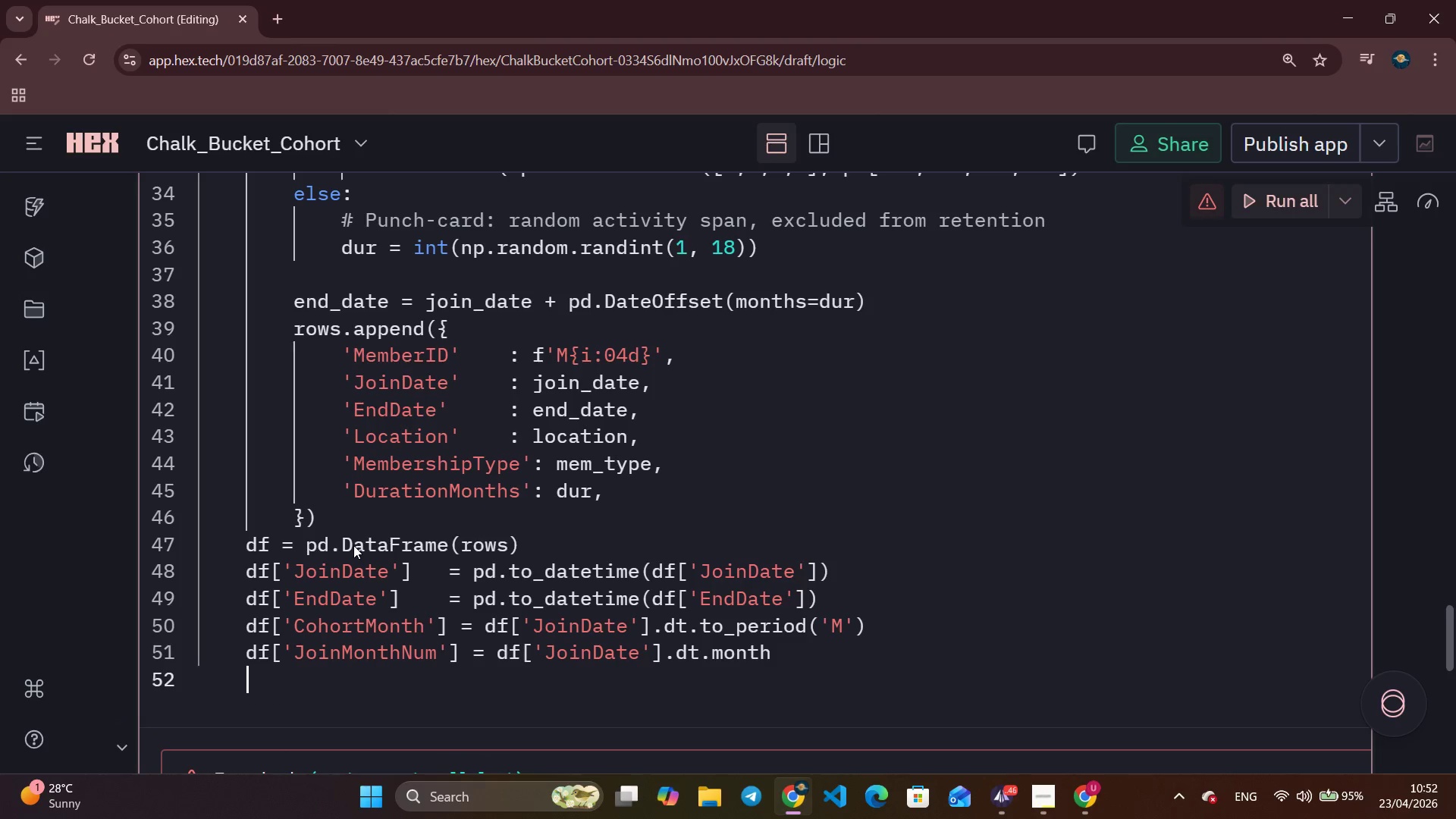 
type(return df)
 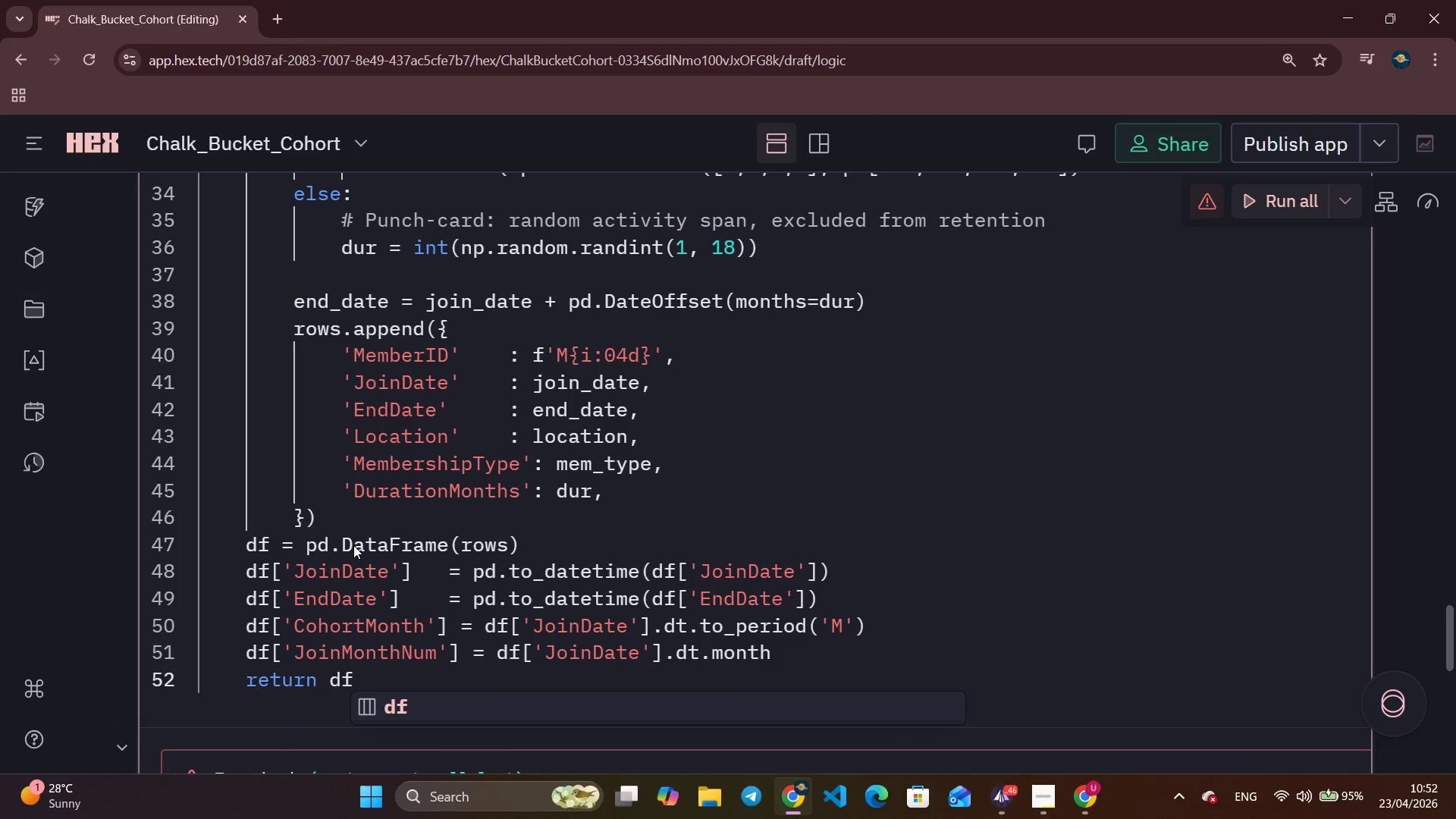 
key(Enter)
 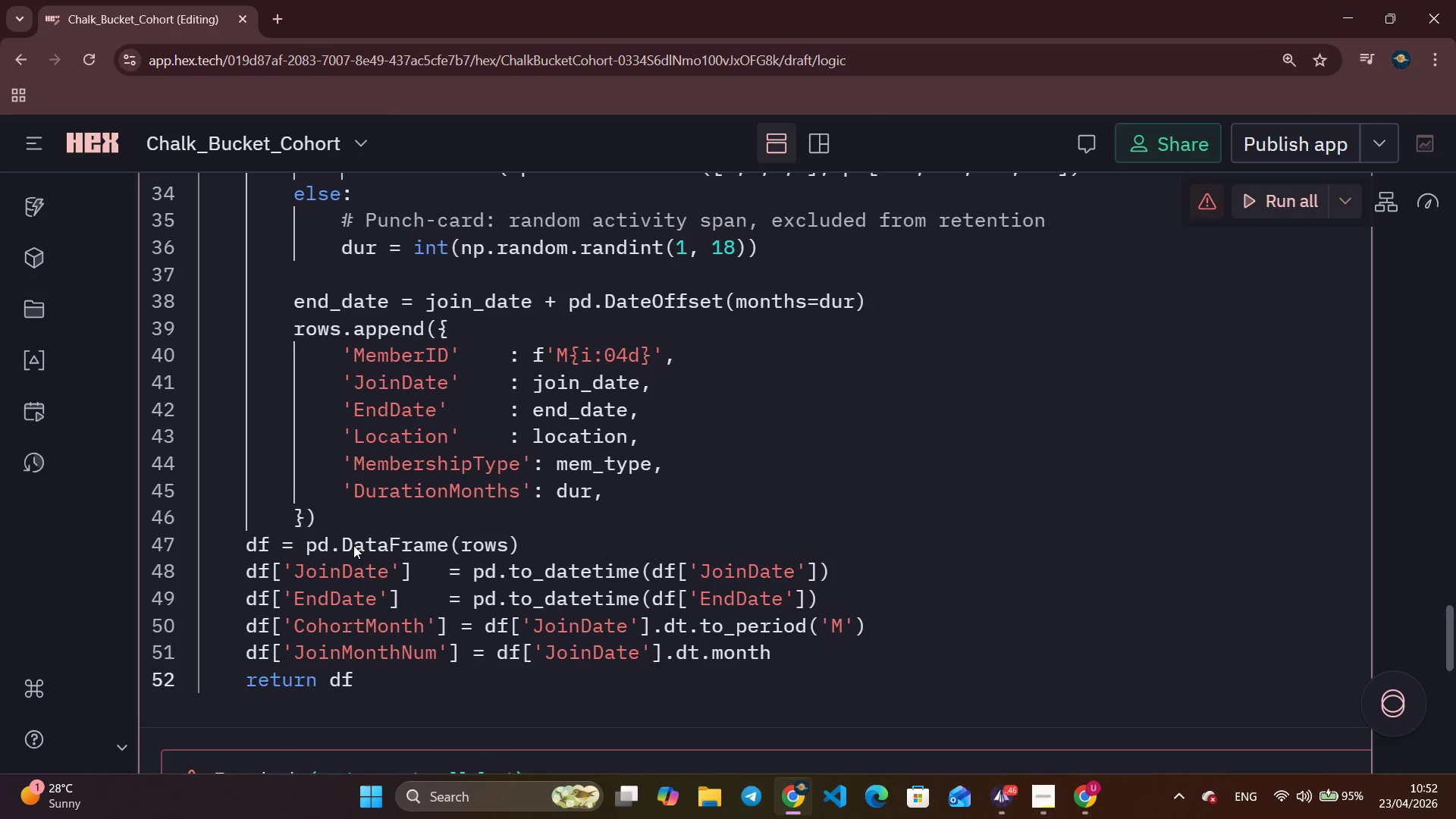 
key(Enter)
 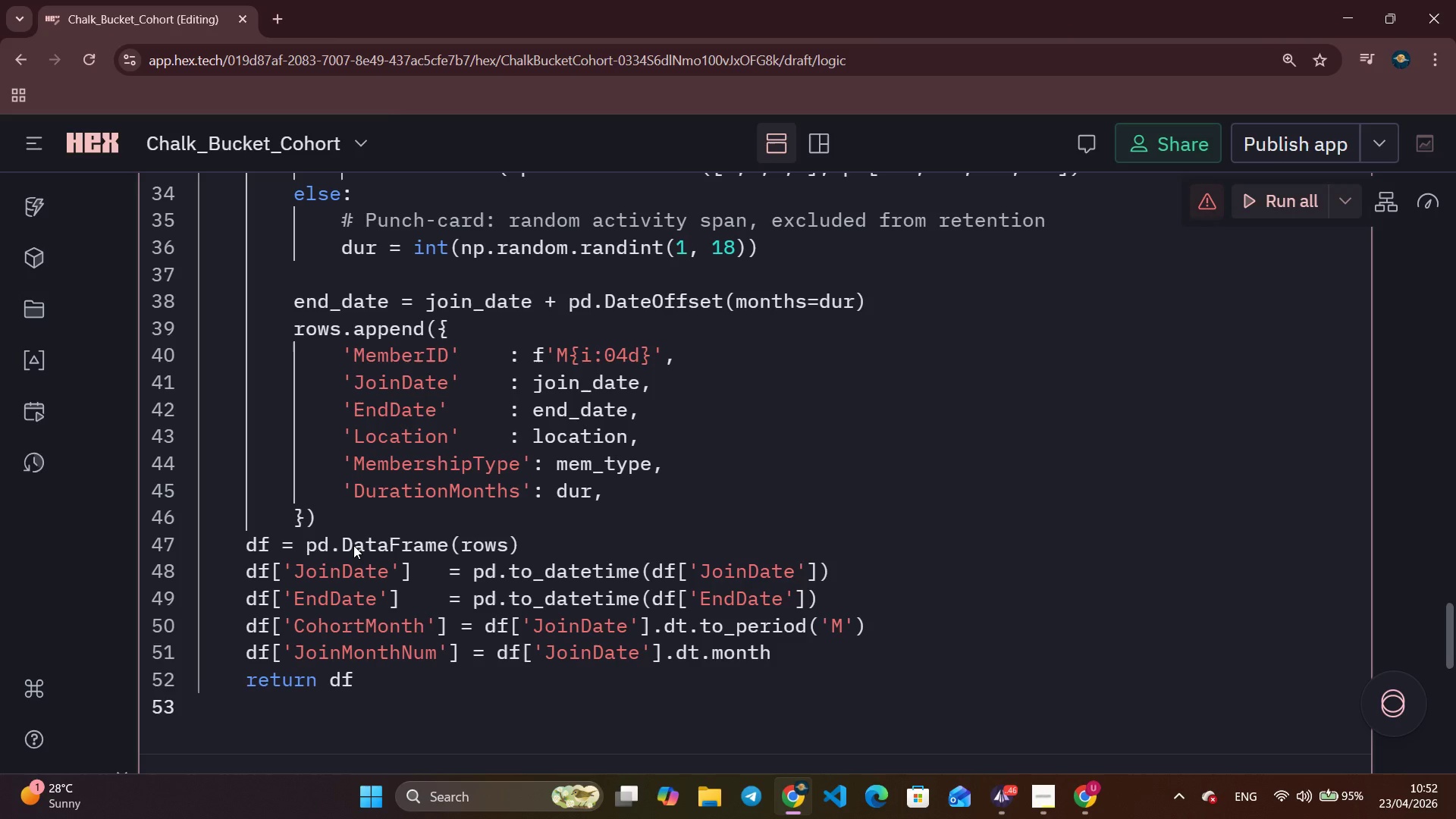 
key(Enter)
 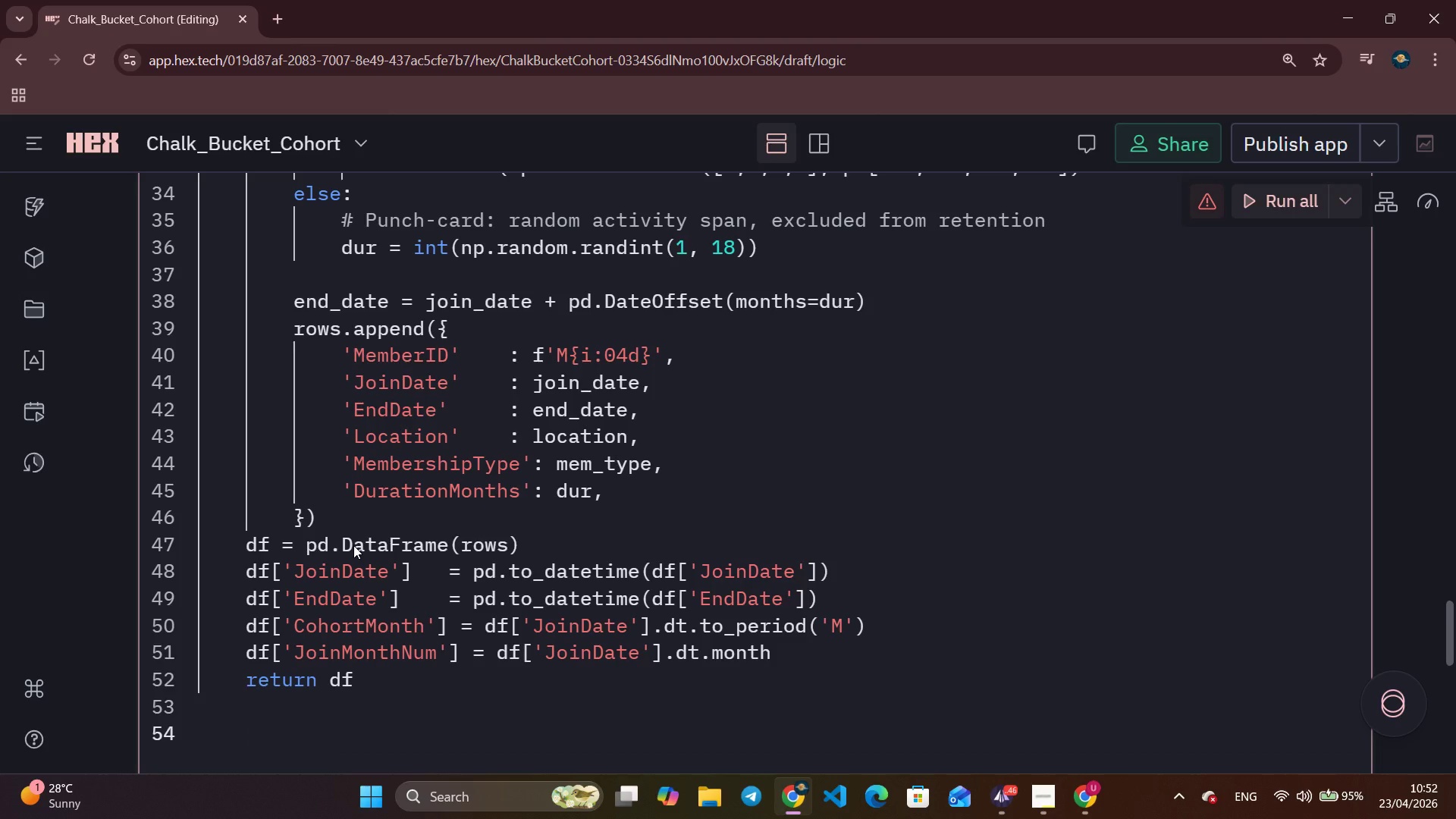 
key(Backspace)
 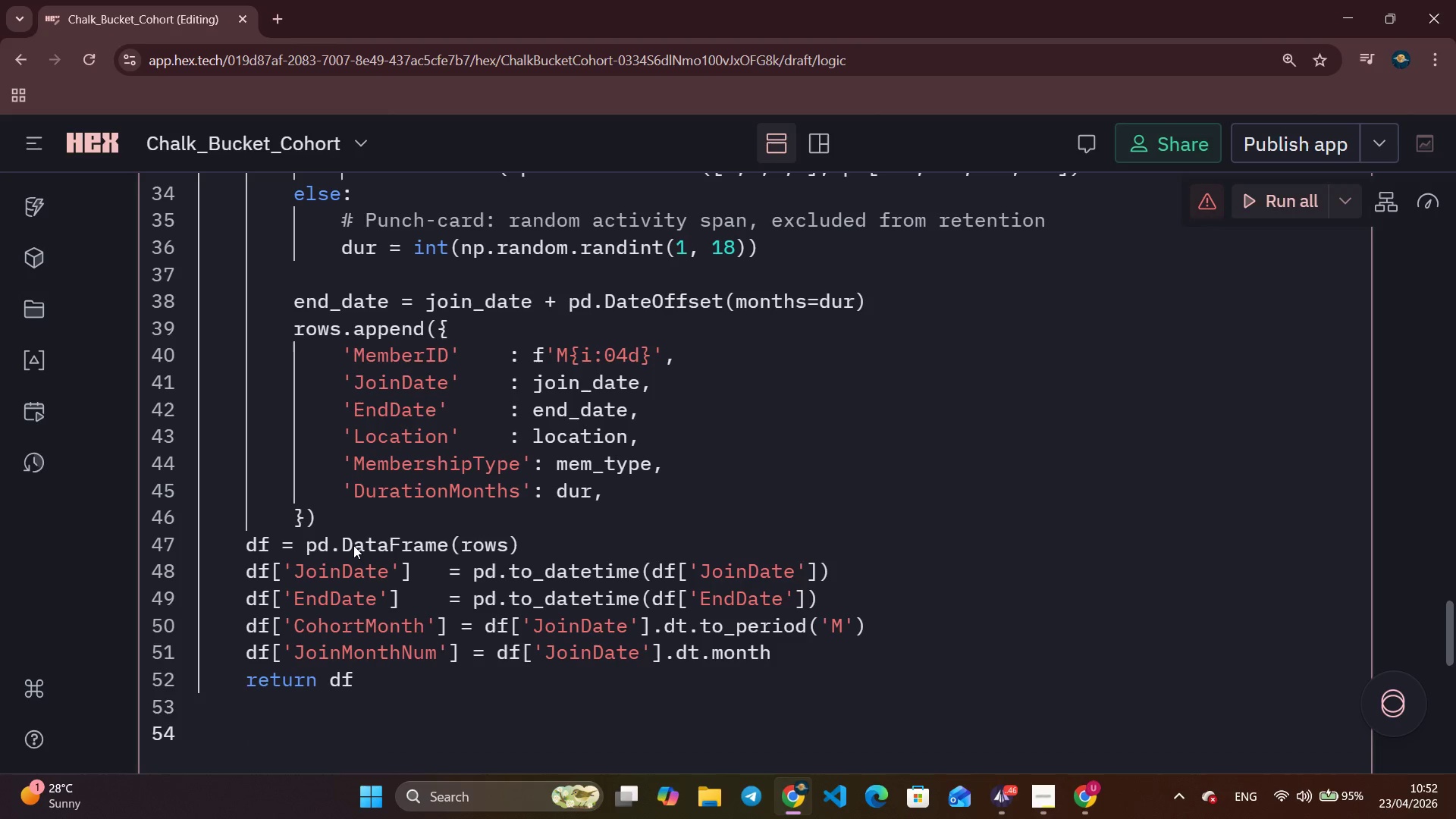 
key(Enter)
 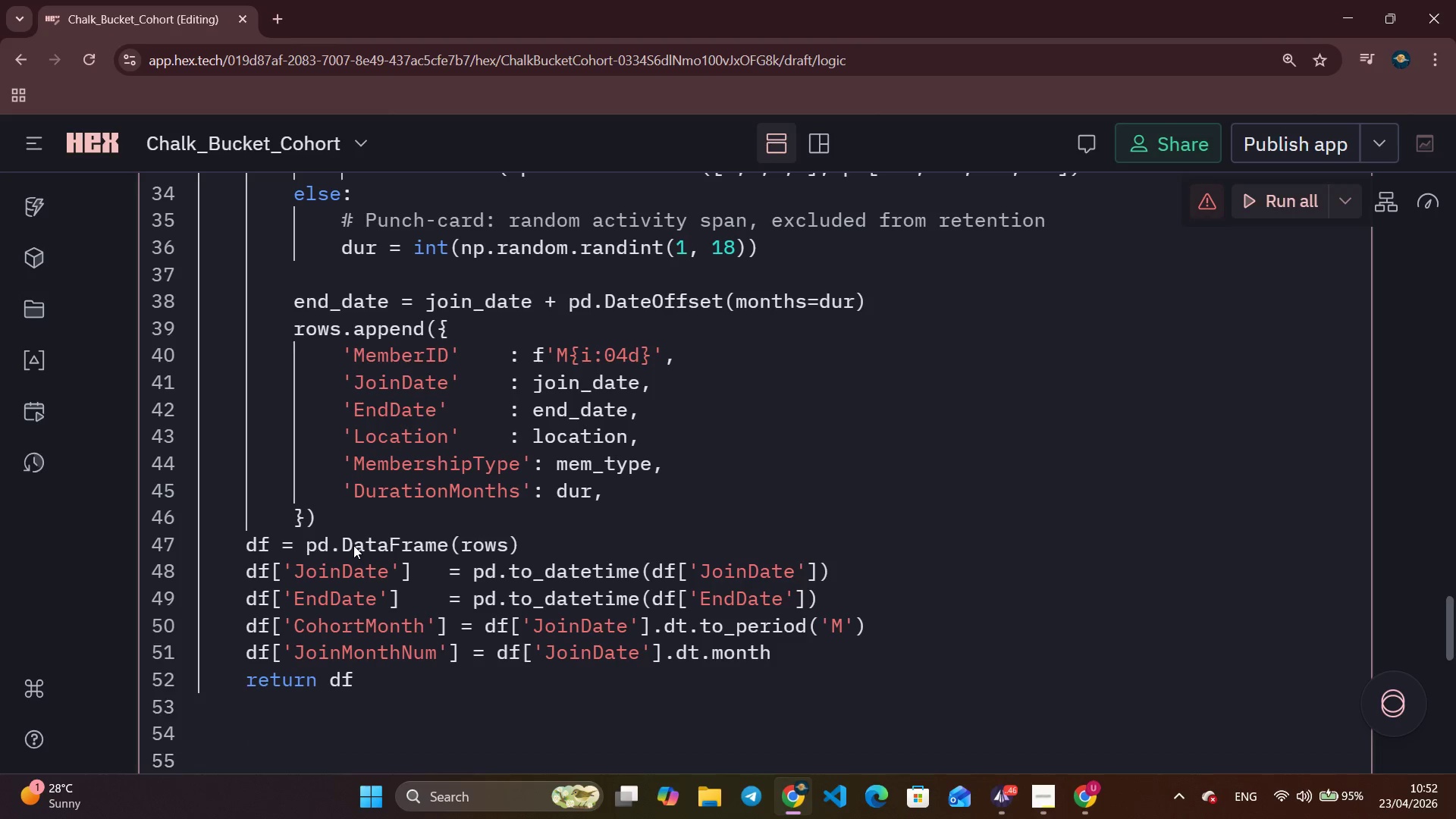 
key(Enter)
 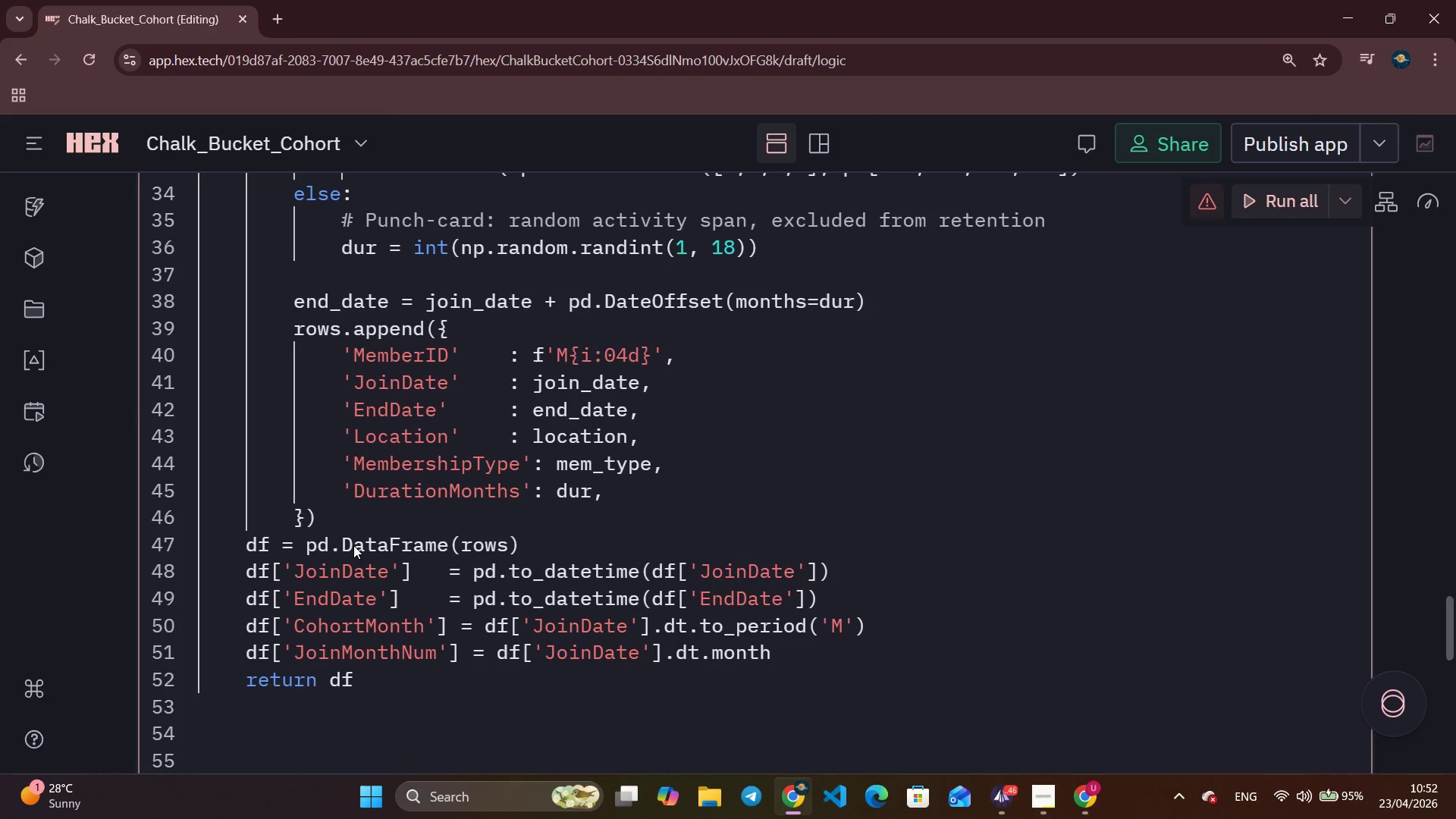 
key(Enter)
 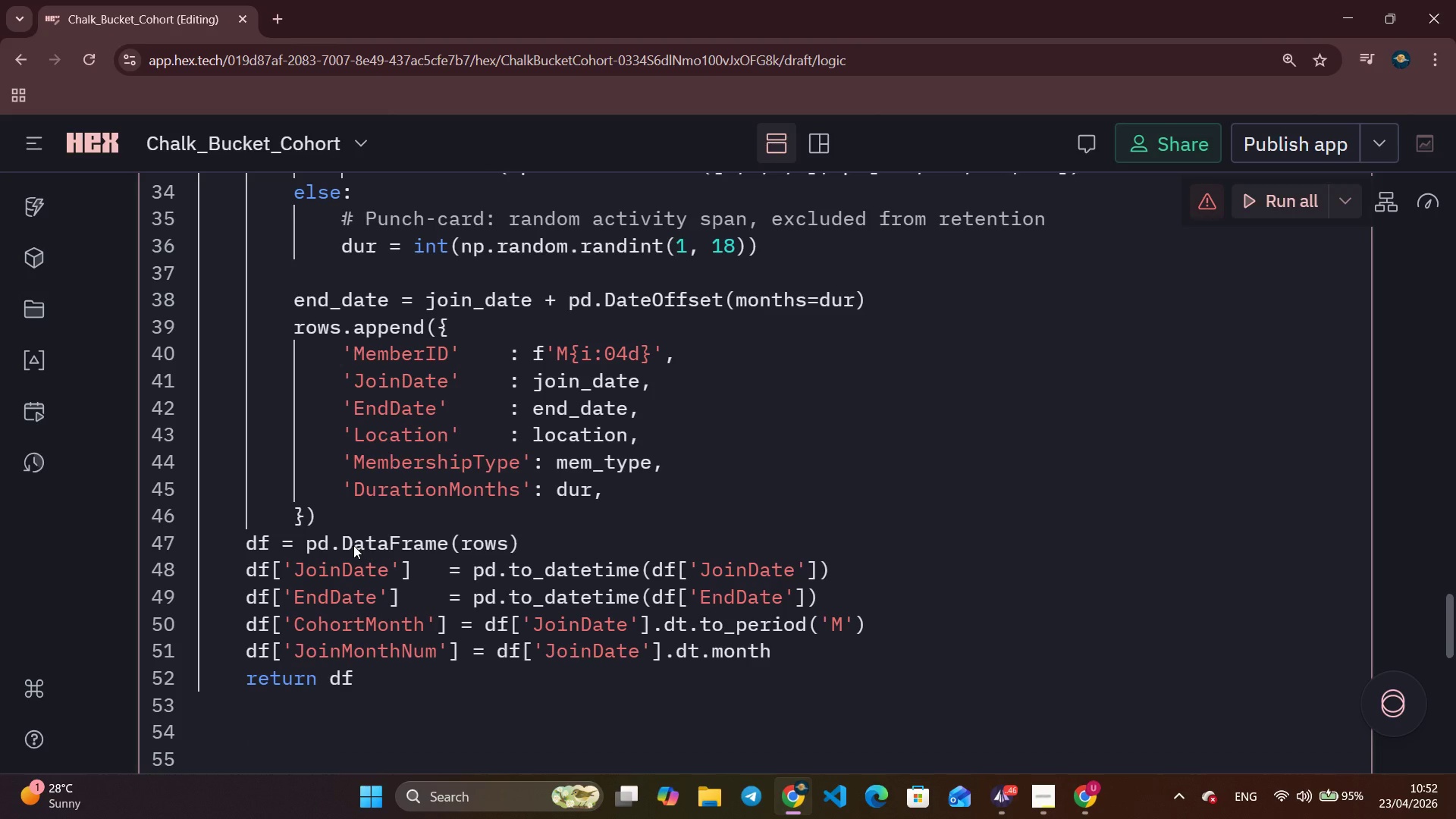 
key(Backspace)
 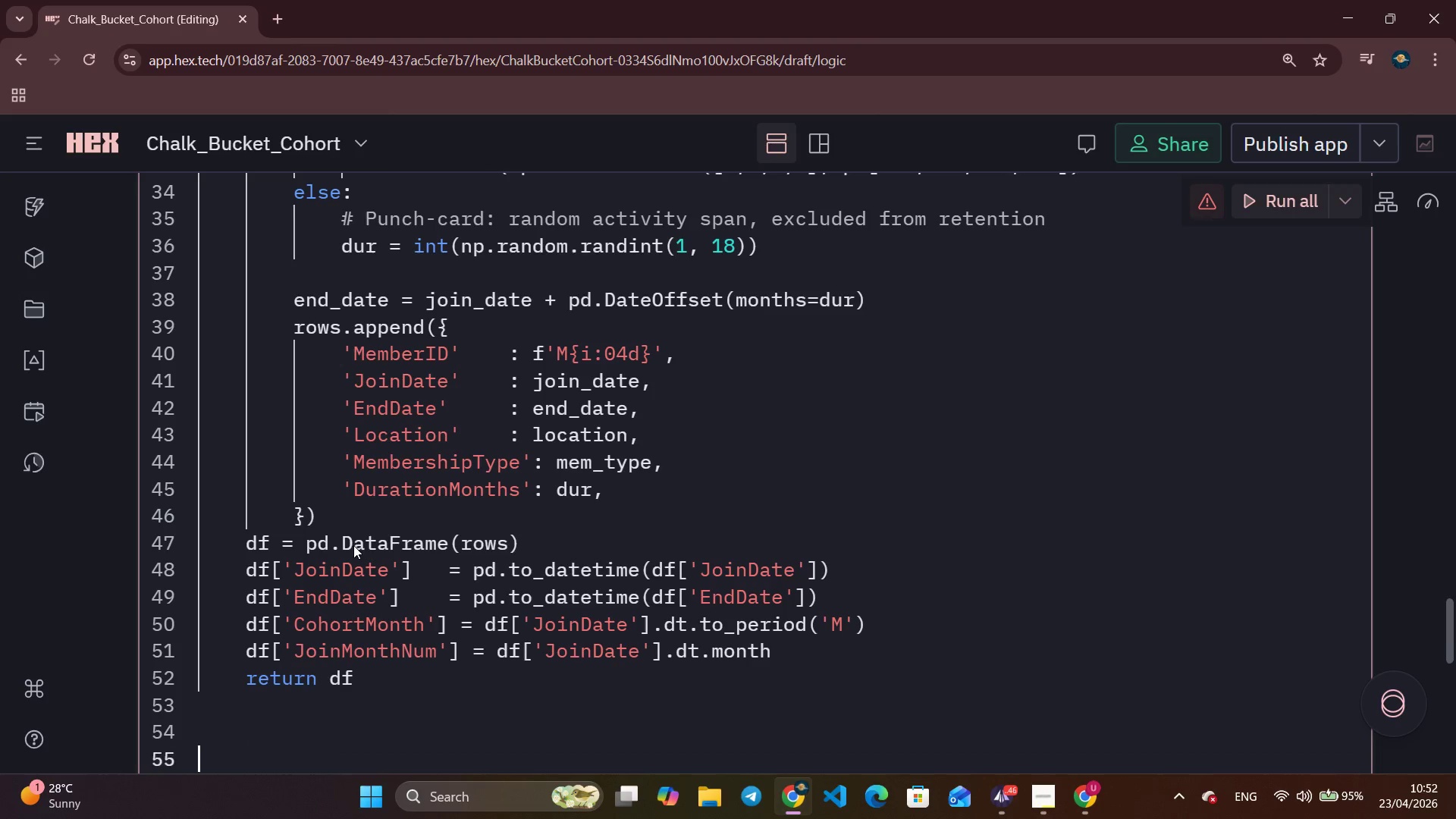 
key(Backspace)
 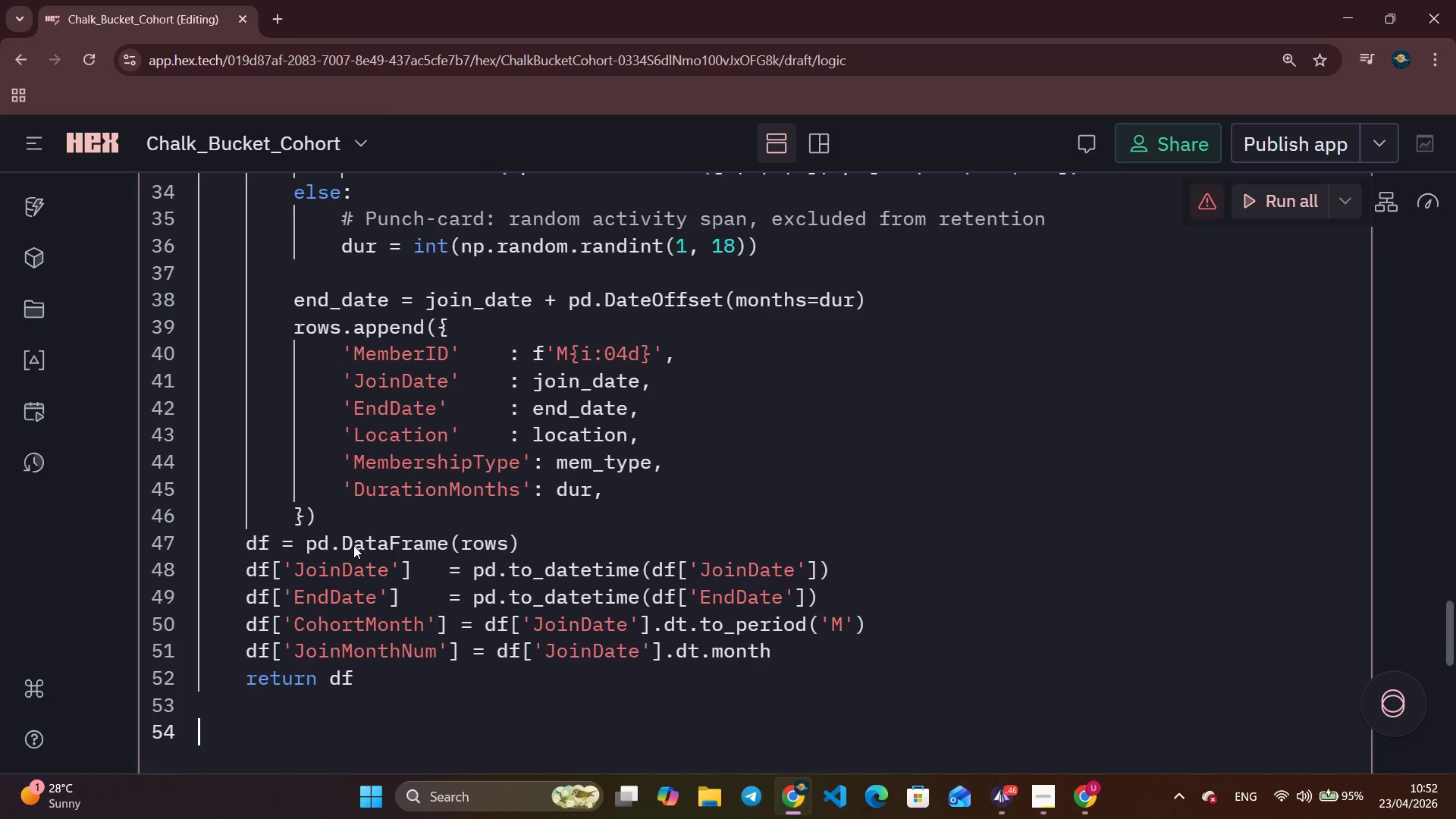 
key(Backspace)
 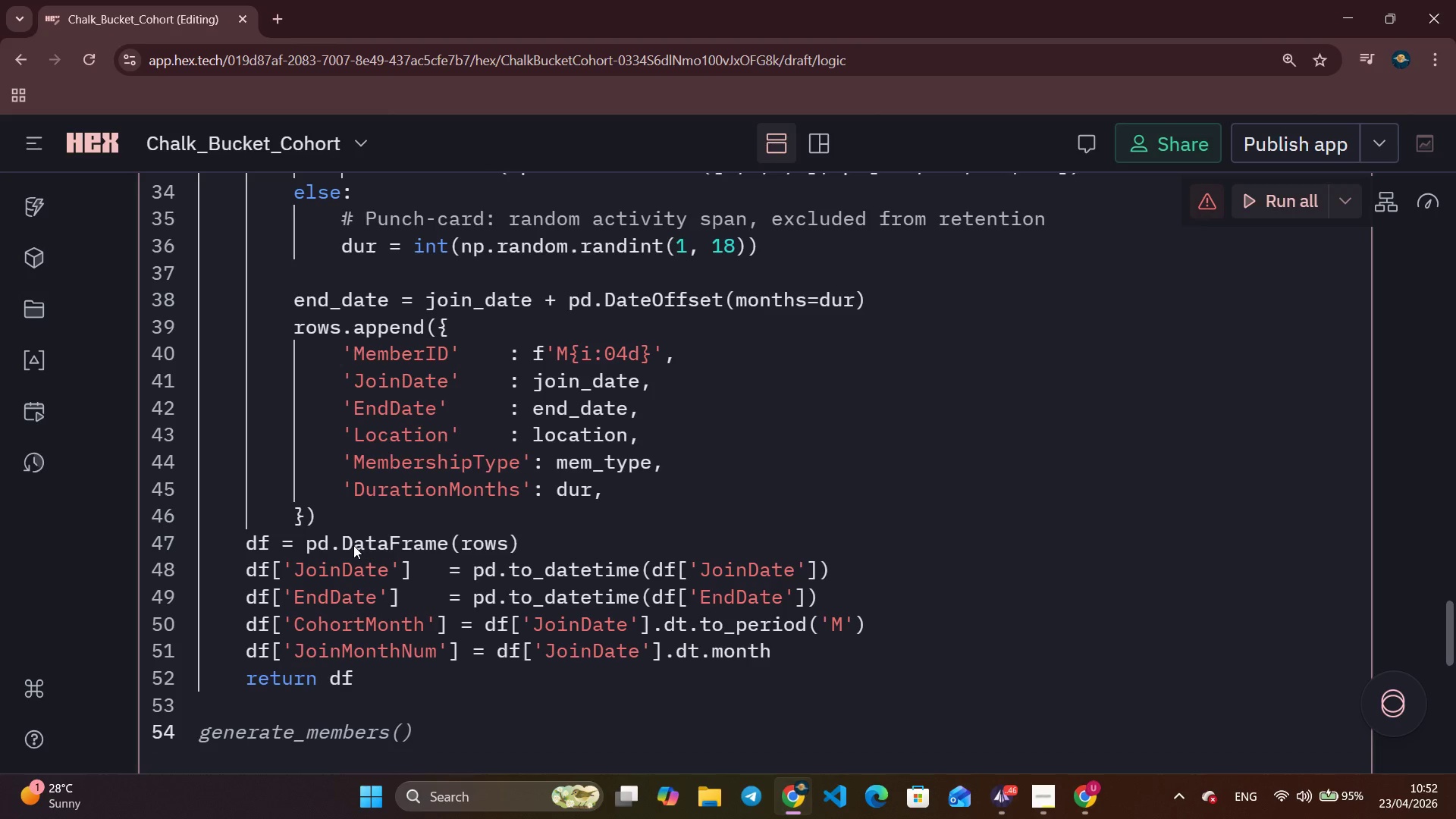 
scroll: coordinate [353, 545], scroll_direction: down, amount: 6.0
 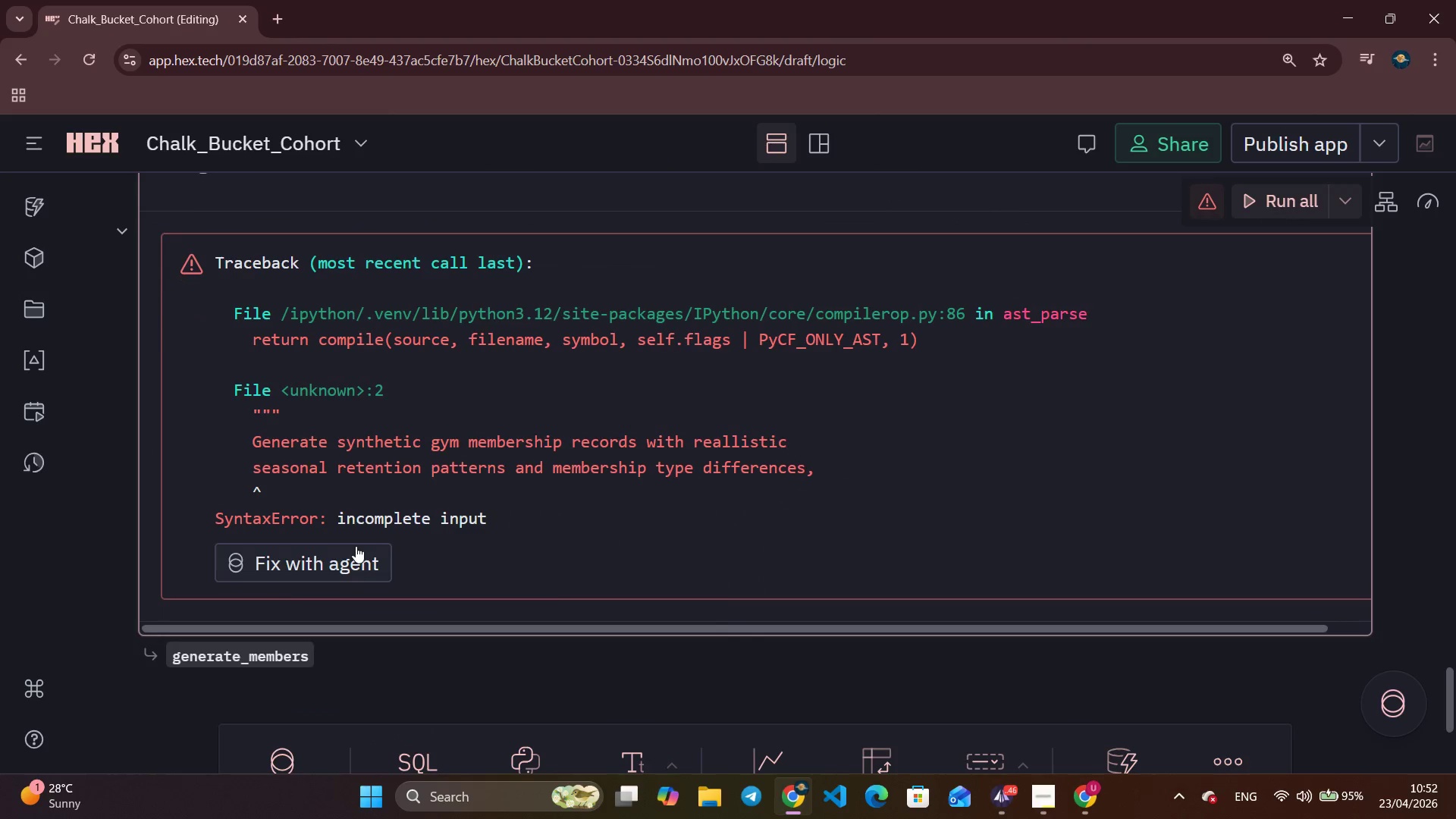 
scroll: coordinate [356, 546], scroll_direction: up, amount: 3.0
 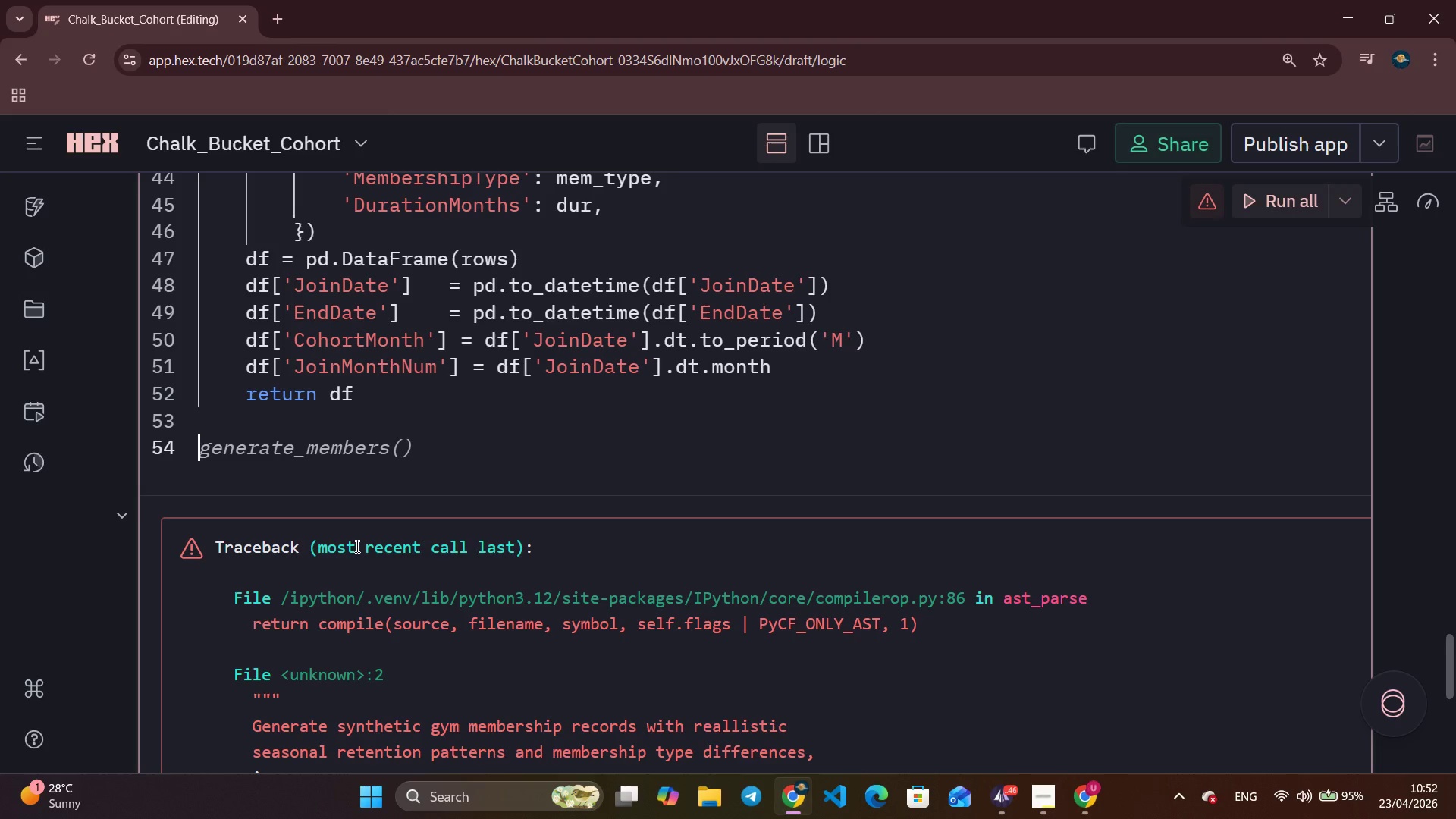 
wait(6.95)
 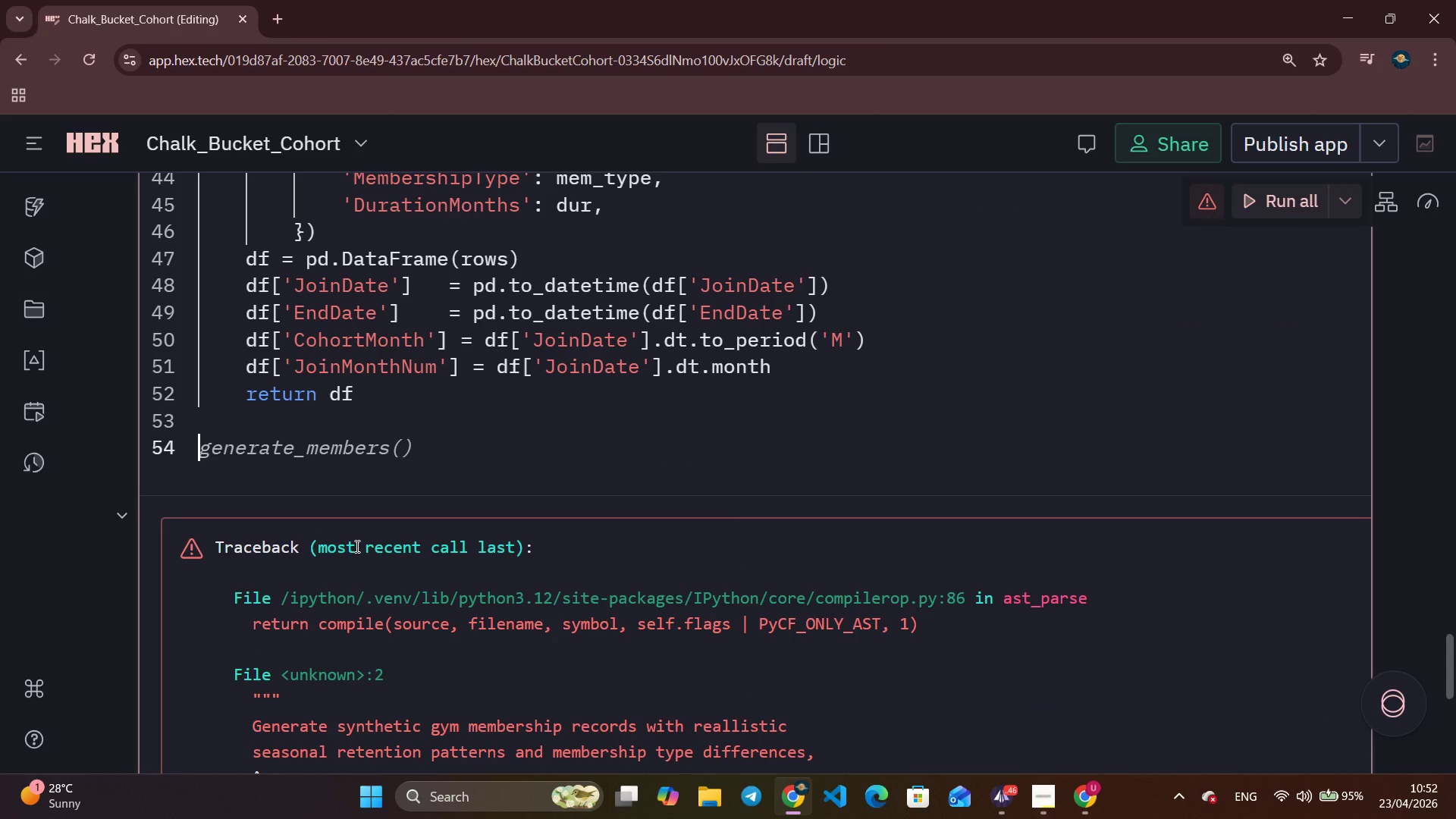 
type(df_all = generate)
key(Tab)
type(()
 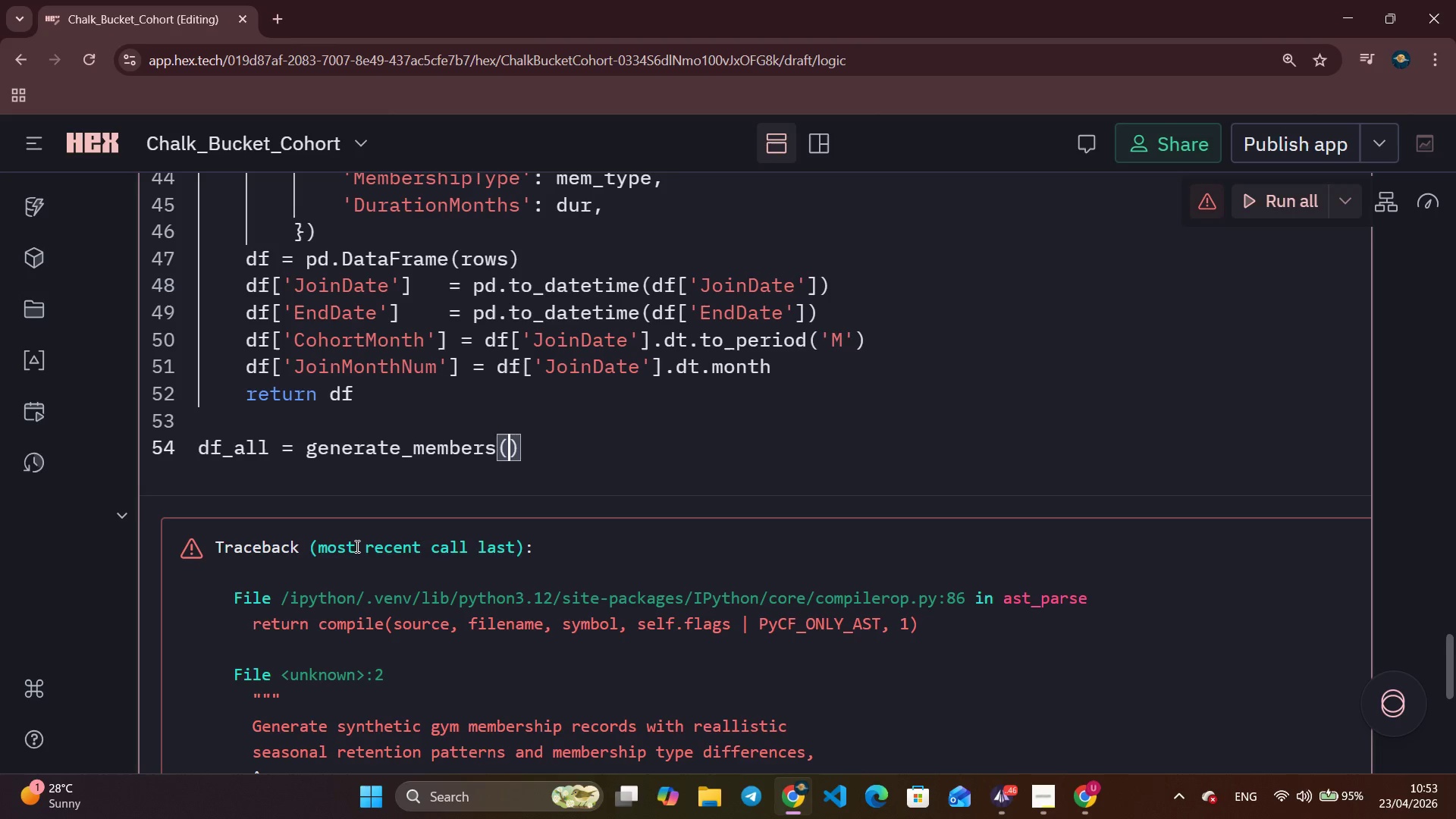 
key(ArrowRight)
 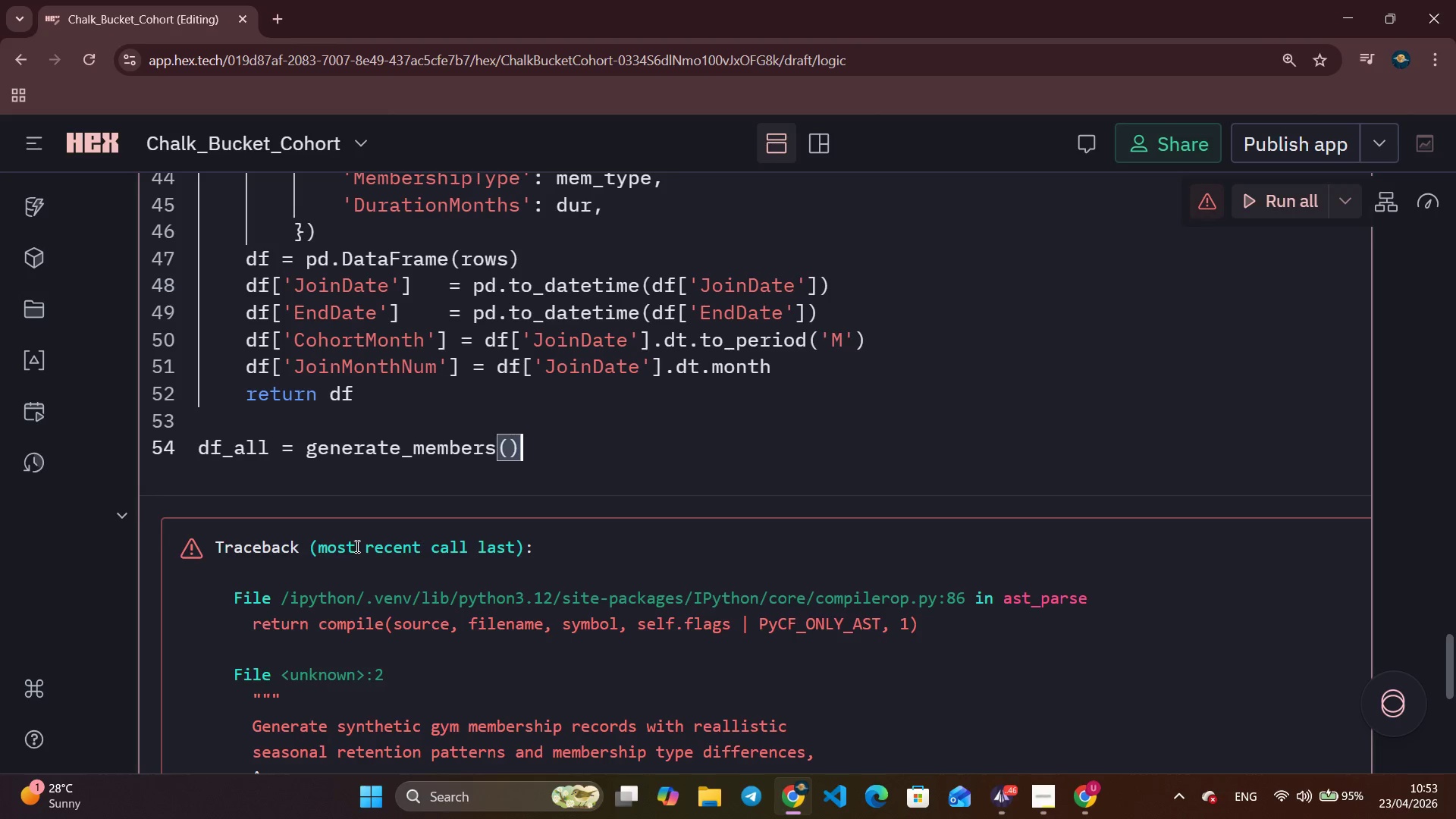 
key(Enter)
 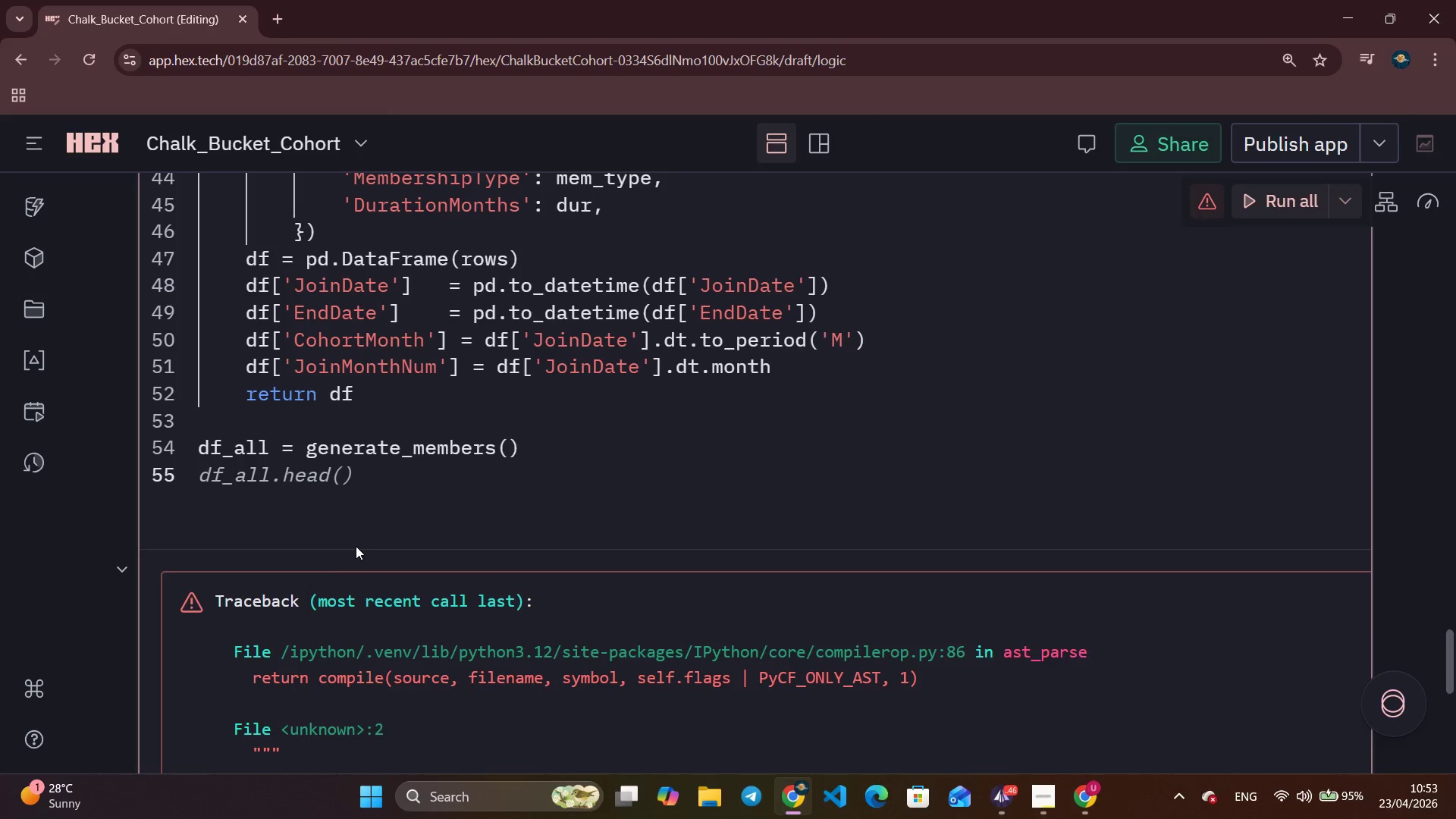 
wait(5.69)
 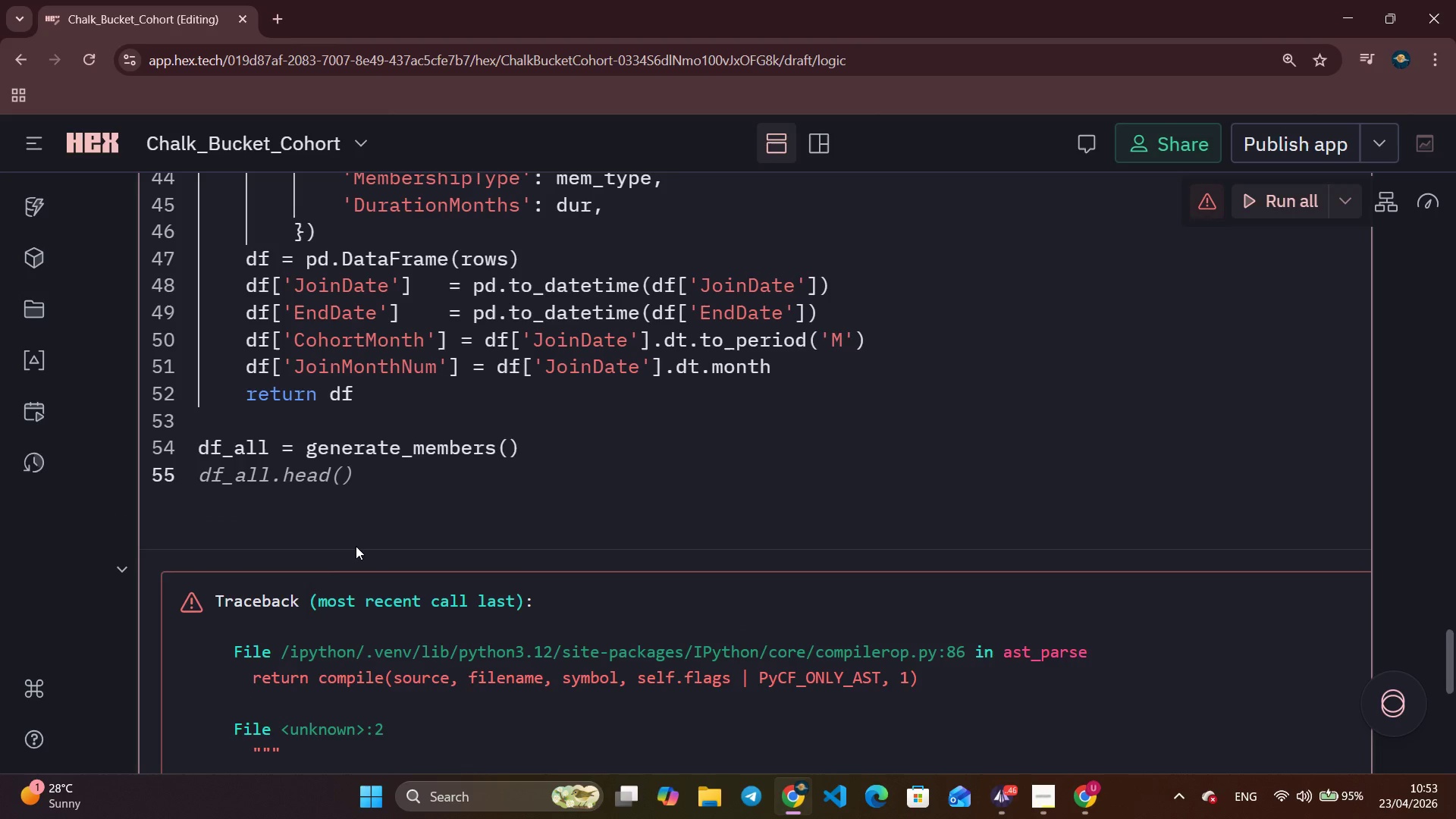 
key(Enter)
 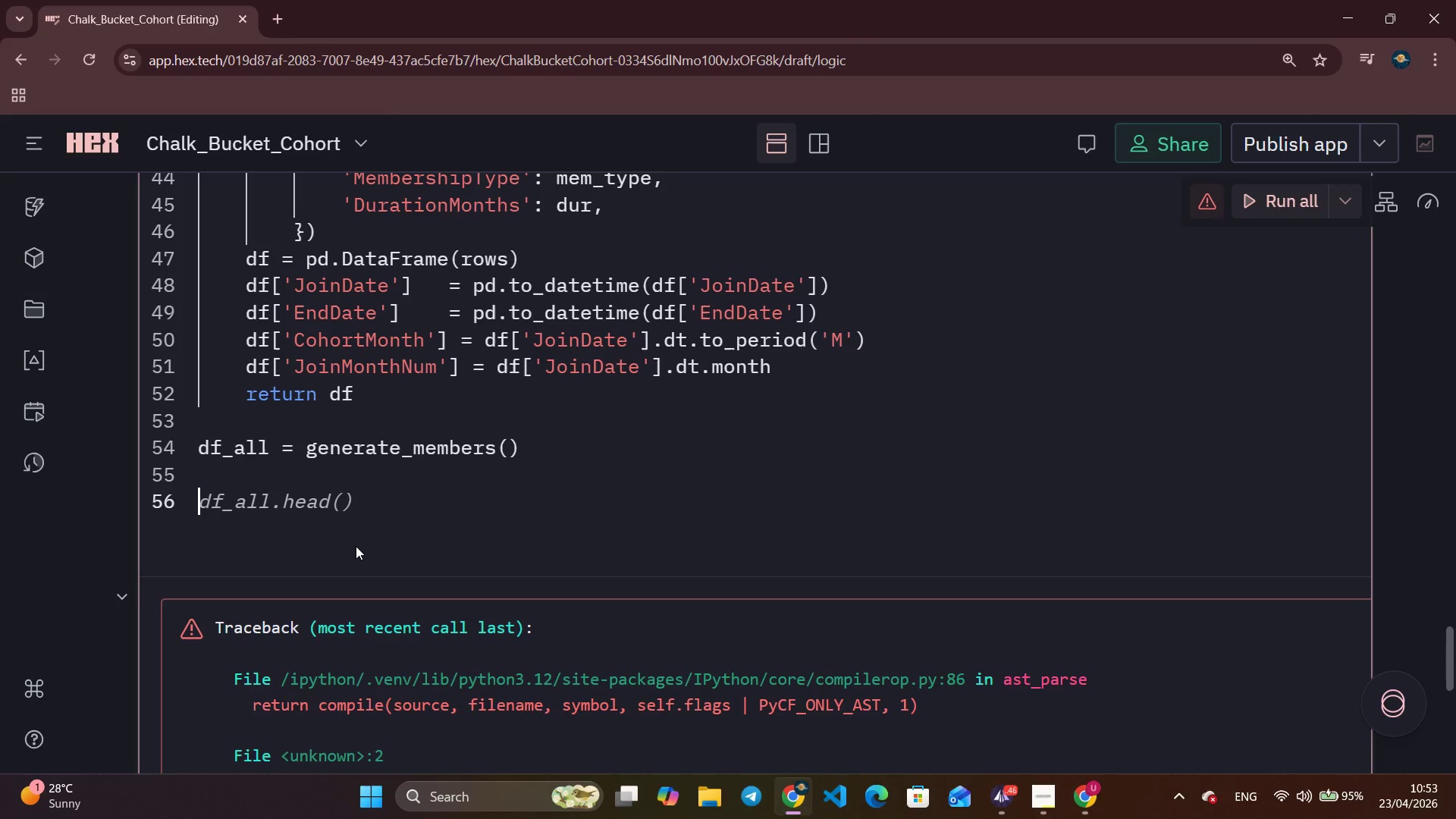 
wait(9.08)
 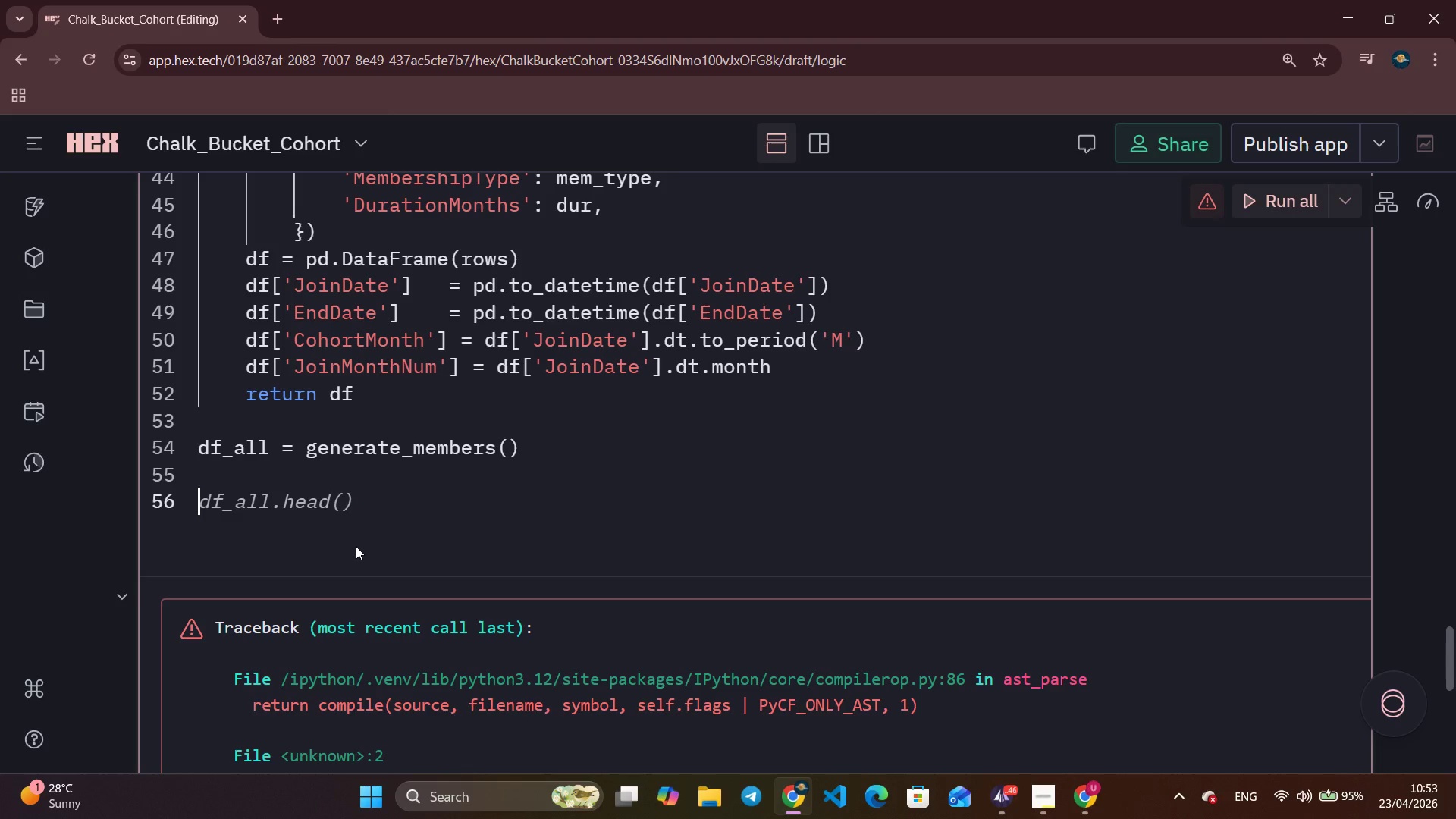 
type(print(f'Total Members : )
key(Tab)
 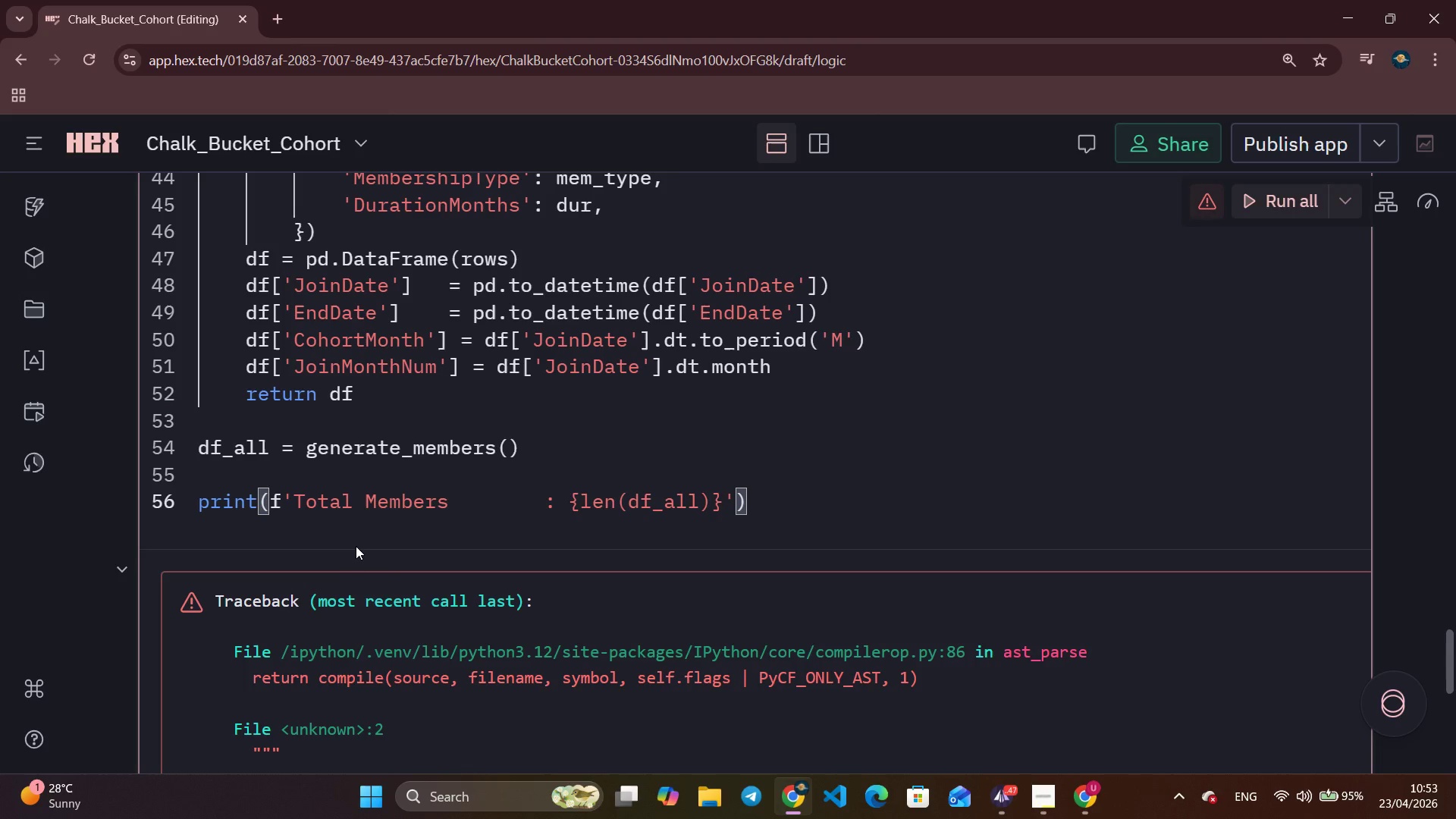 
key(ArrowLeft)
 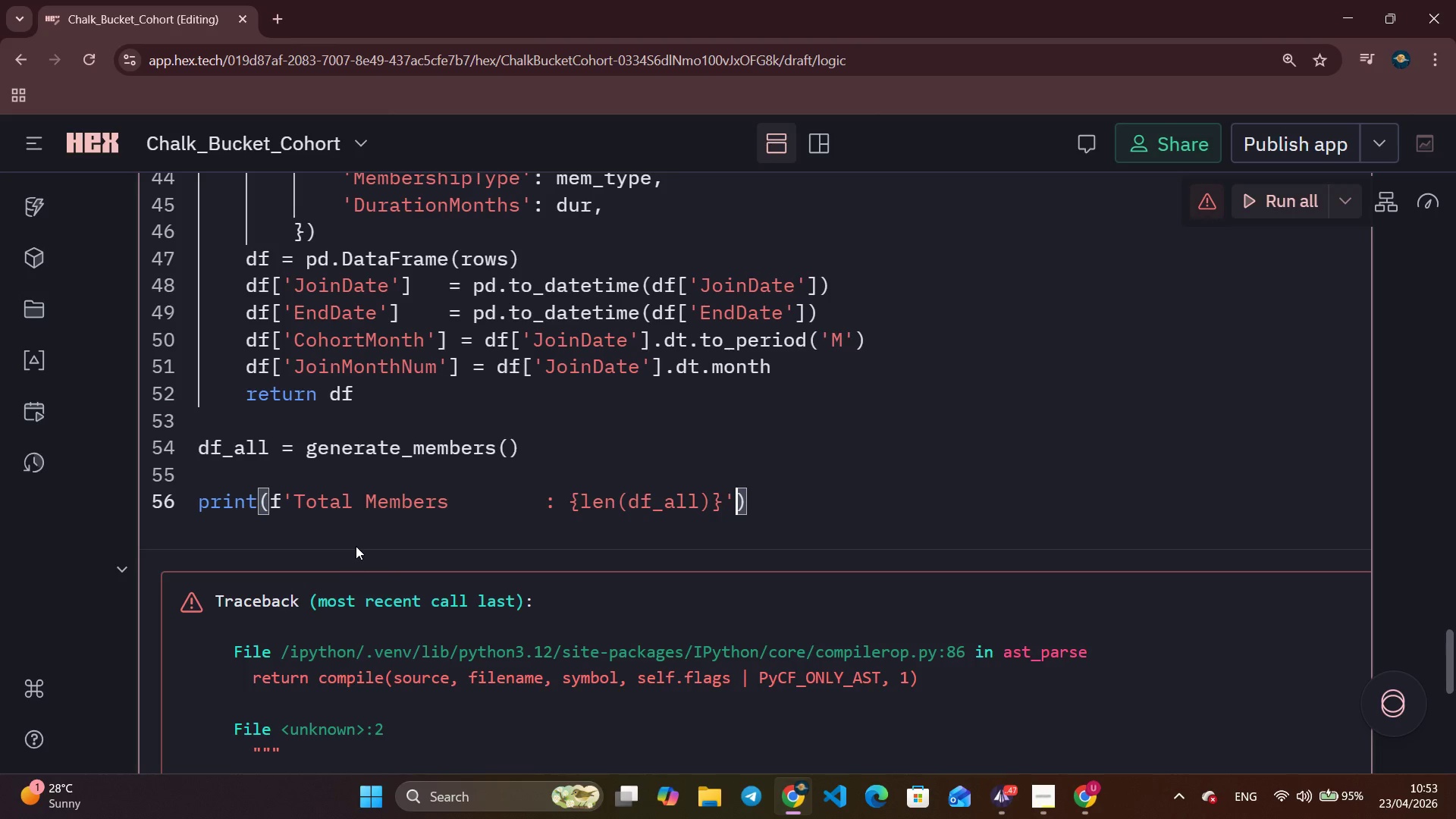 
key(ArrowLeft)
 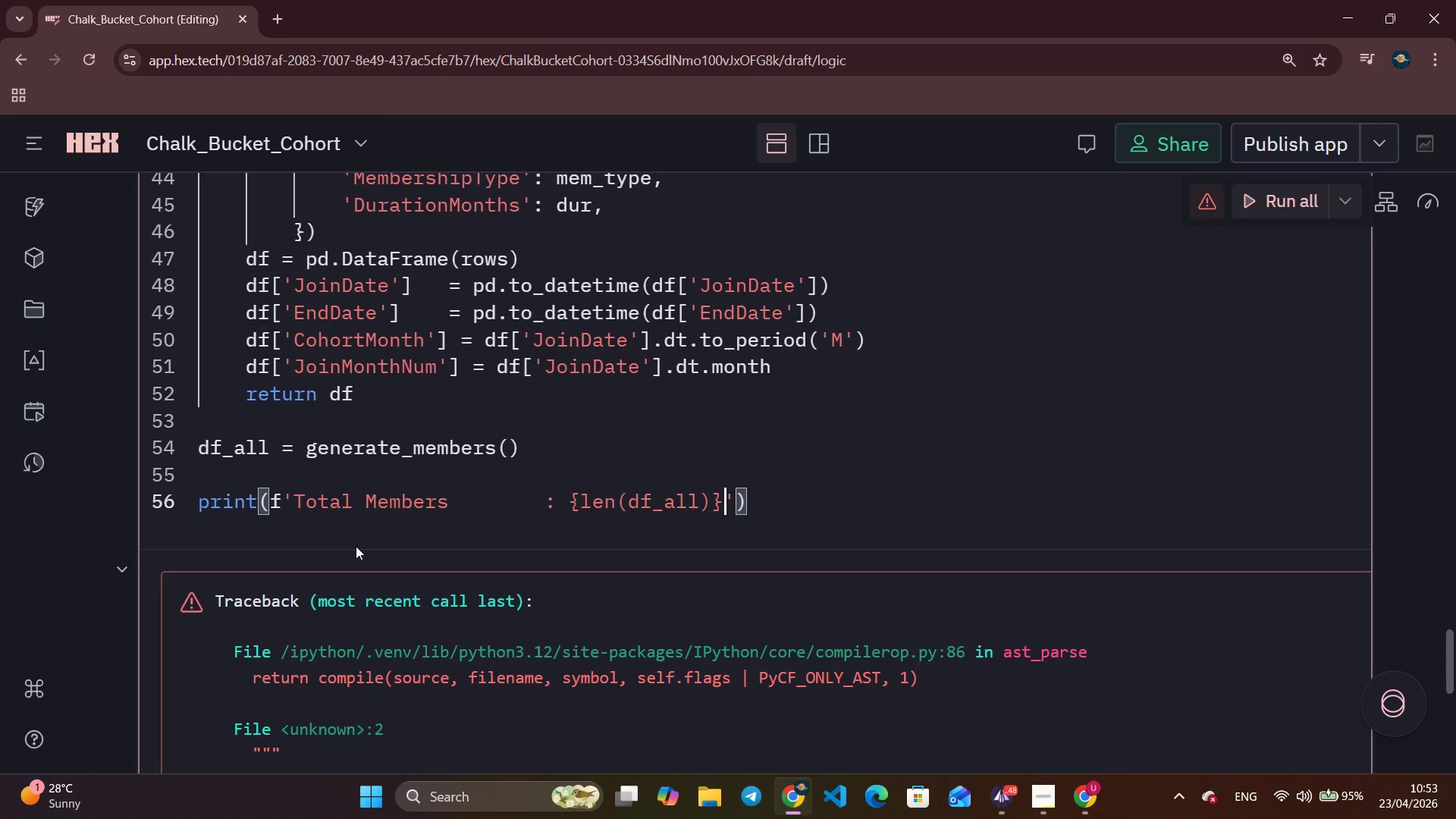 
key(ArrowLeft)
 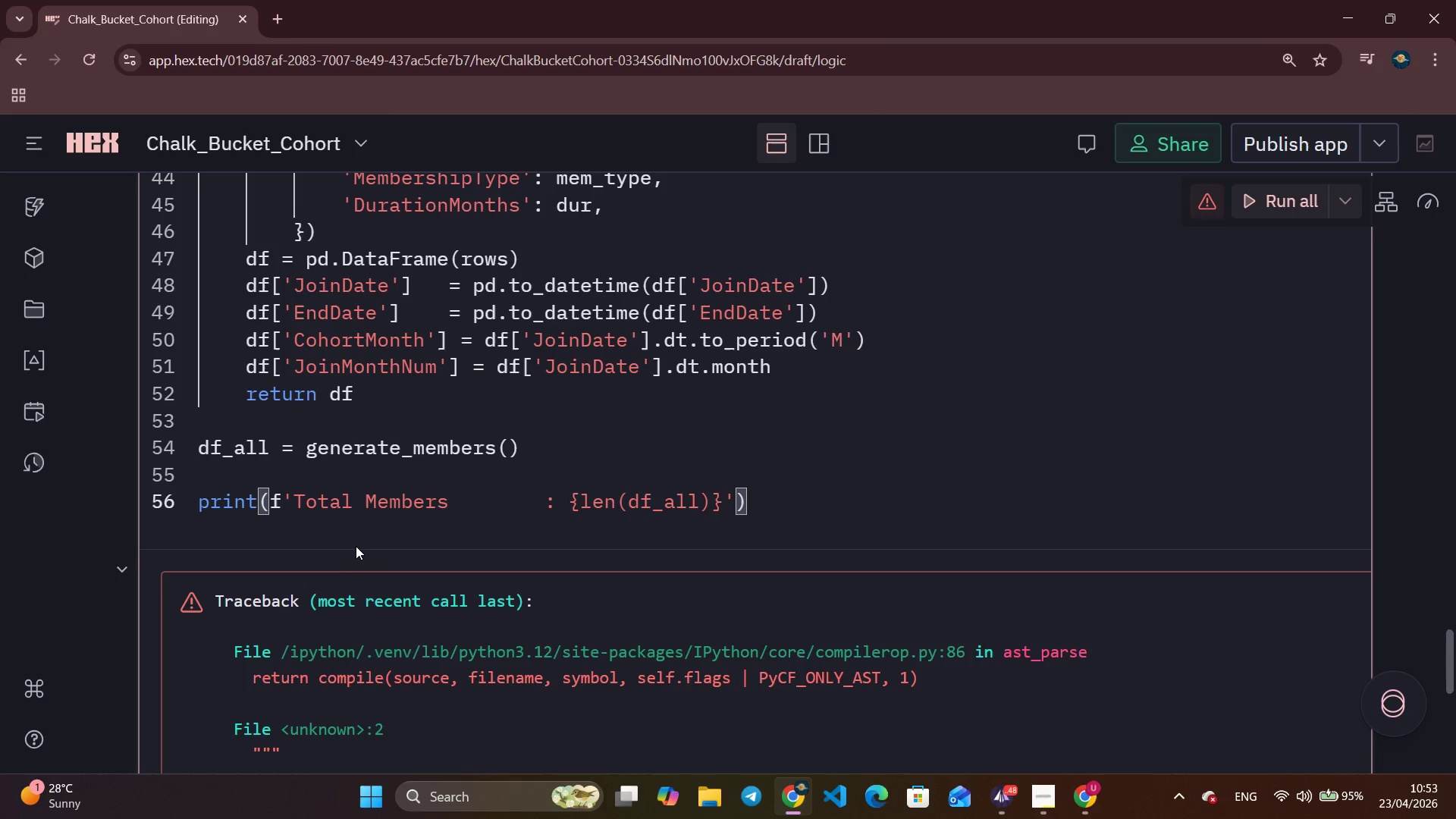 
key(Shift+Semicolon)
 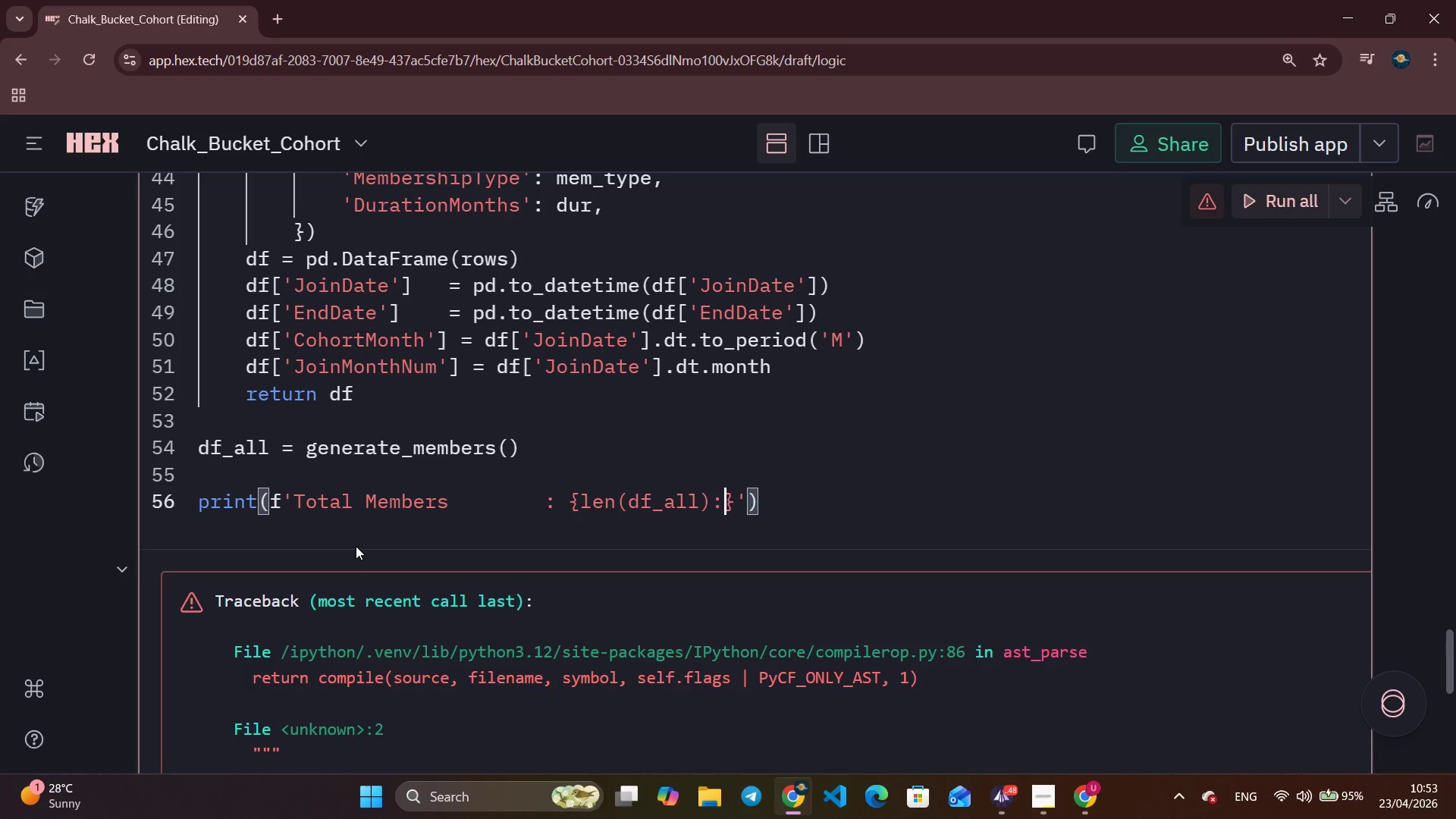 
key(Comma)
 